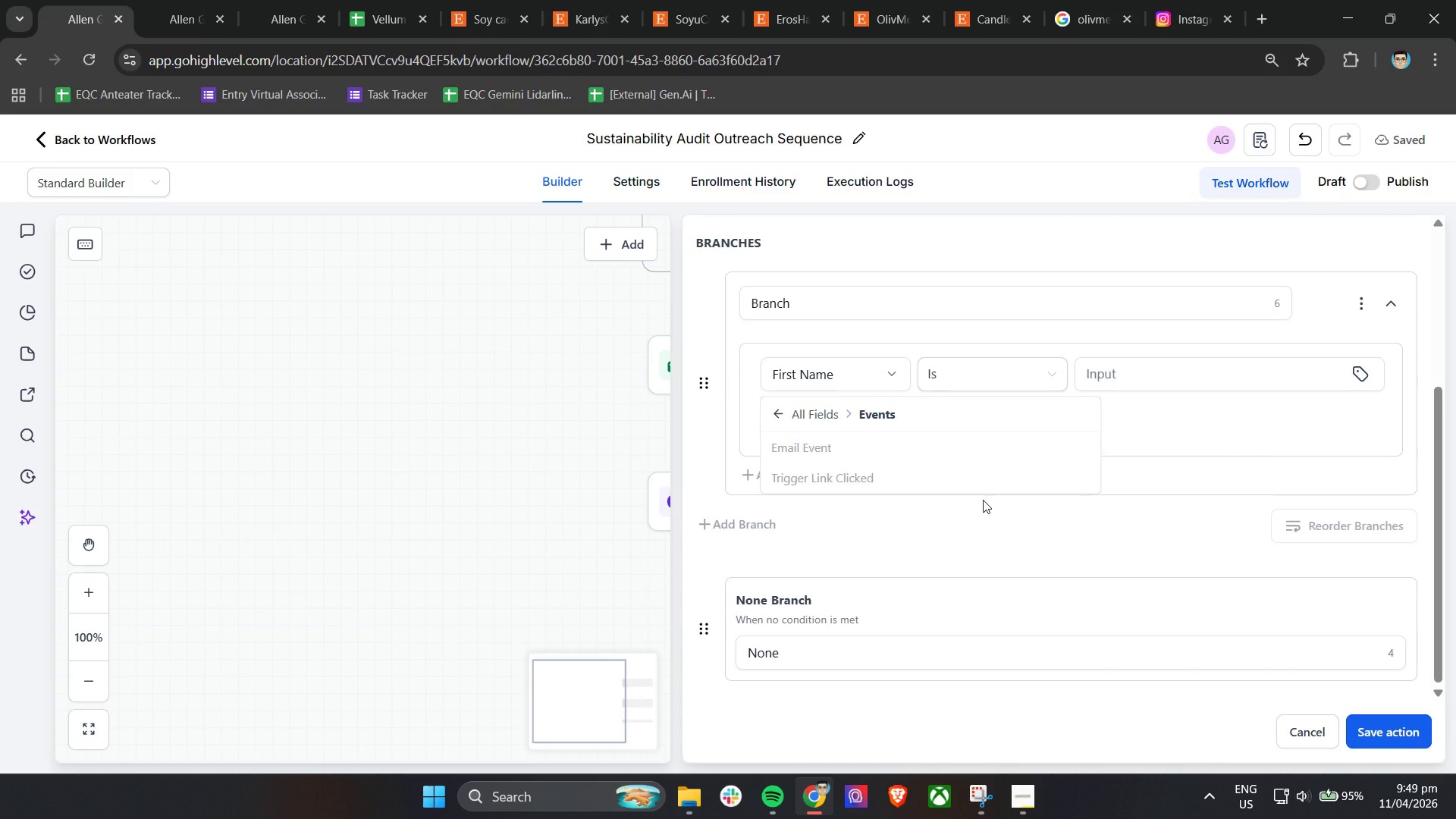 
left_click_drag(start_coordinate=[886, 349], to_coordinate=[893, 345])
 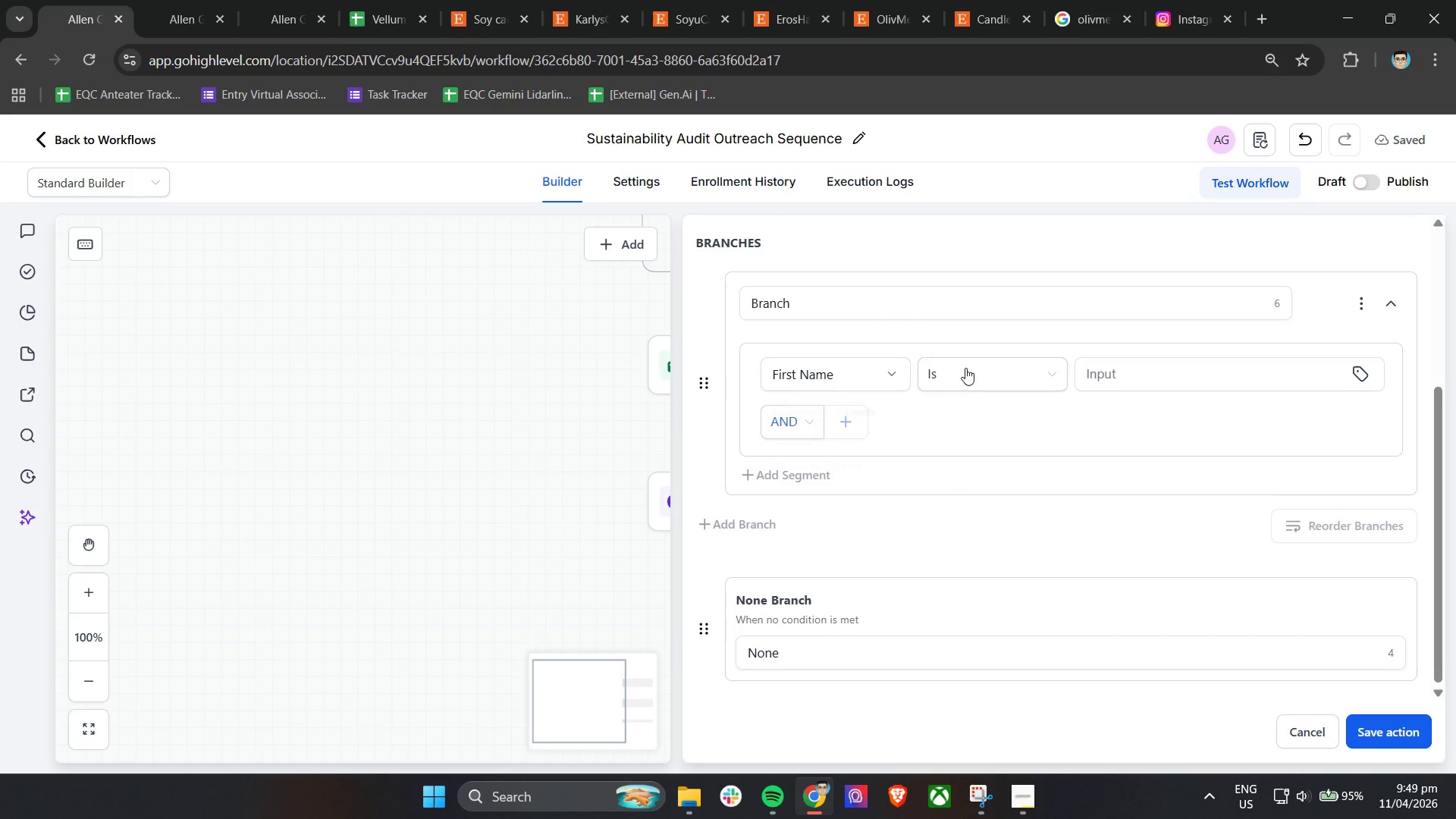 
double_click([971, 372])
 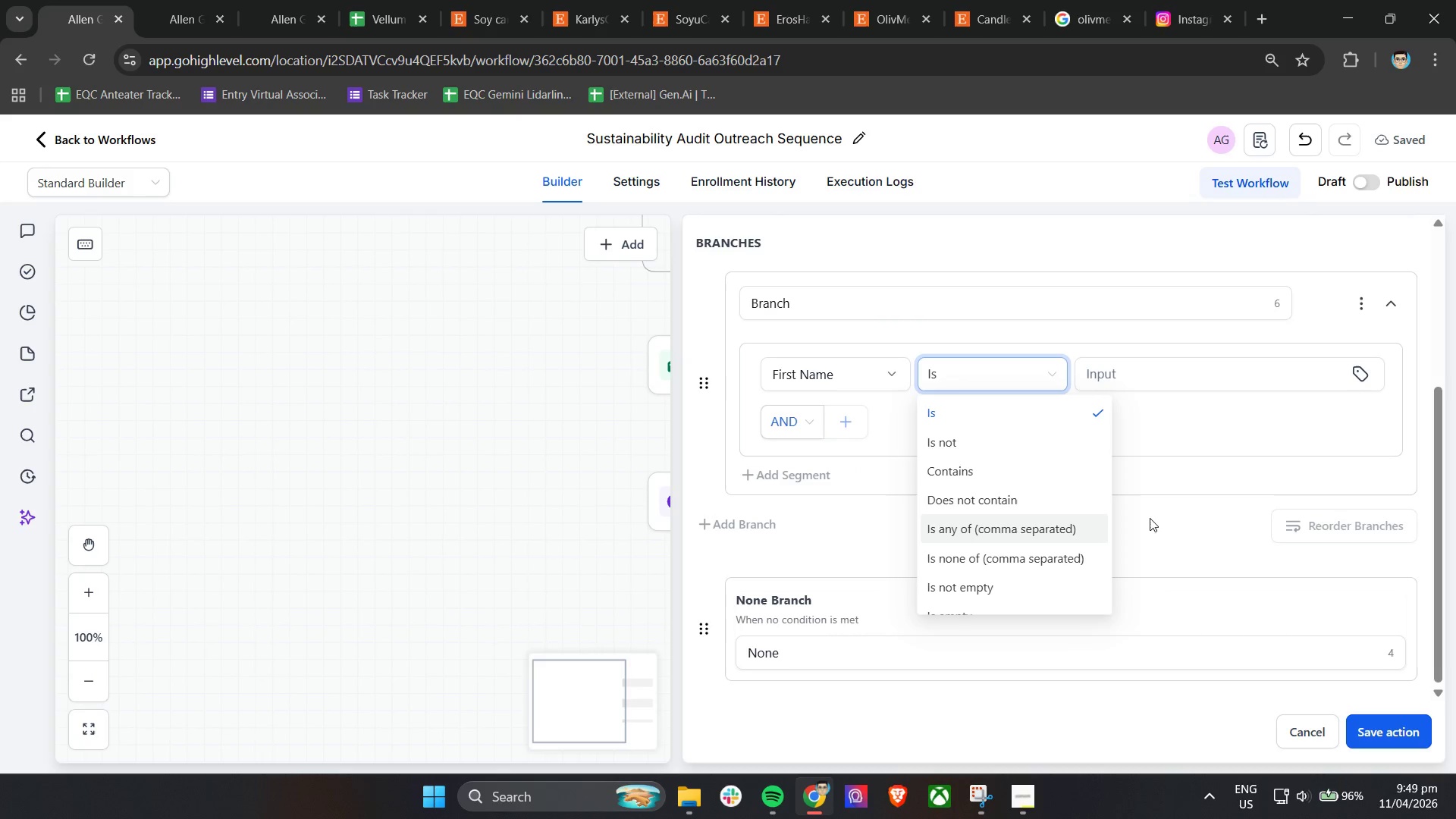 
scroll: coordinate [1073, 537], scroll_direction: down, amount: 3.0
 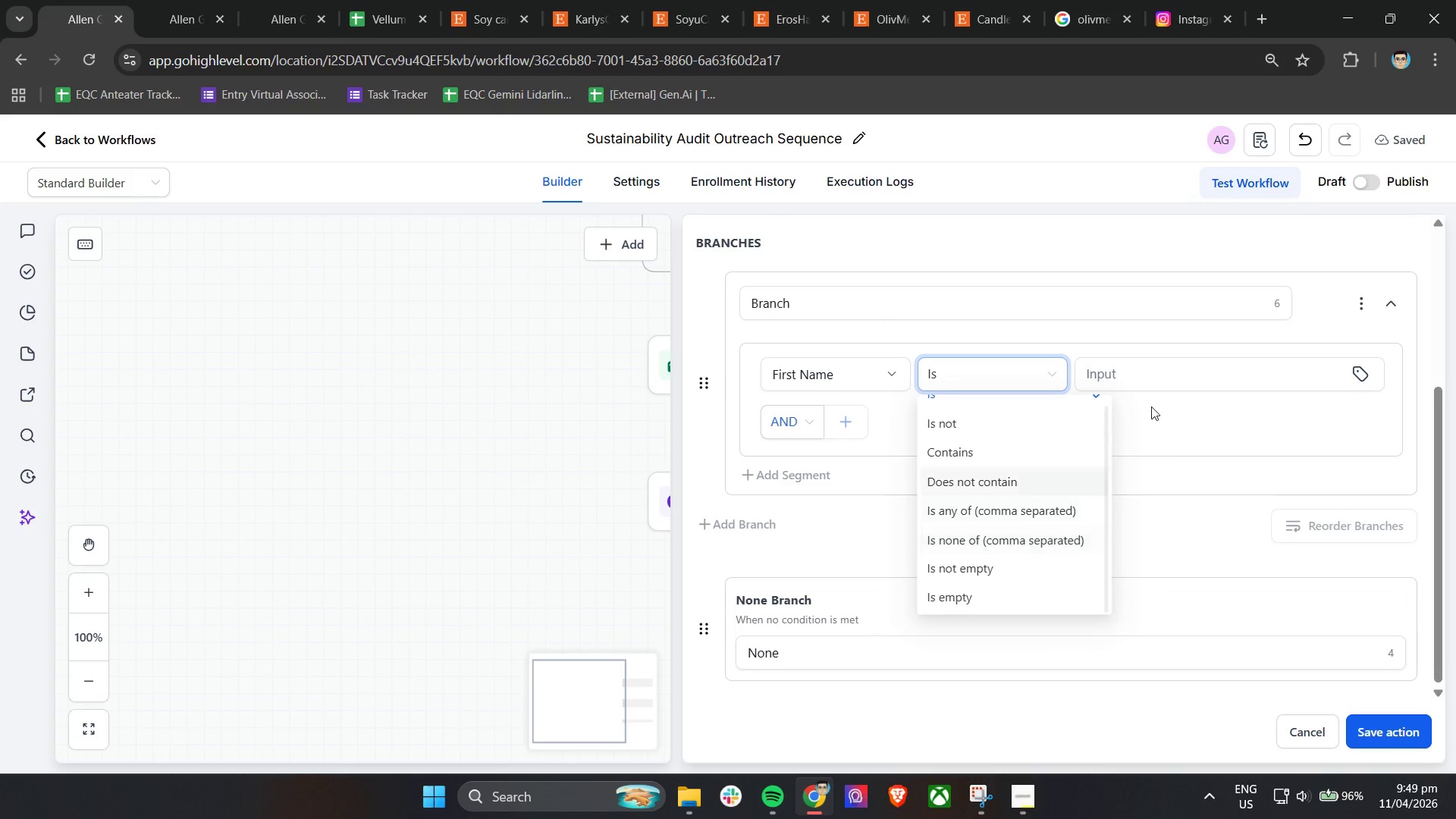 
left_click([1178, 371])
 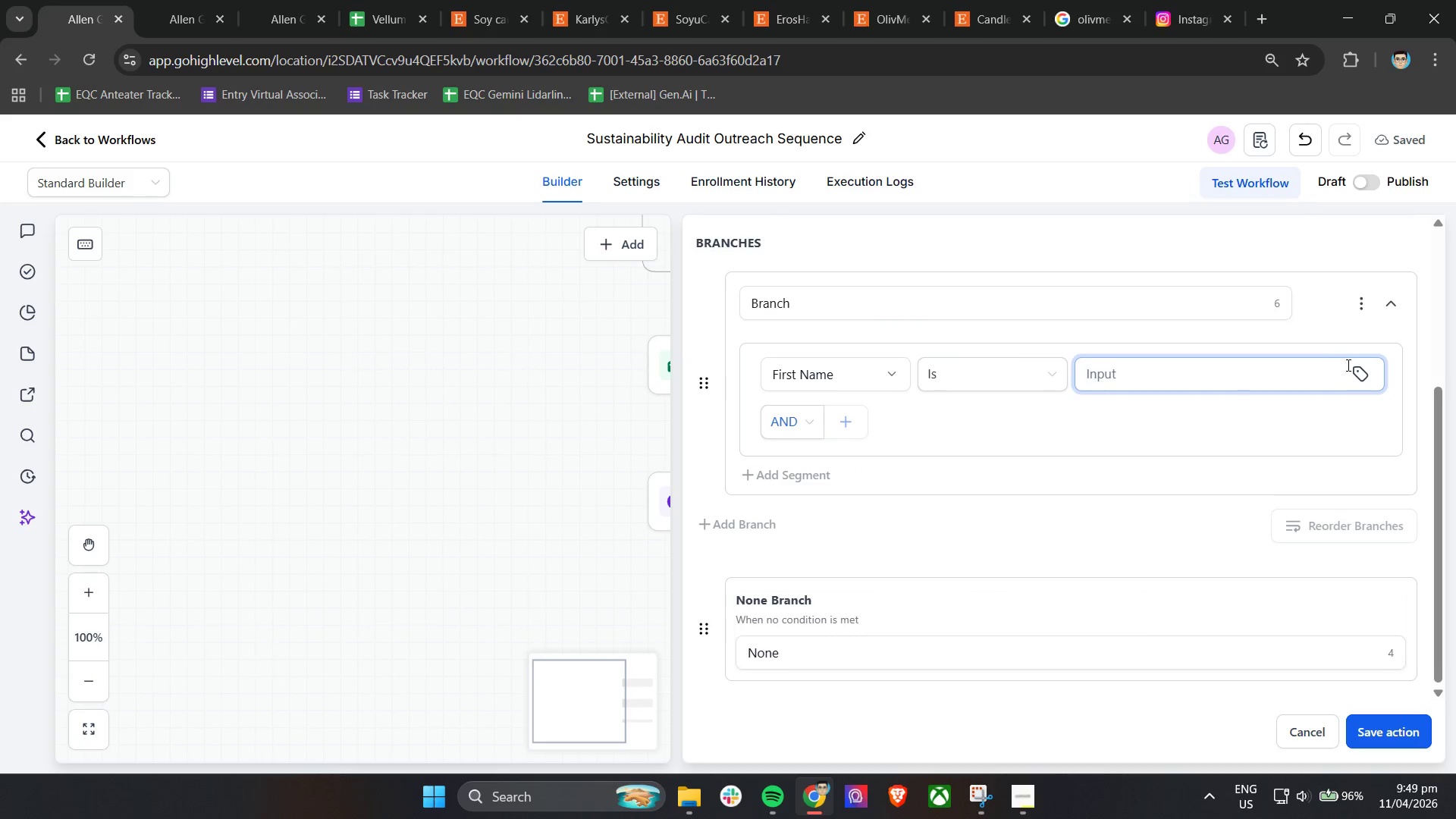 
left_click([1361, 371])
 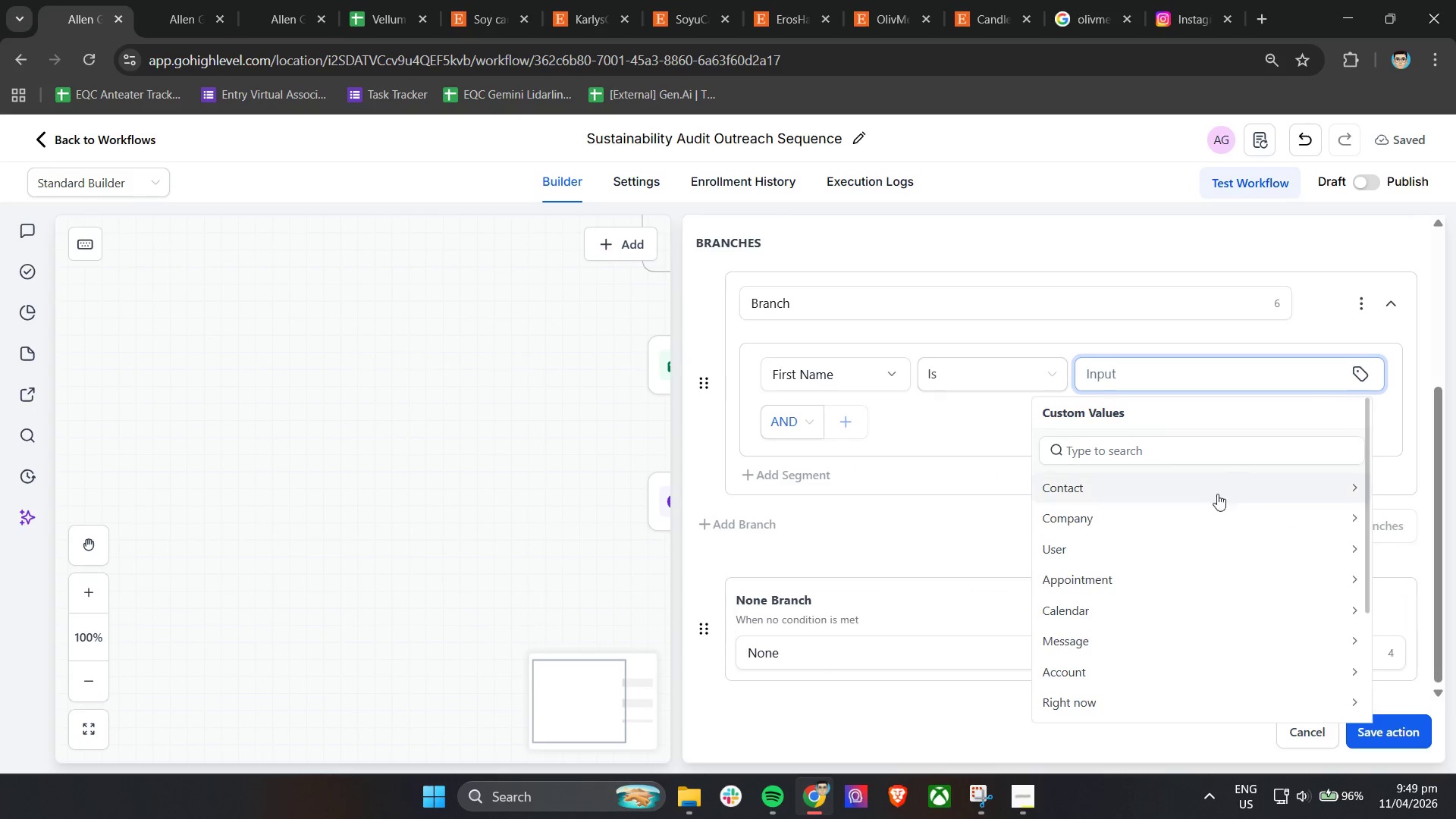 
scroll: coordinate [1235, 589], scroll_direction: down, amount: 4.0
 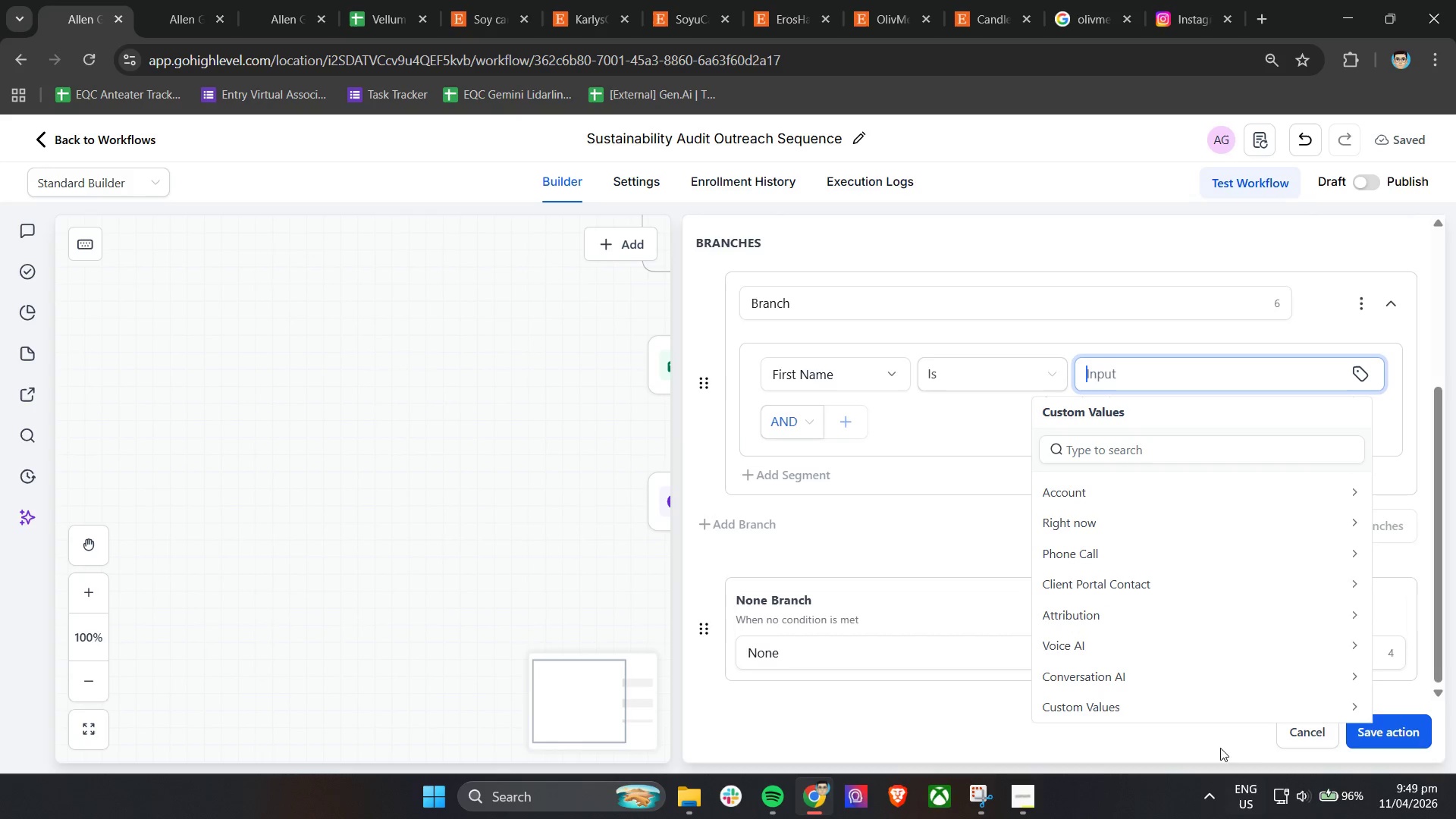 
scroll: coordinate [1137, 642], scroll_direction: up, amount: 3.0
 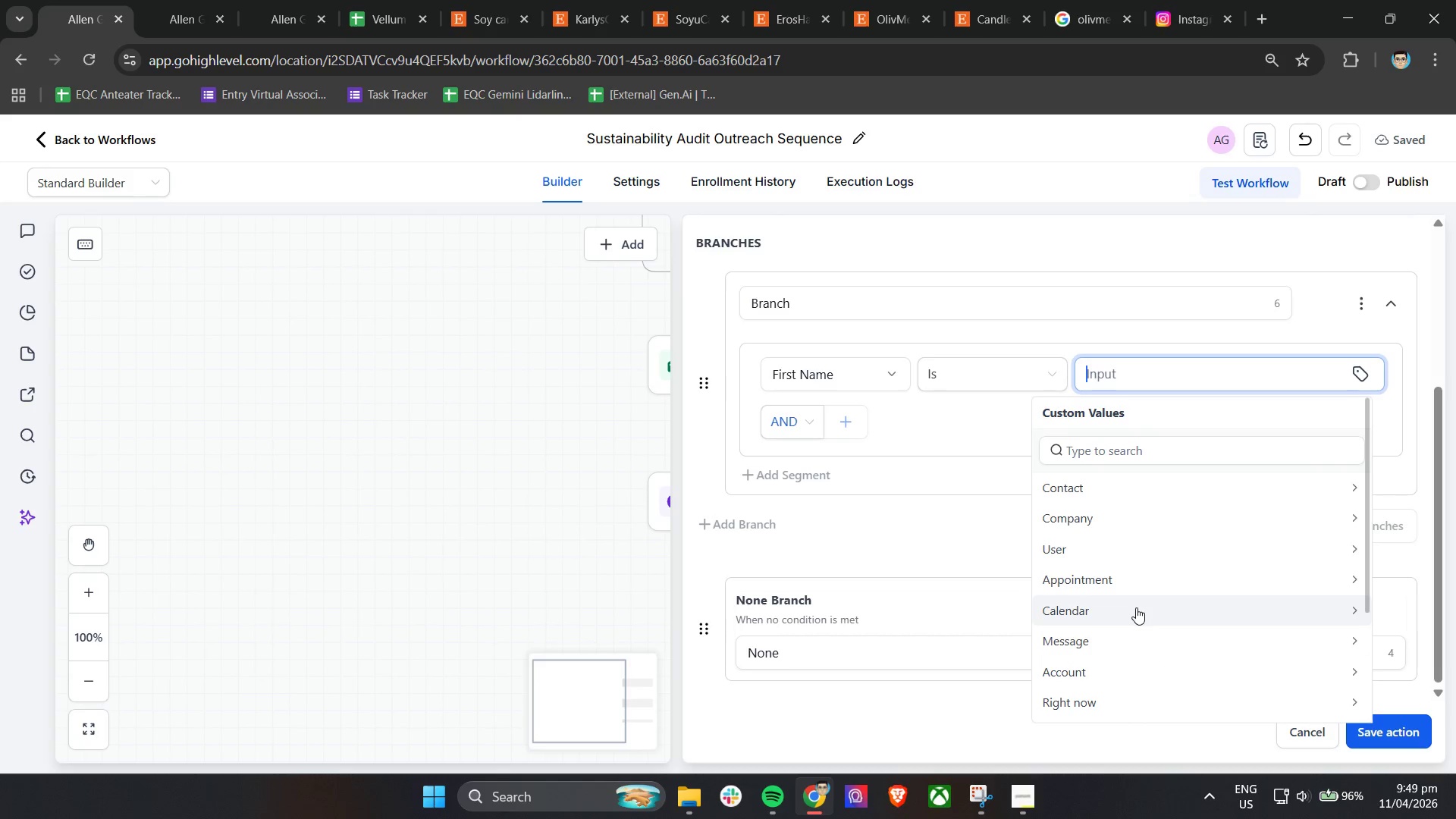 
scroll: coordinate [1131, 642], scroll_direction: down, amount: 3.0
 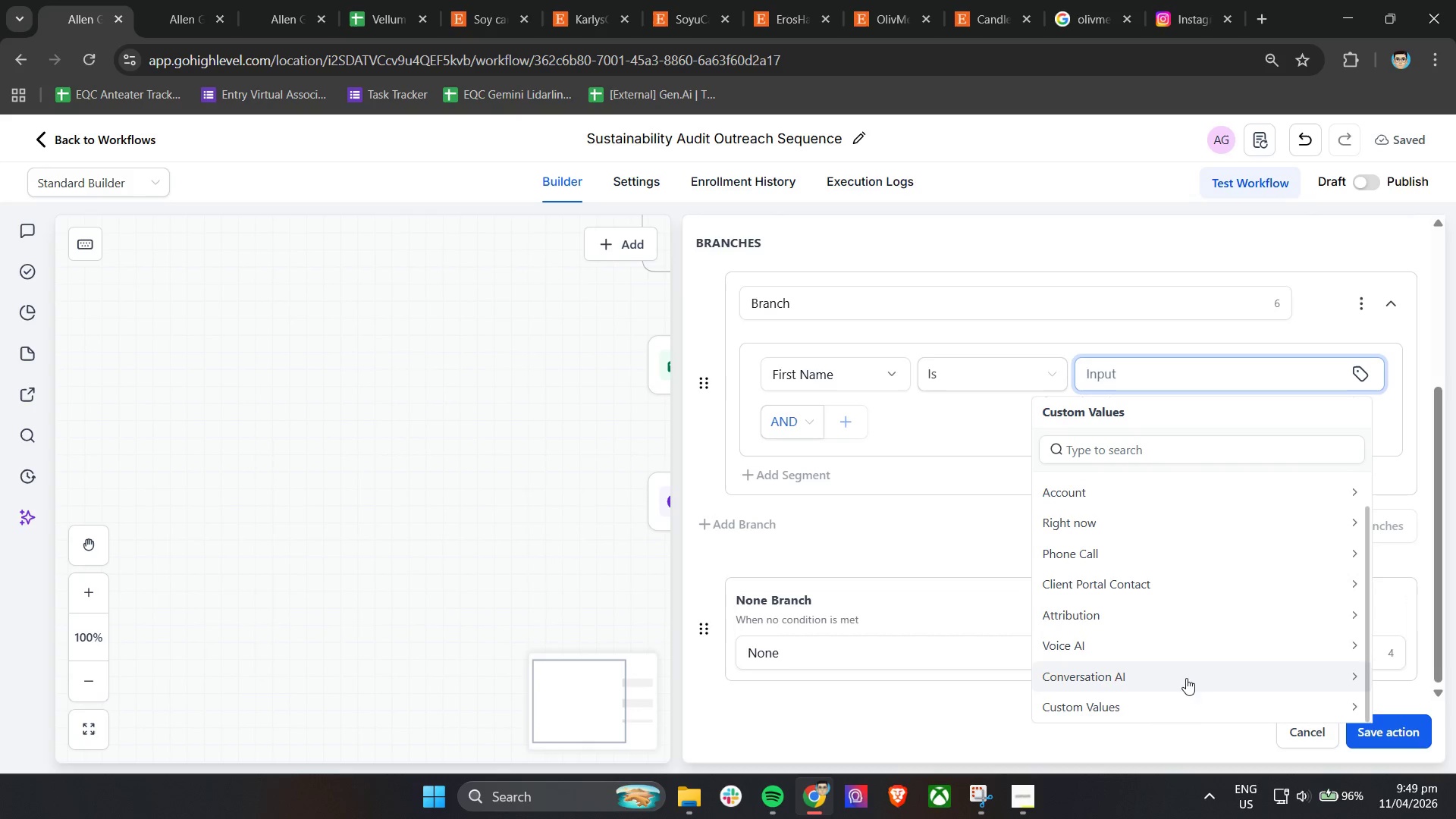 
left_click([1156, 702])
 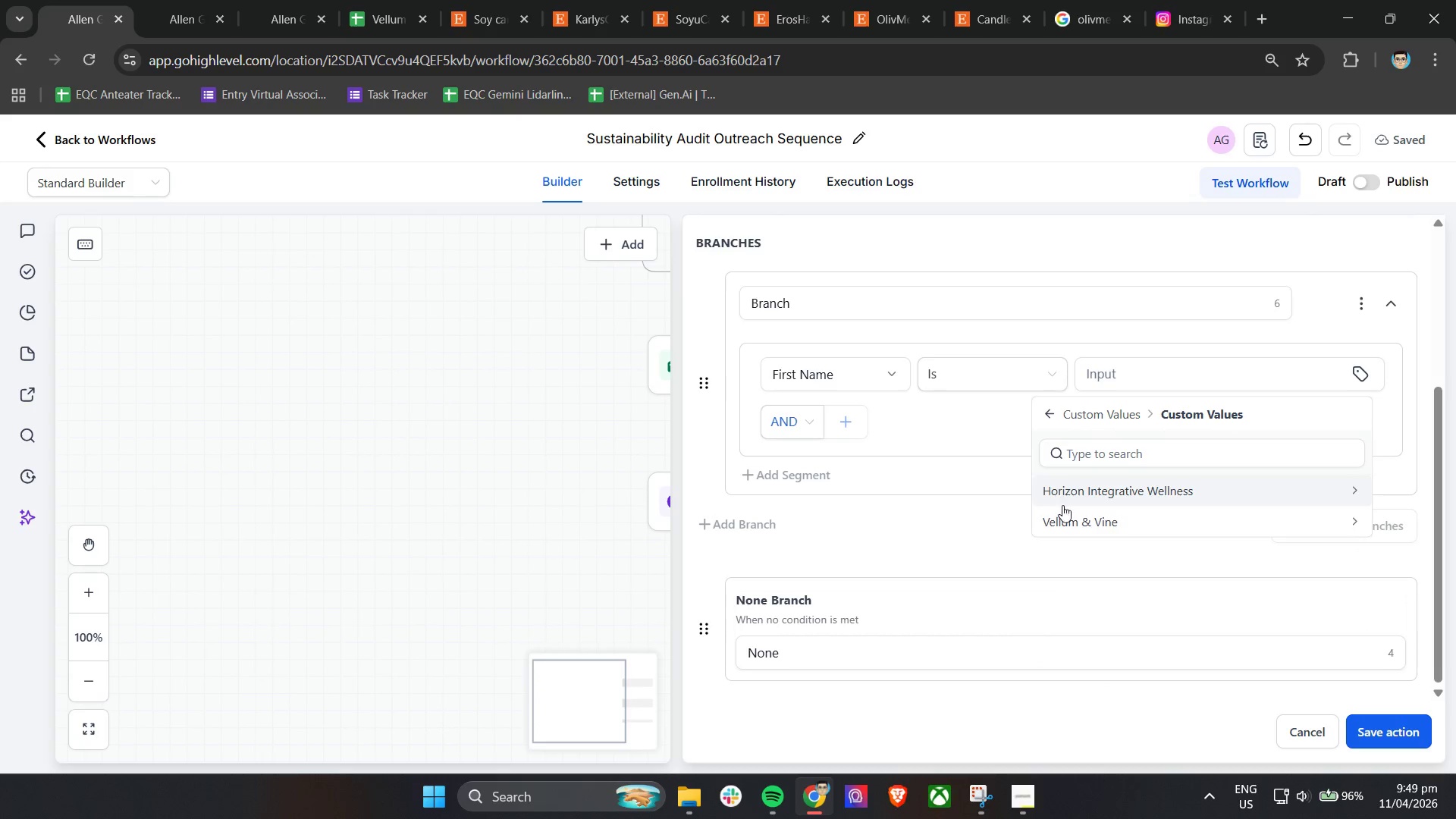 
left_click([1065, 516])
 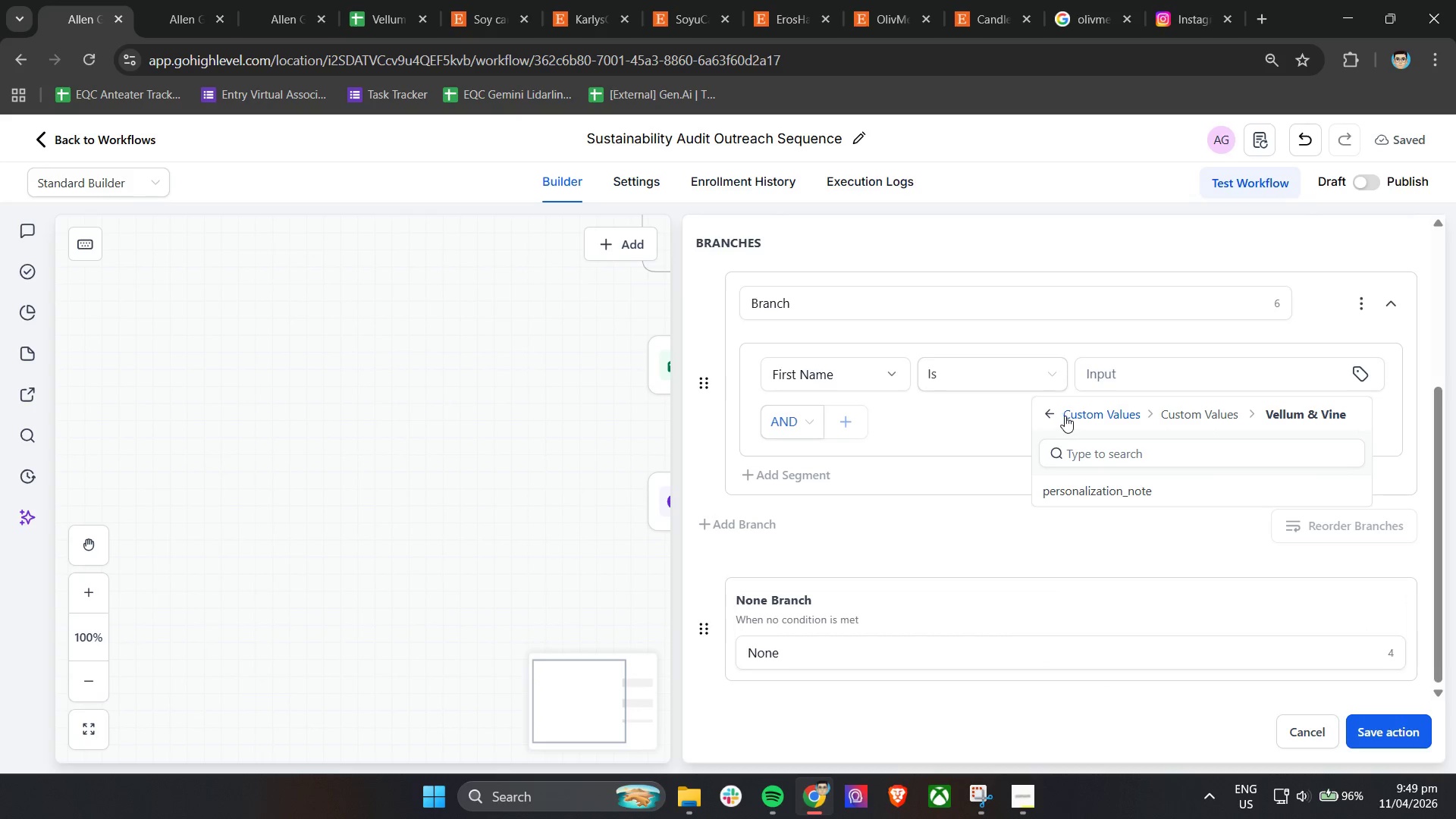 
left_click([1119, 417])
 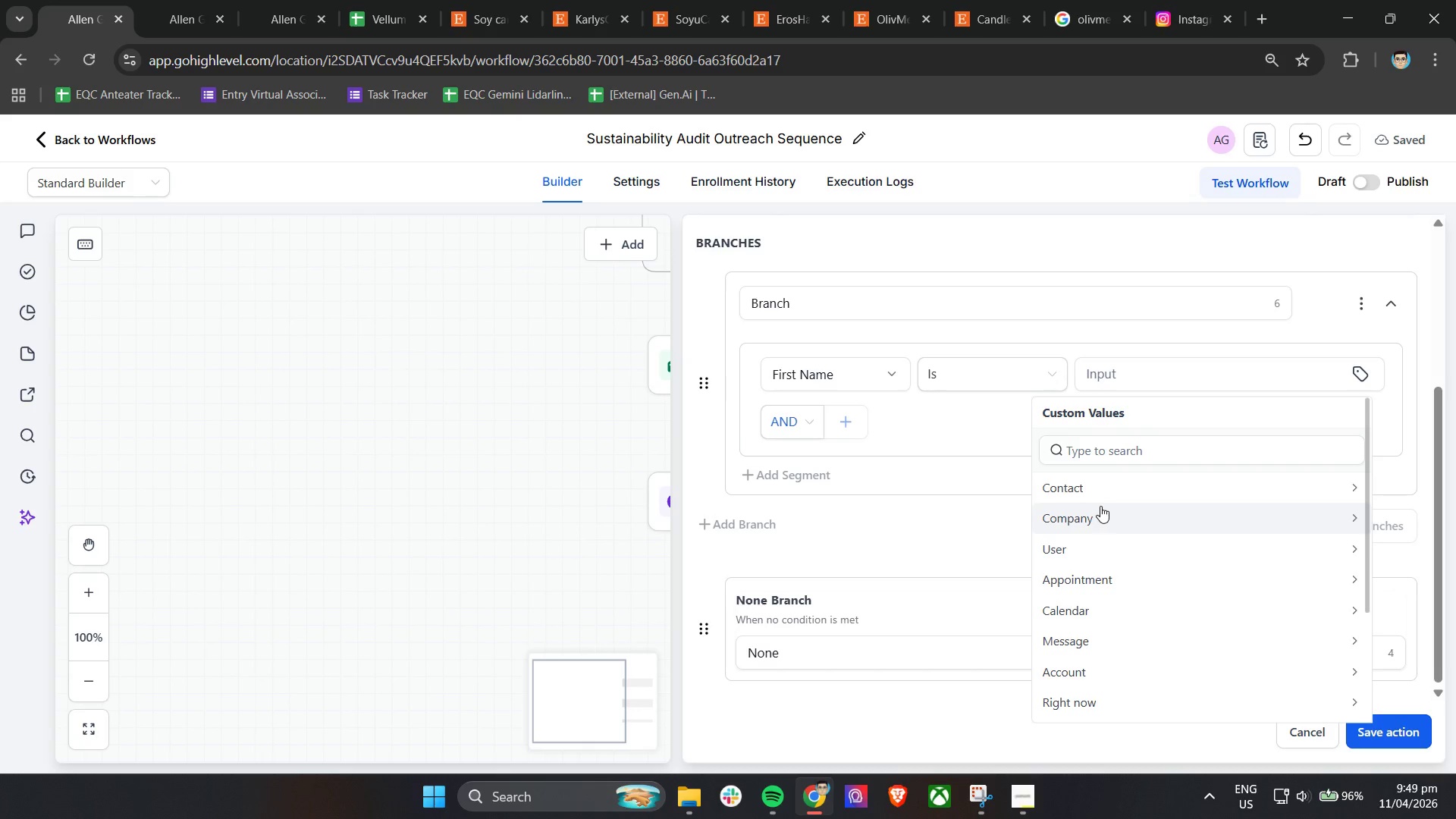 
left_click([1116, 492])
 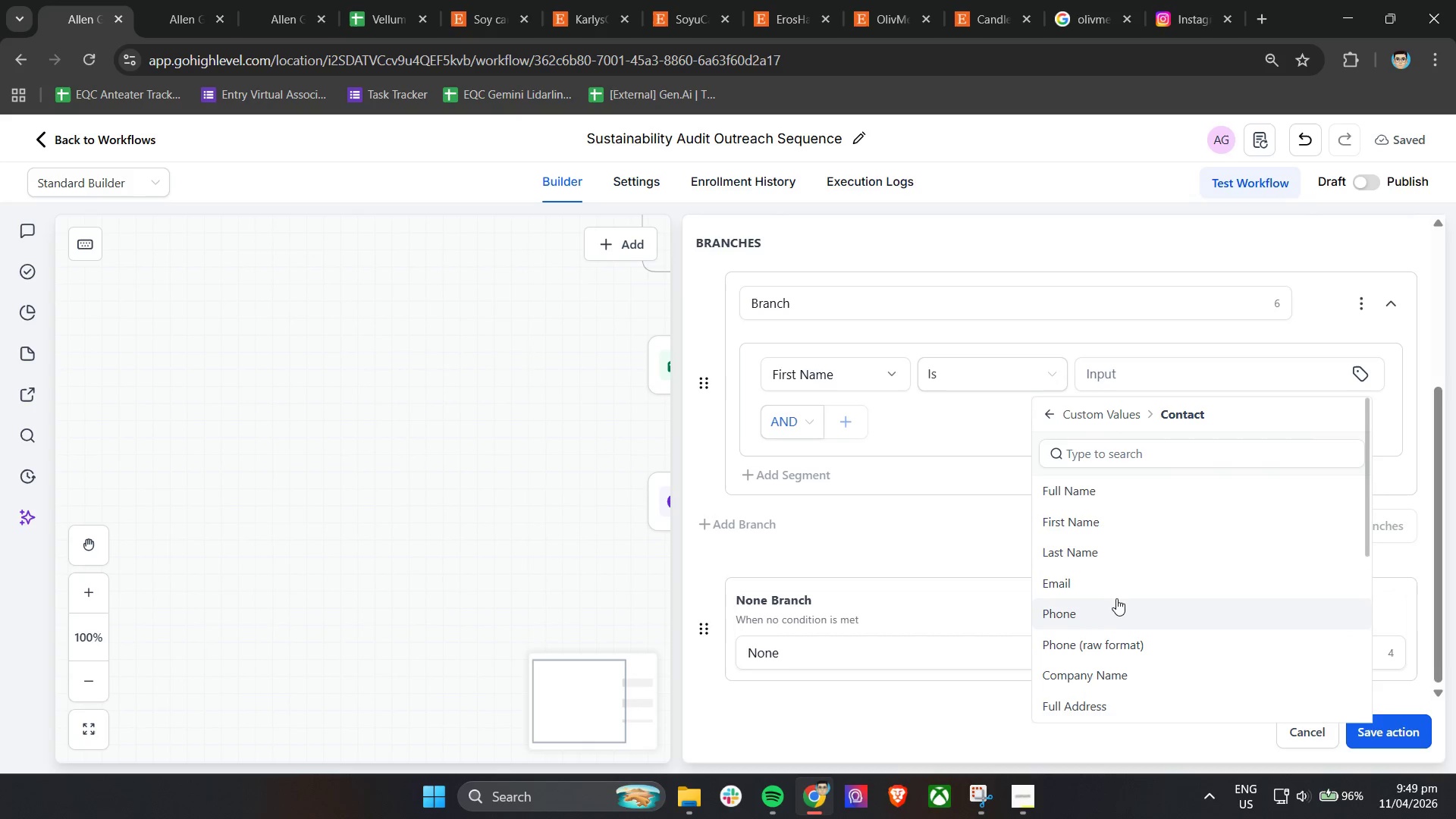 
scroll: coordinate [1120, 613], scroll_direction: down, amount: 6.0
 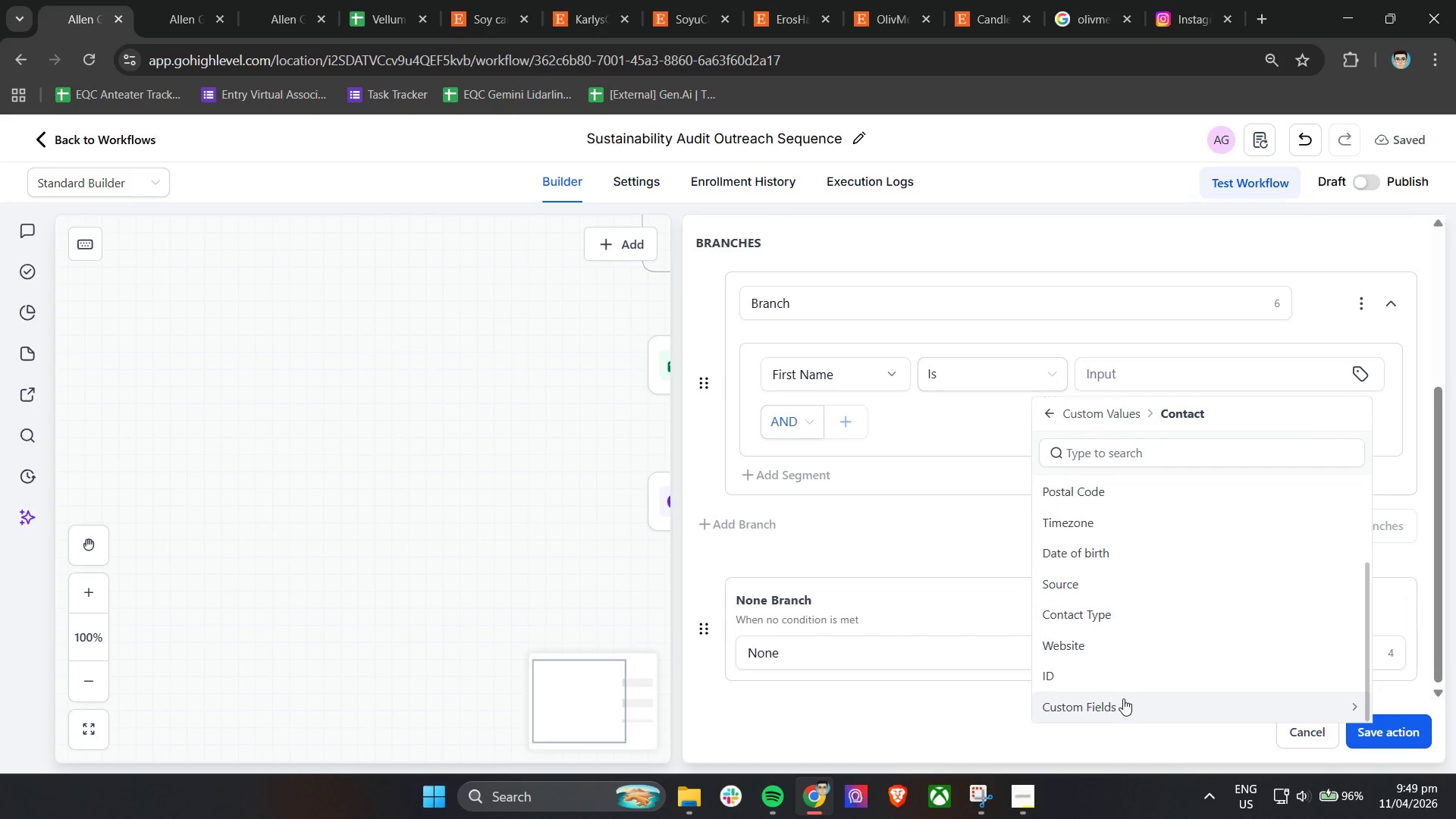 
left_click([1124, 701])
 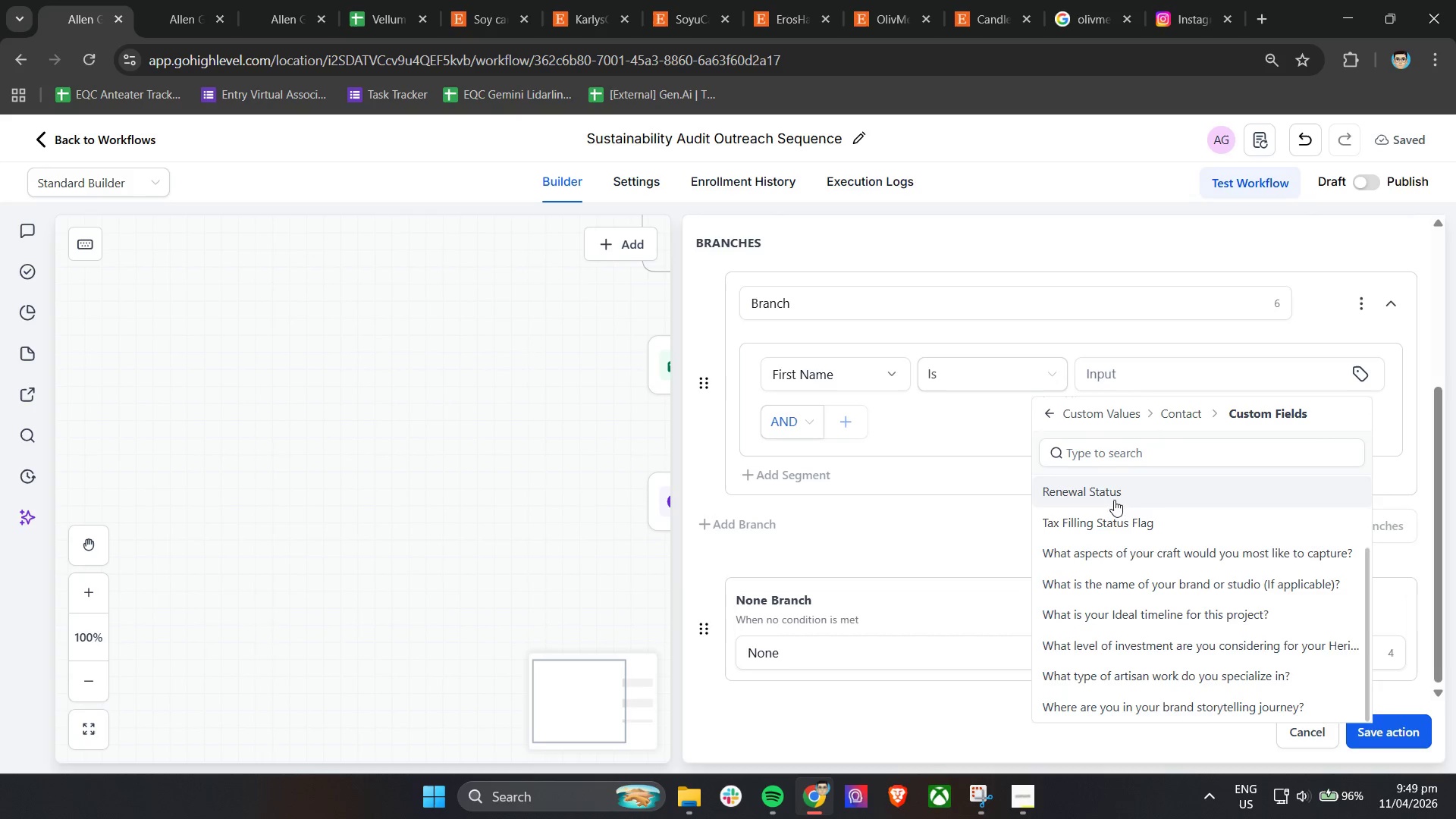 
scroll: coordinate [1134, 618], scroll_direction: down, amount: 8.0
 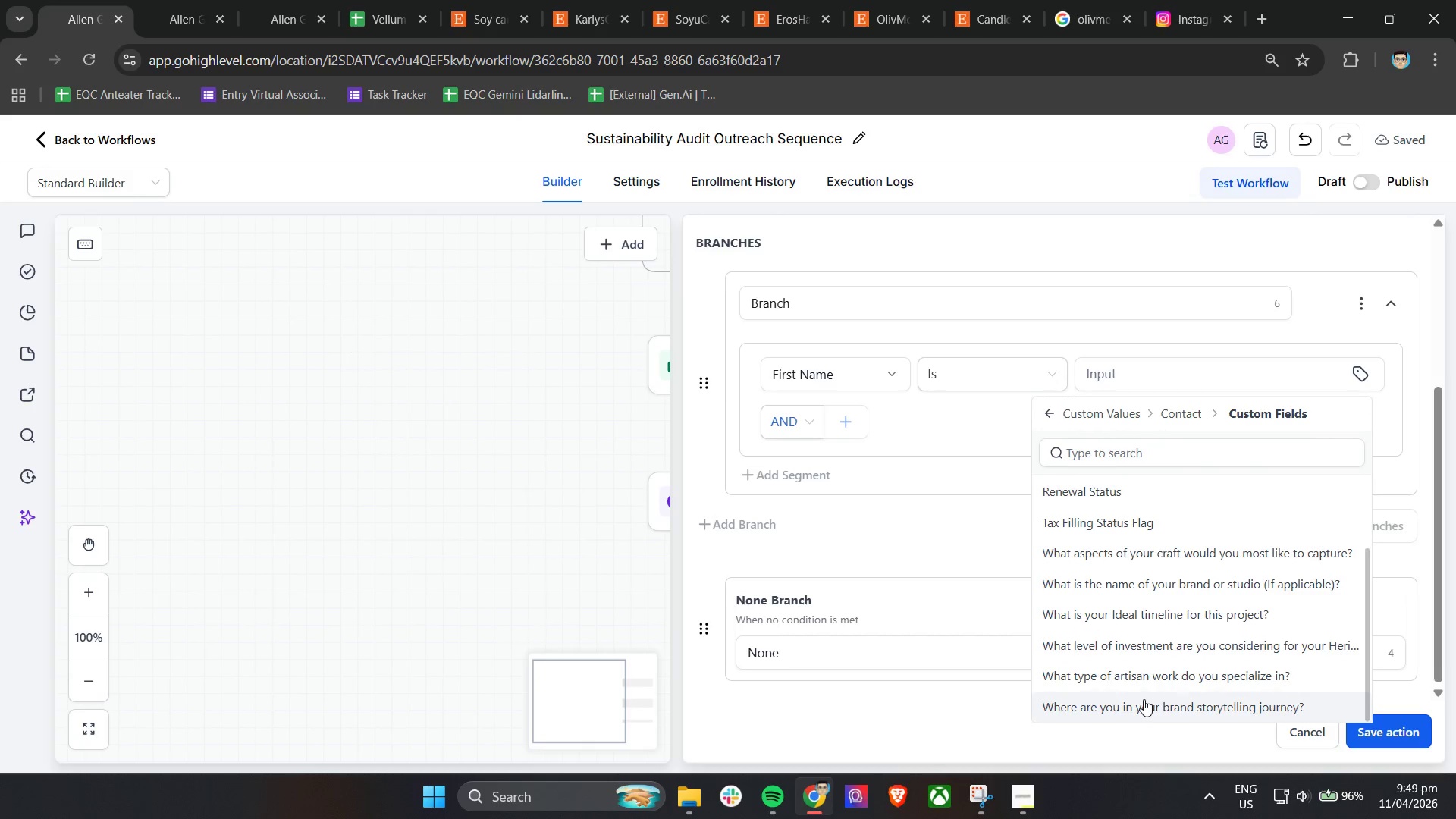 
scroll: coordinate [1144, 696], scroll_direction: up, amount: 4.0
 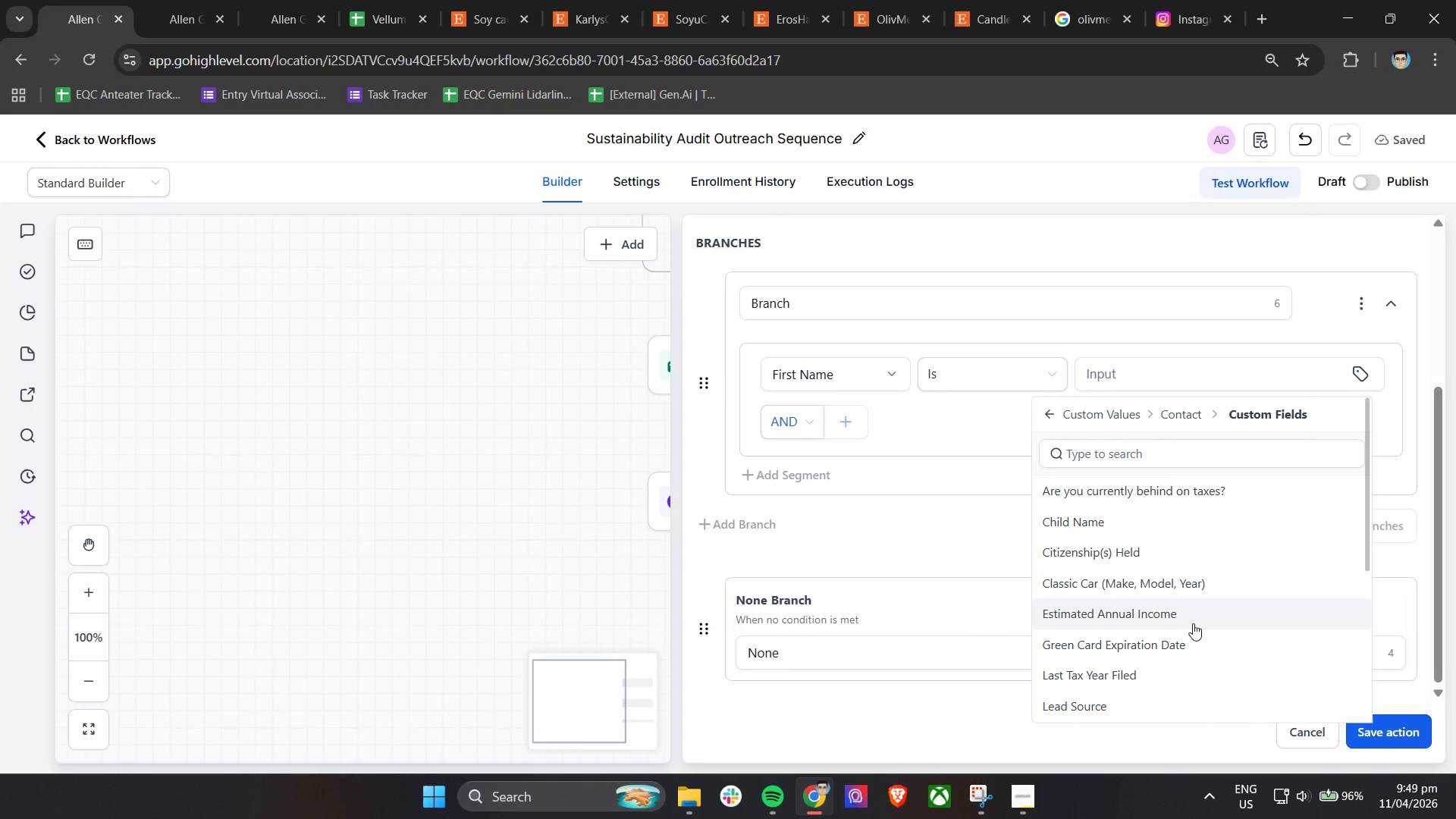 
scroll: coordinate [1193, 639], scroll_direction: down, amount: 1.0
 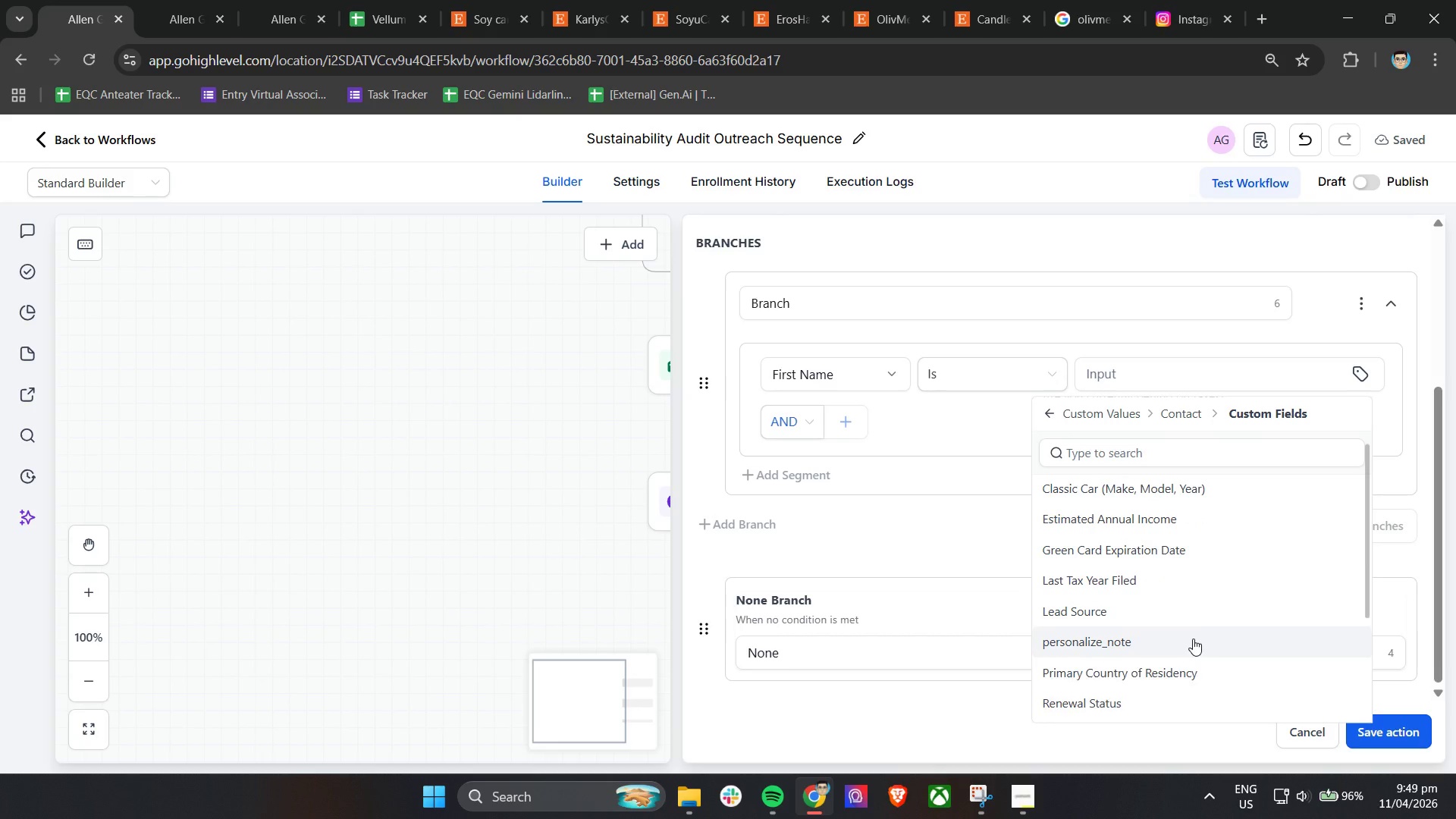 
scroll: coordinate [1193, 639], scroll_direction: up, amount: 5.0
 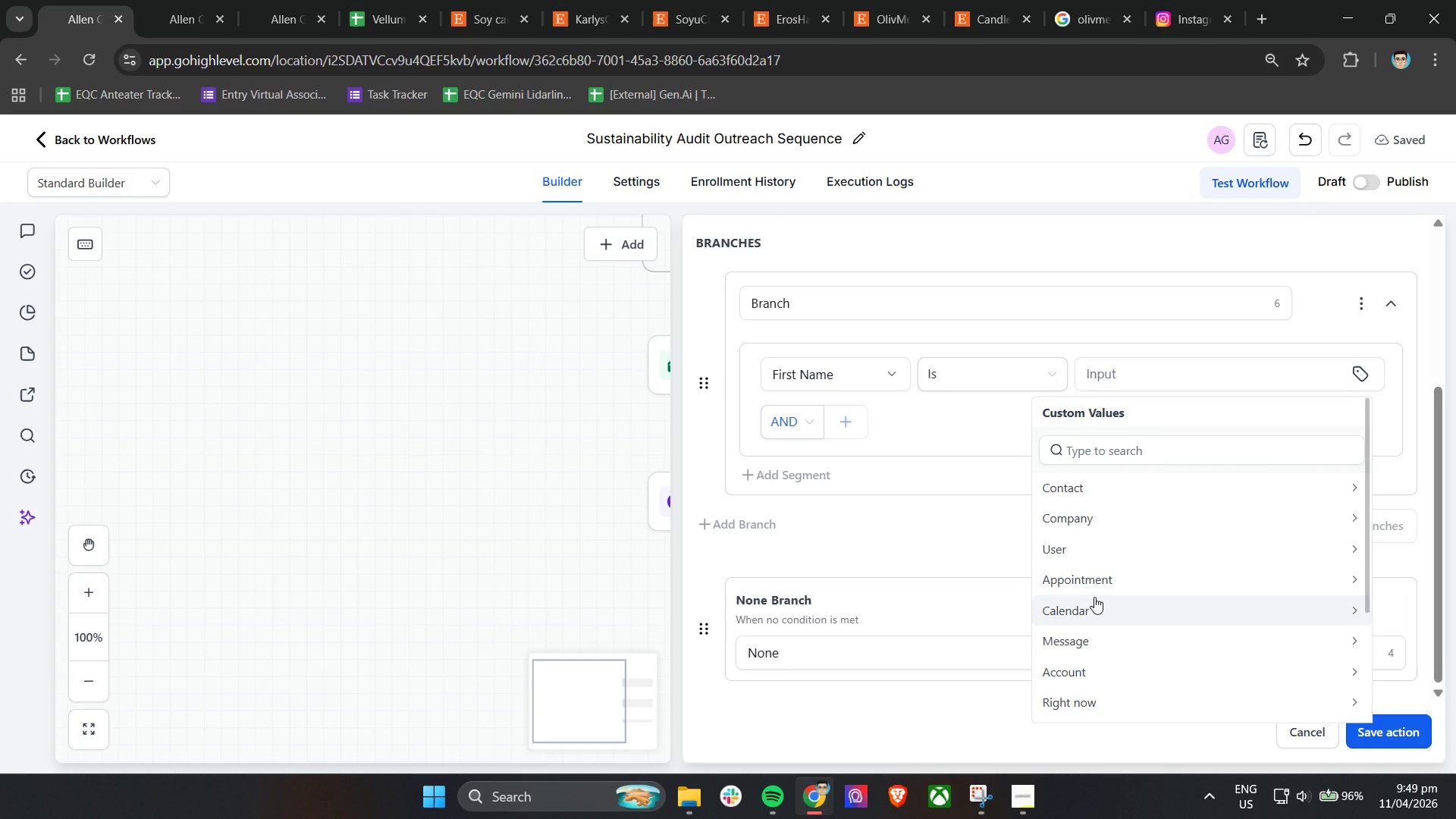 
left_click([910, 433])
 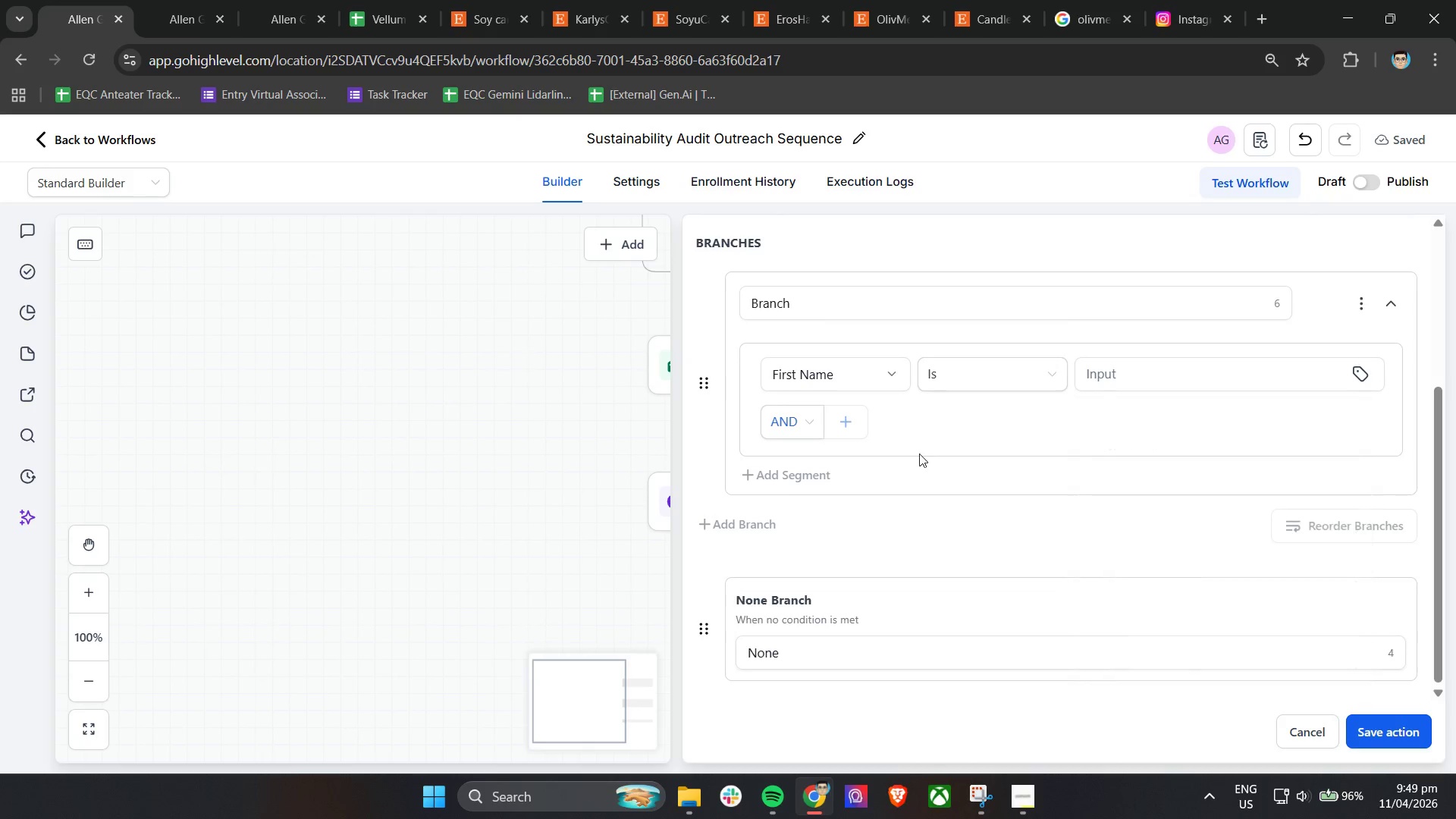 
scroll: coordinate [926, 460], scroll_direction: up, amount: 2.0
 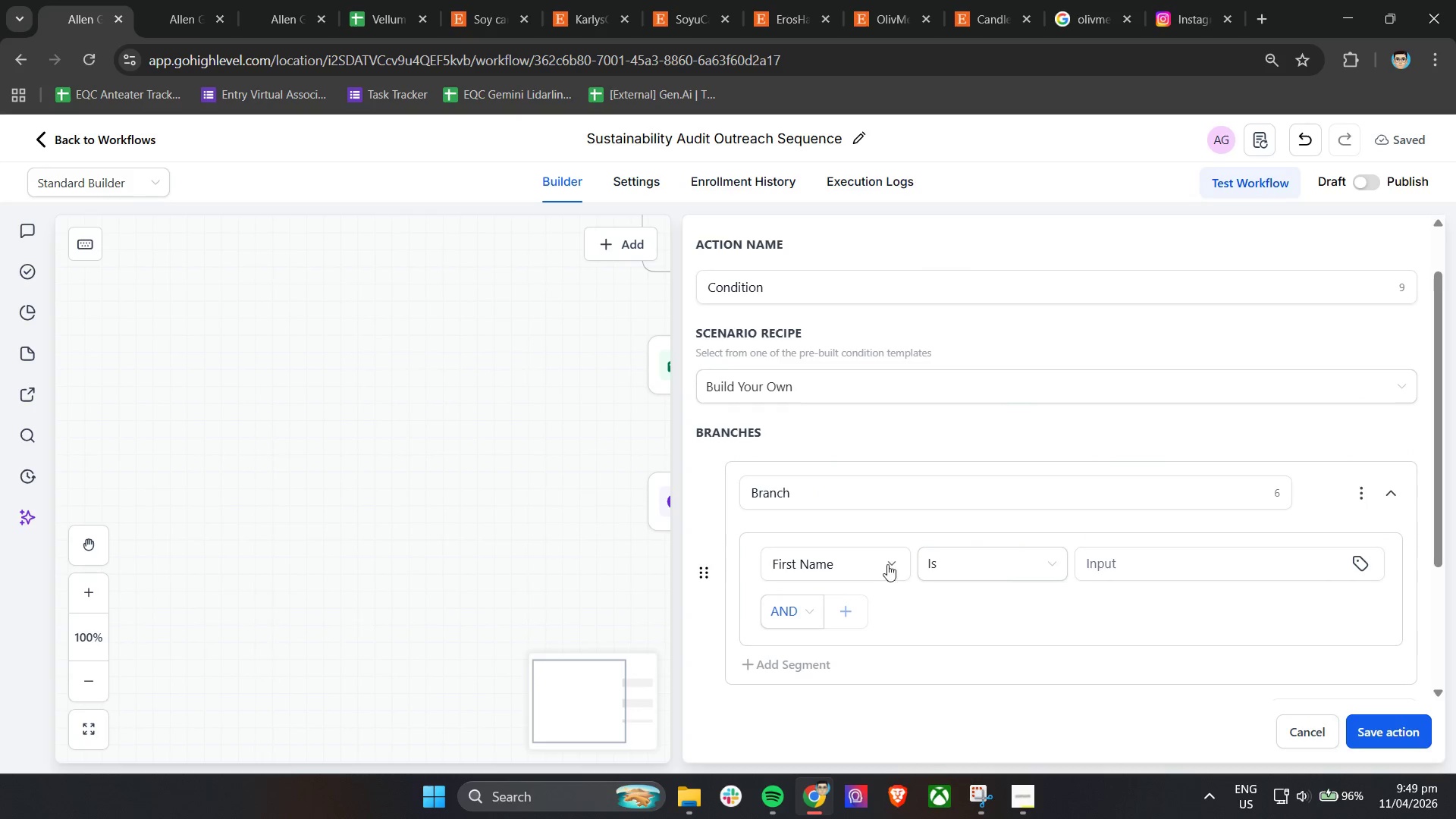 
left_click([852, 564])
 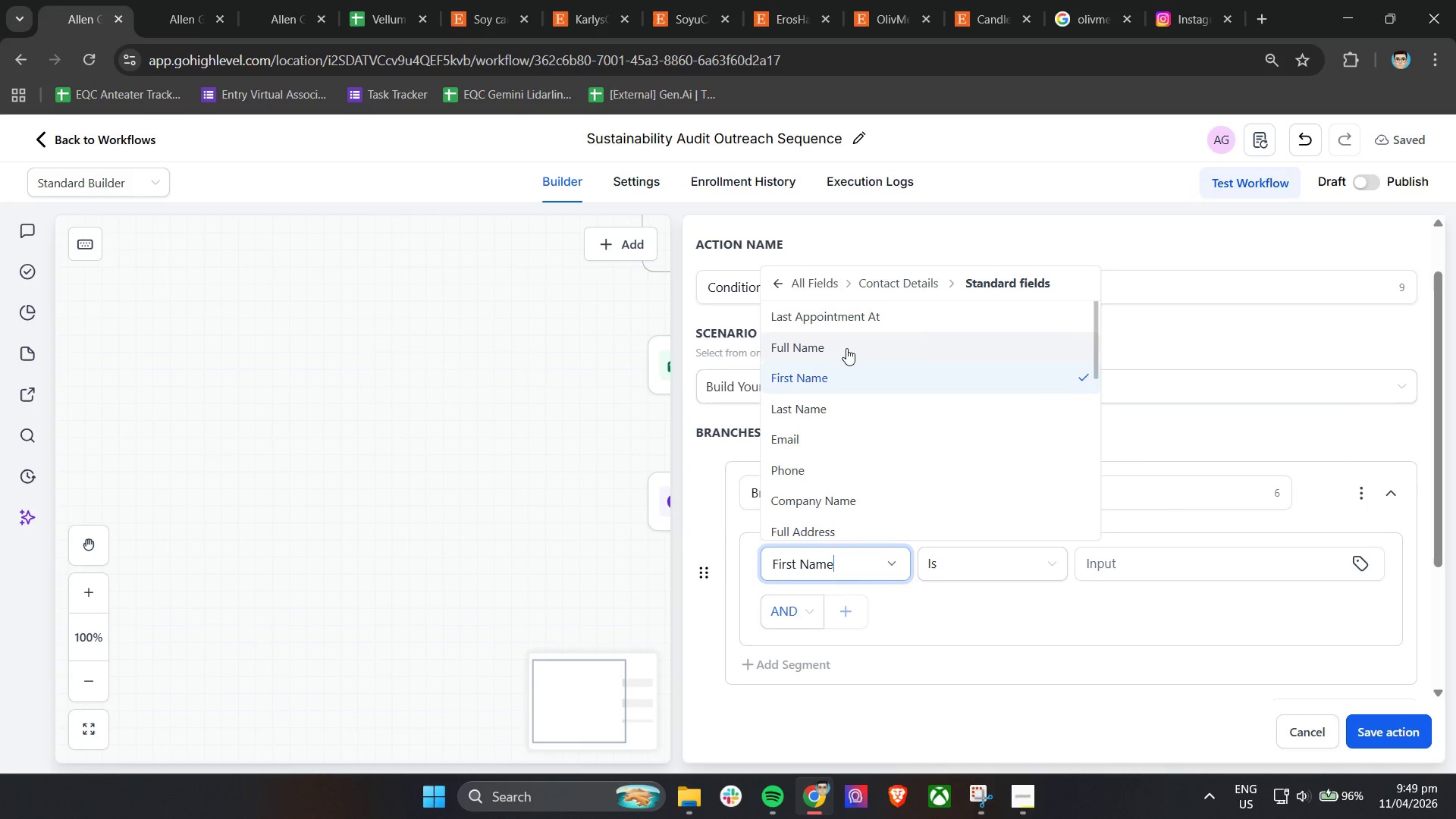 
left_click([887, 279])
 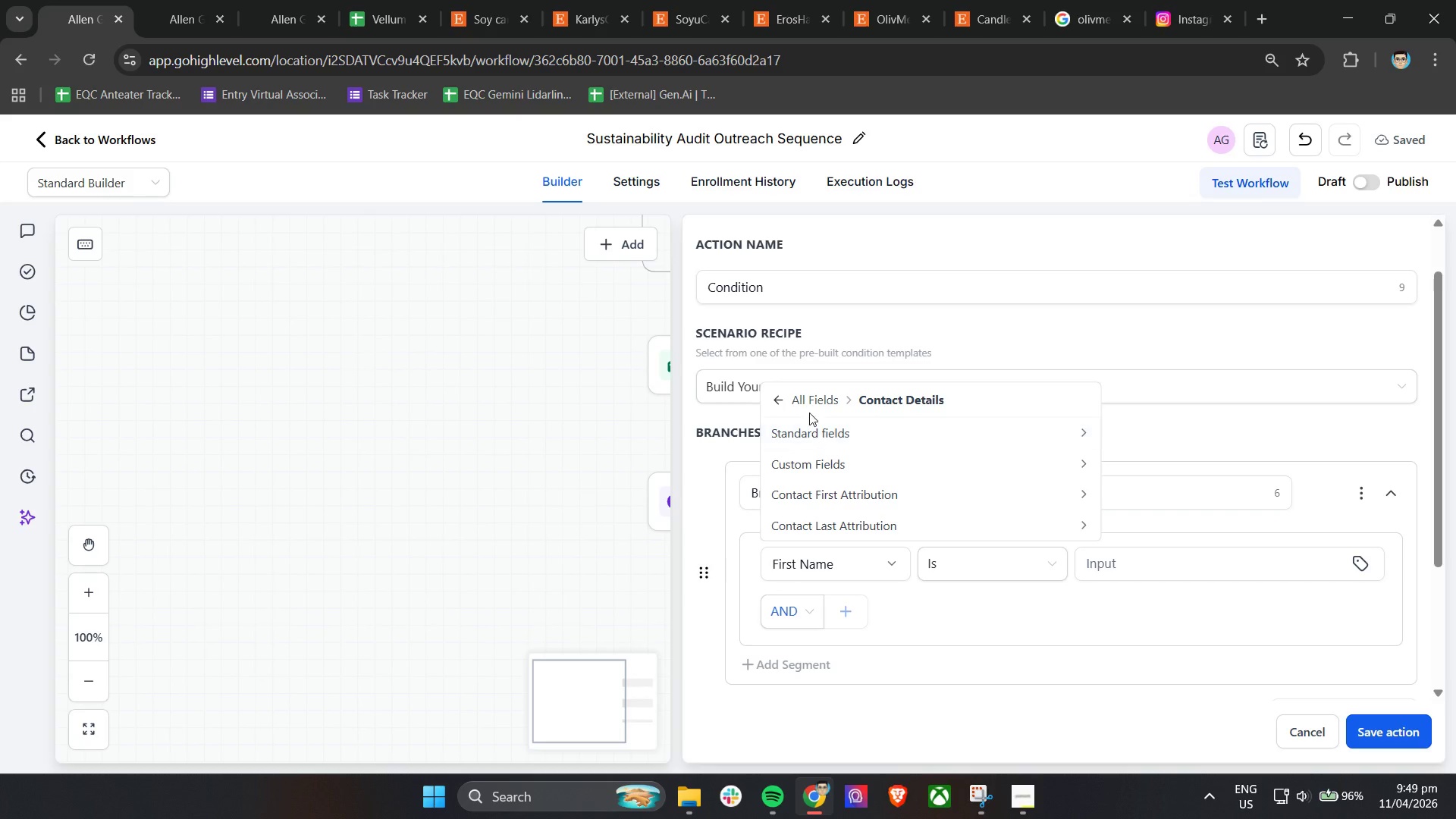 
left_click([814, 399])
 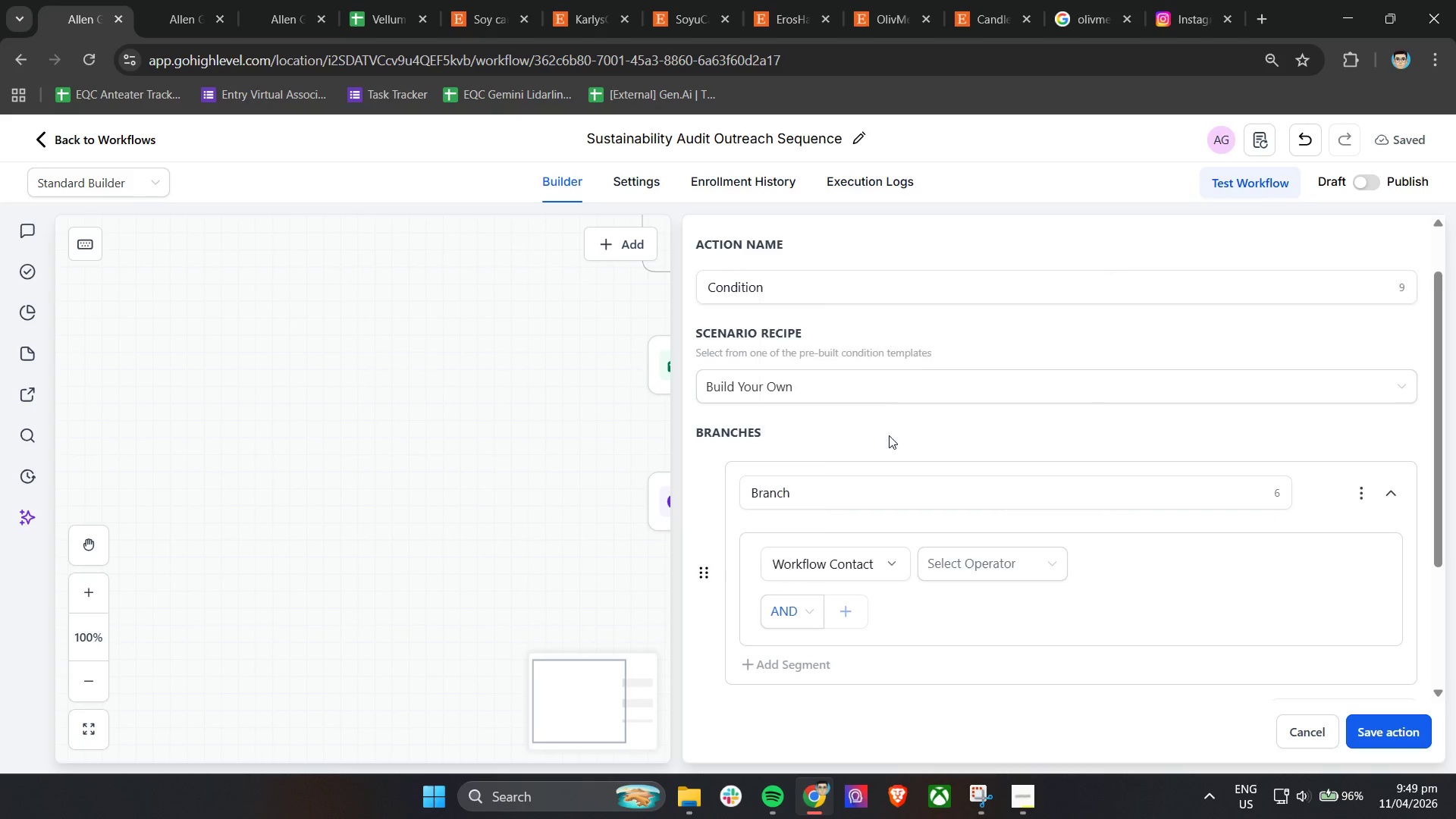 
left_click([979, 567])
 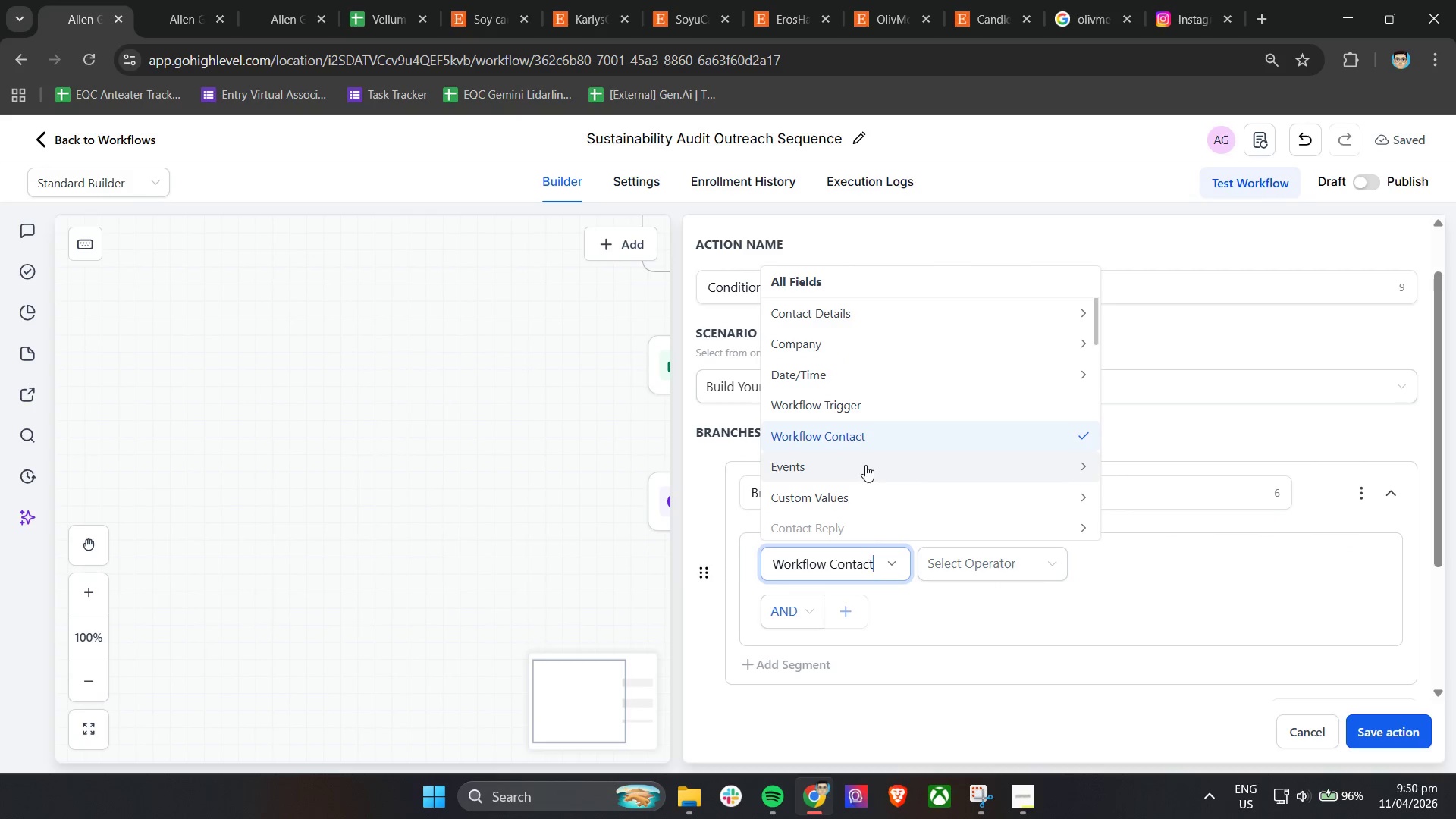 
scroll: coordinate [867, 500], scroll_direction: down, amount: 4.0
 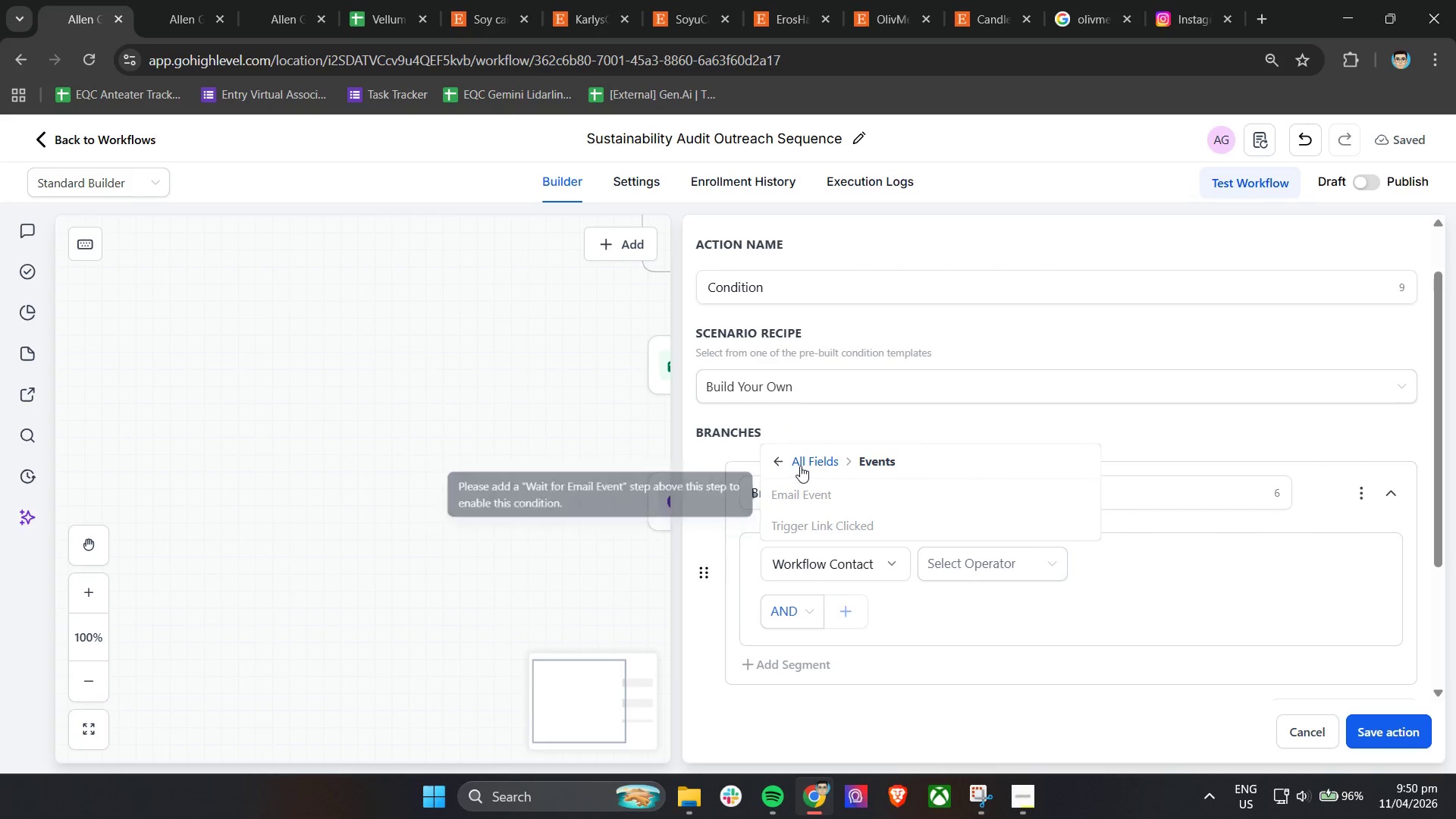 
left_click([798, 460])
 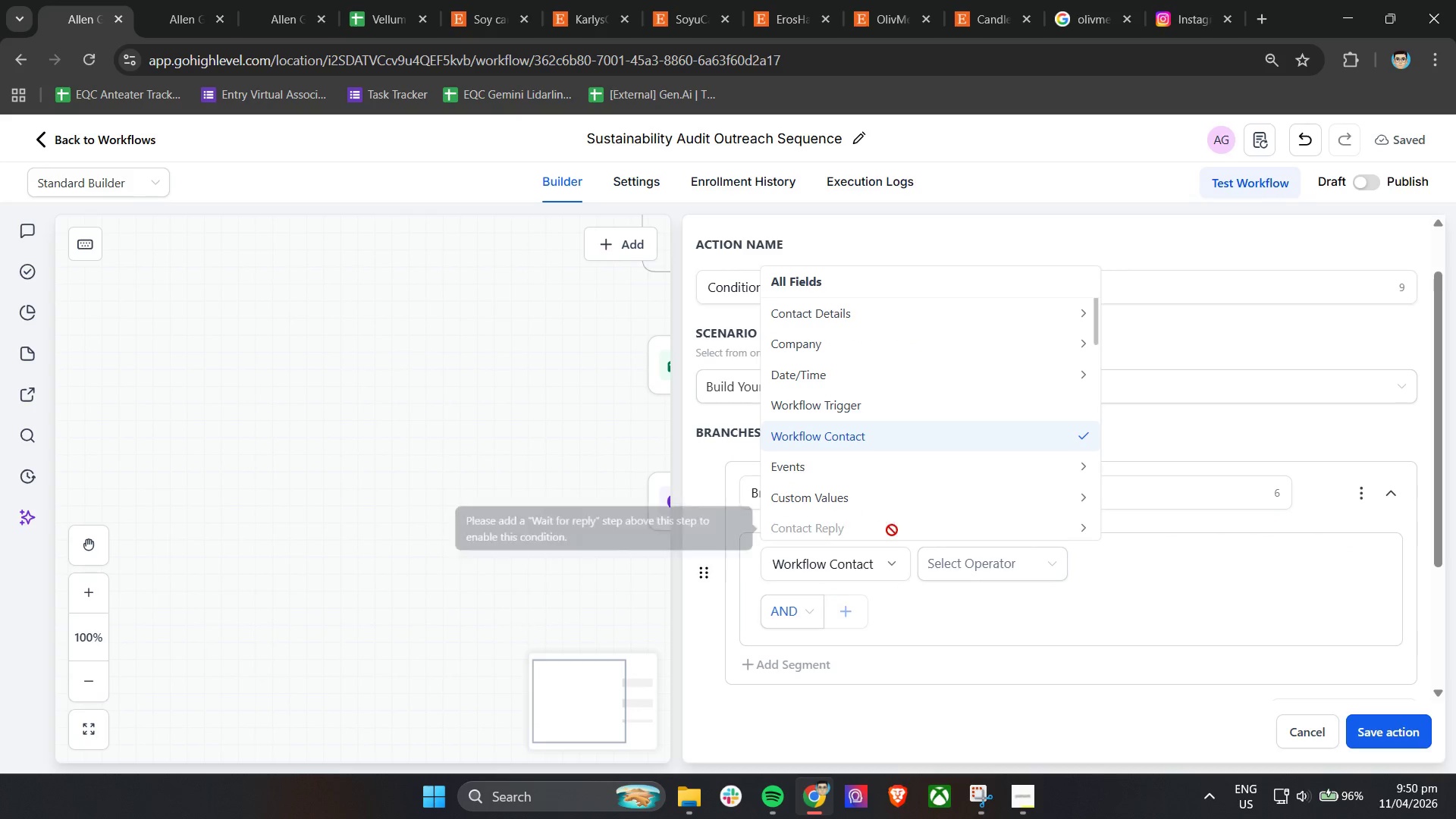 
scroll: coordinate [914, 422], scroll_direction: up, amount: 3.0
 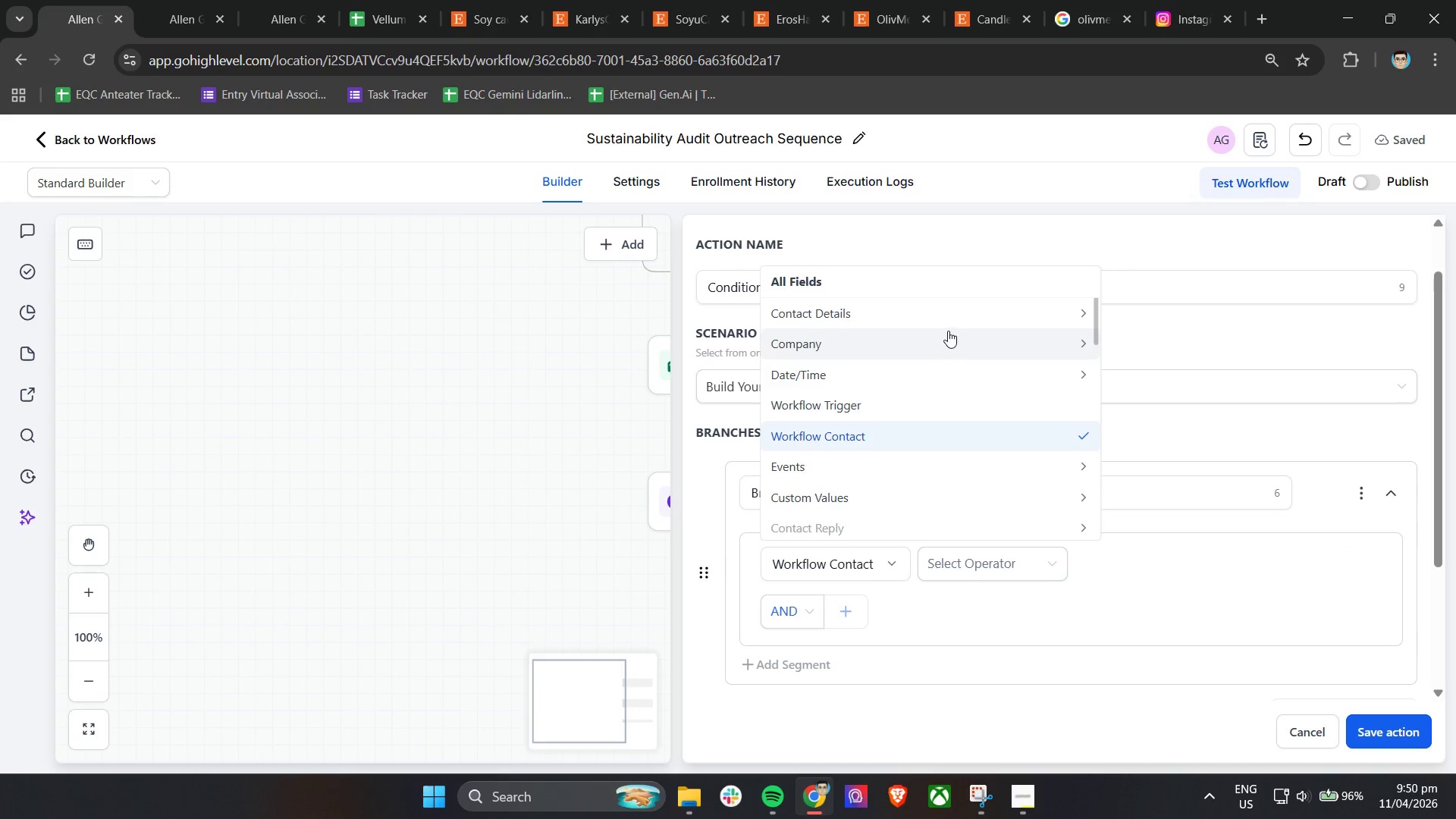 
left_click([950, 323])
 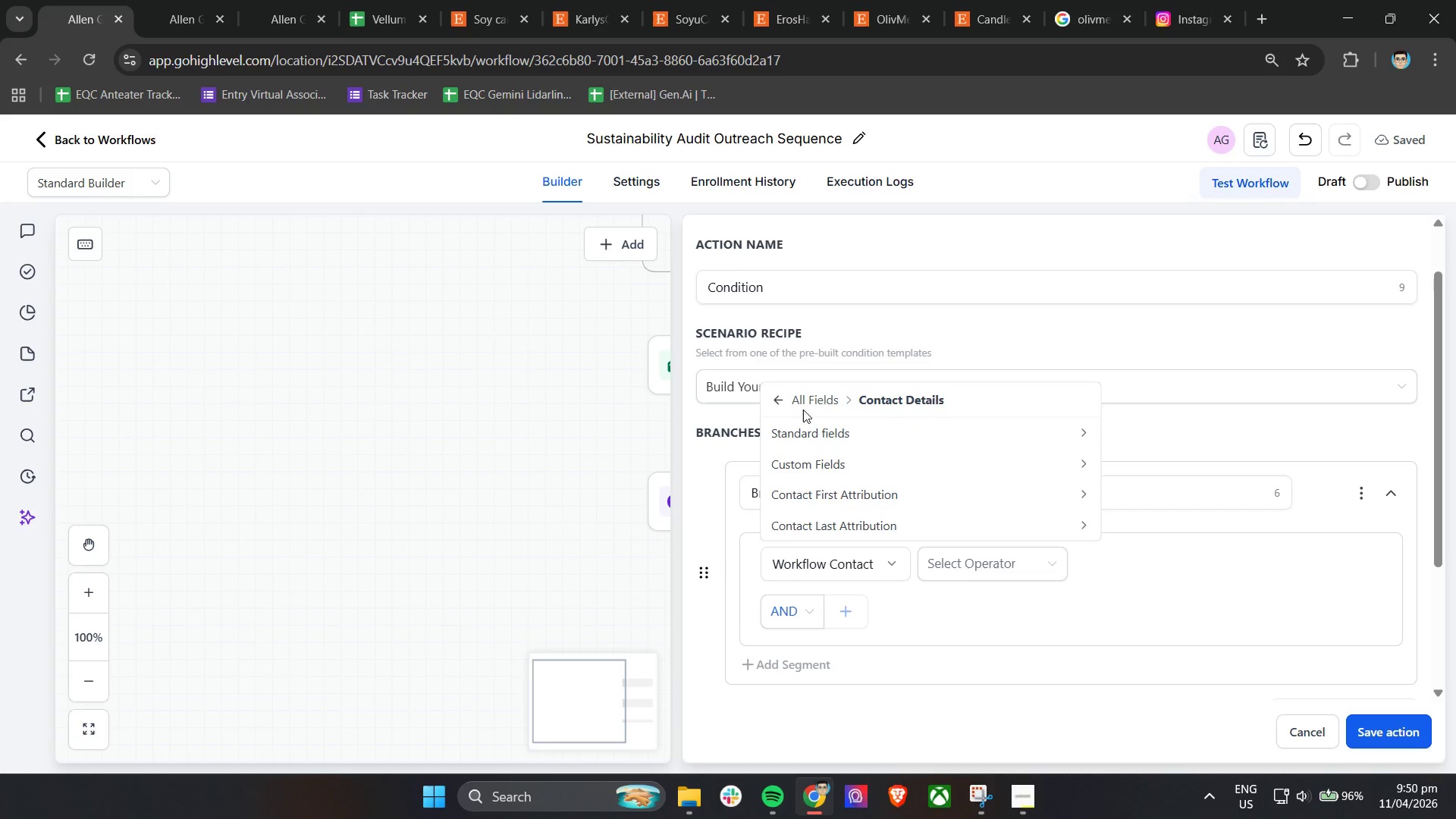 
left_click([778, 397])
 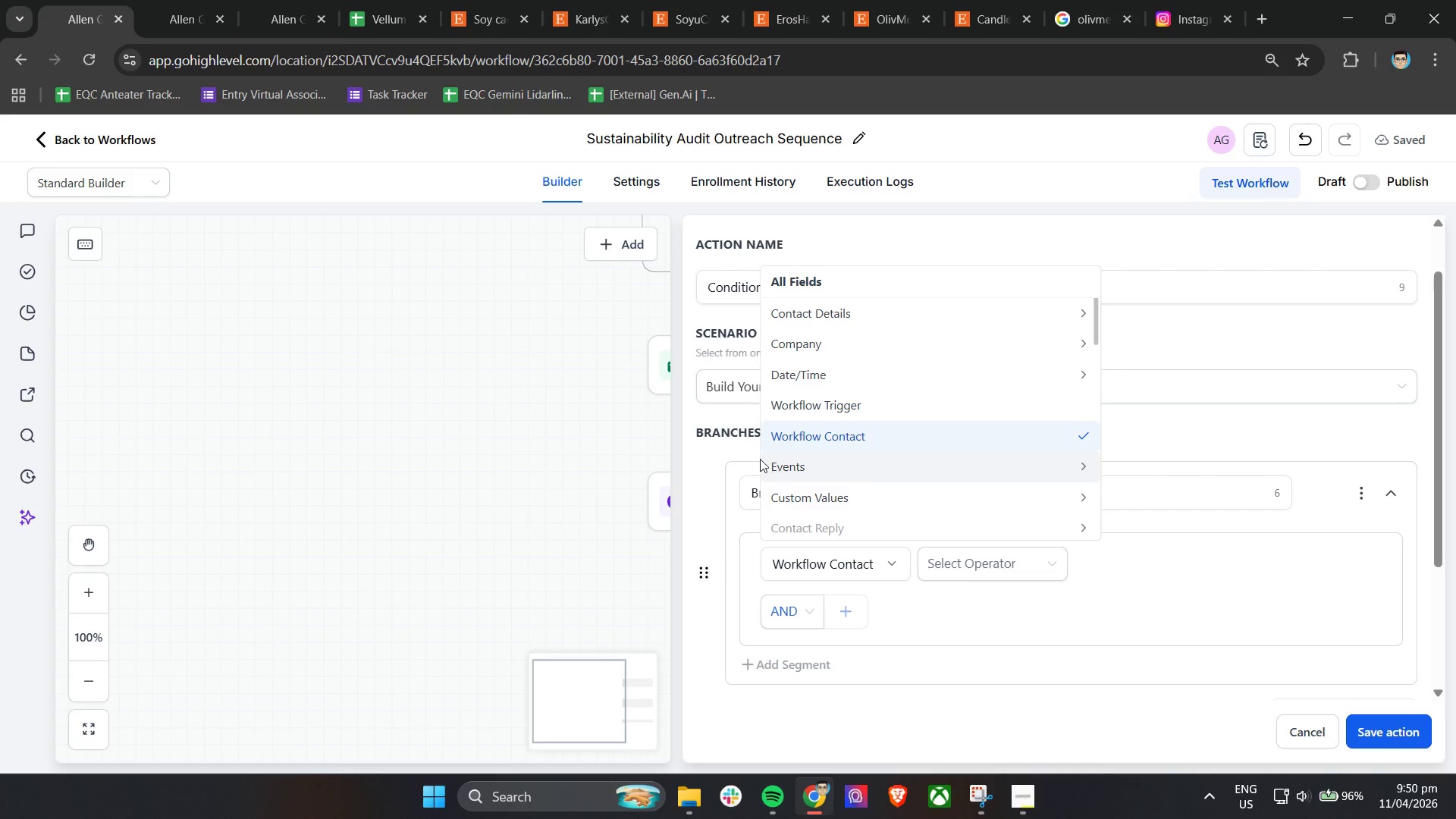 
left_click([893, 220])
 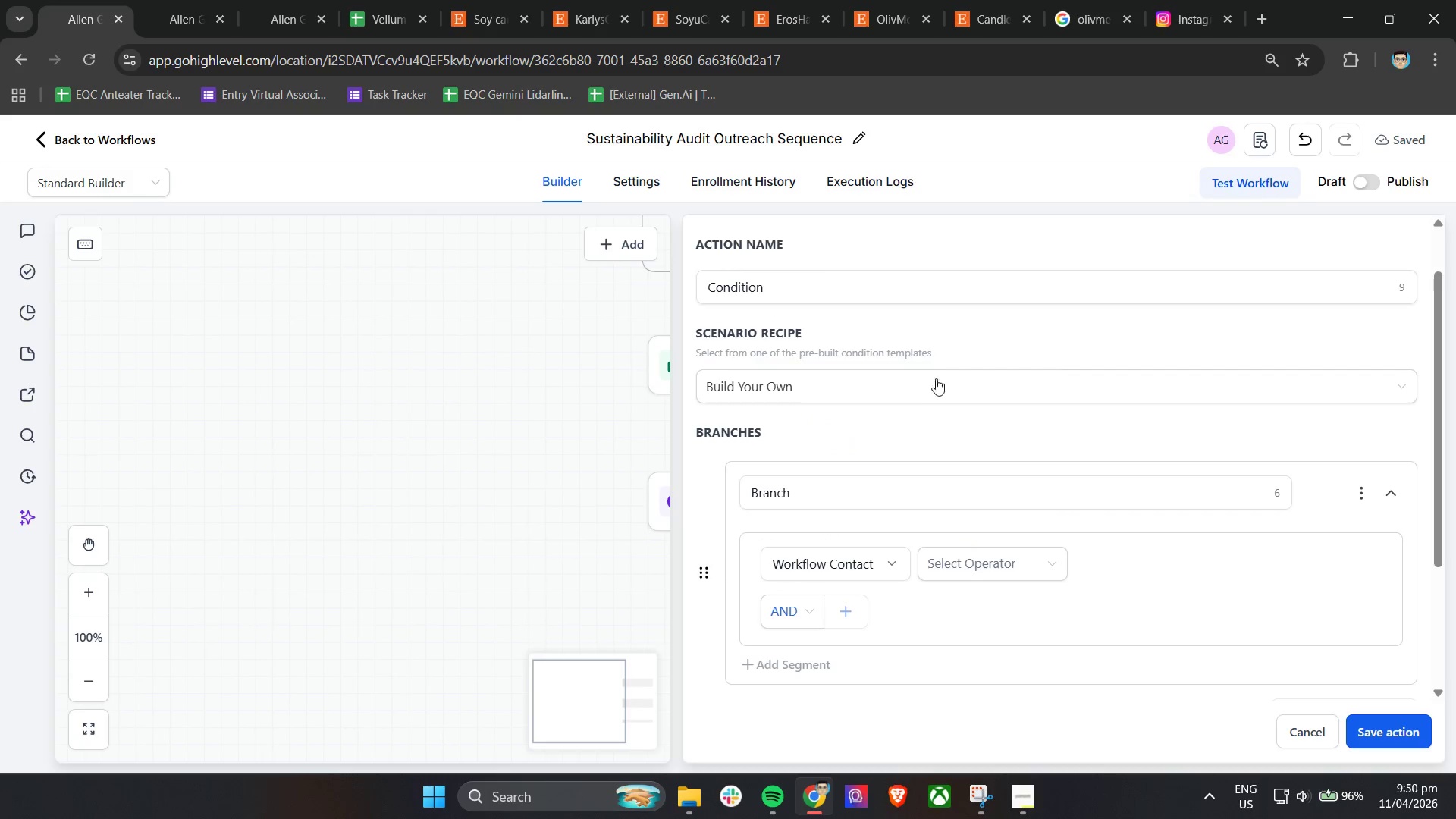 
left_click([920, 393])
 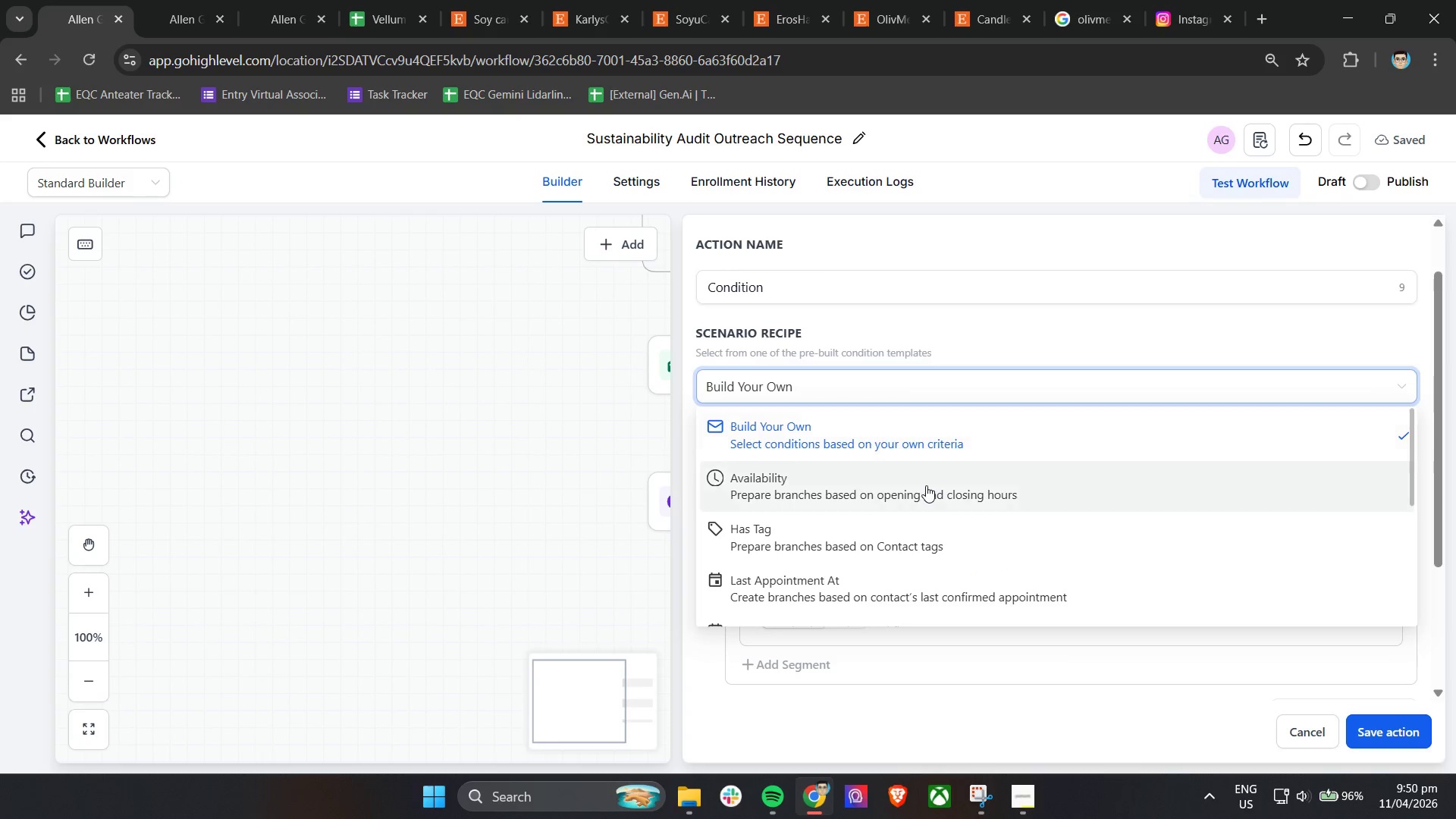 
scroll: coordinate [965, 546], scroll_direction: down, amount: 5.0
 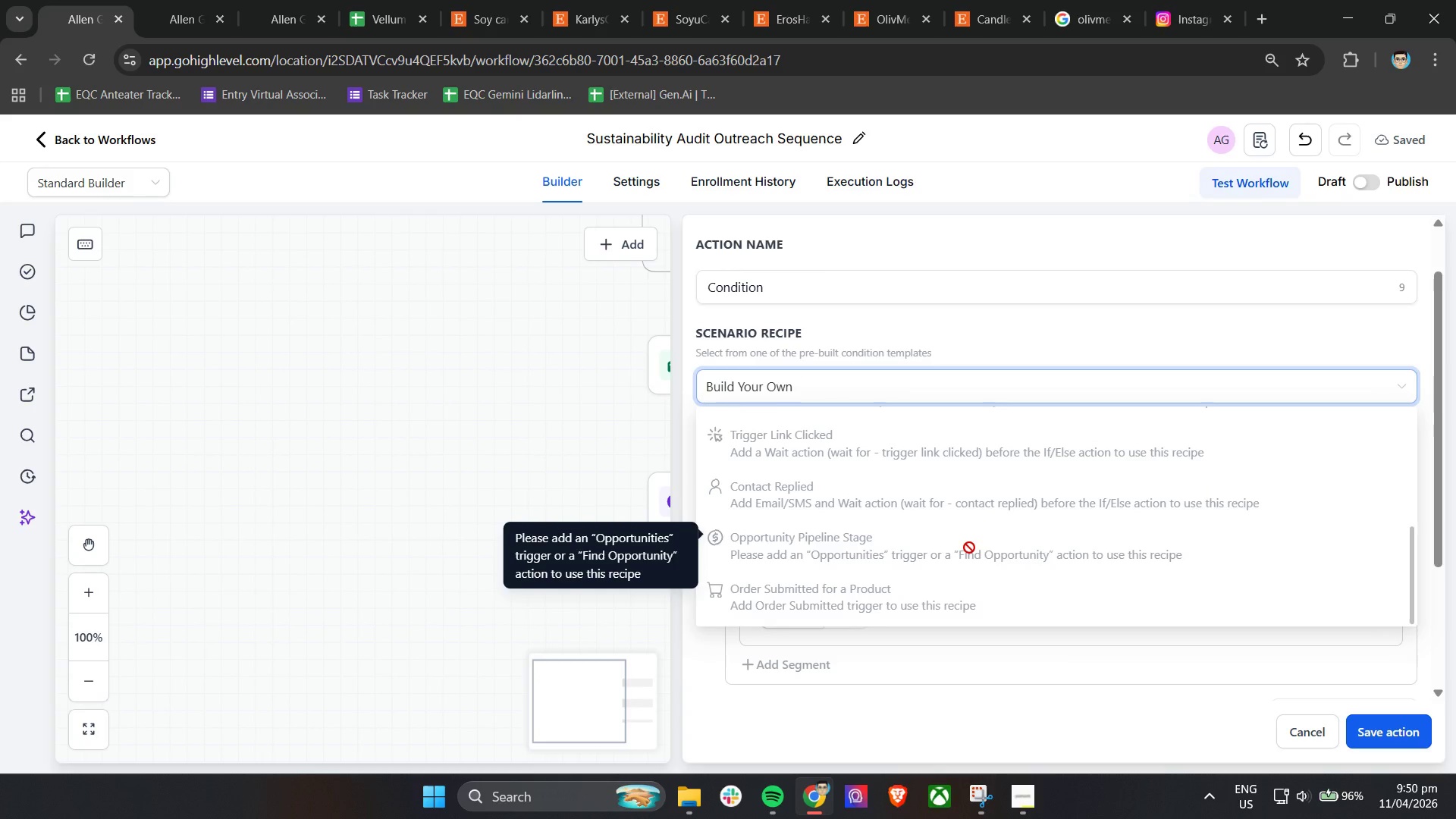 
scroll: coordinate [908, 548], scroll_direction: up, amount: 7.0
 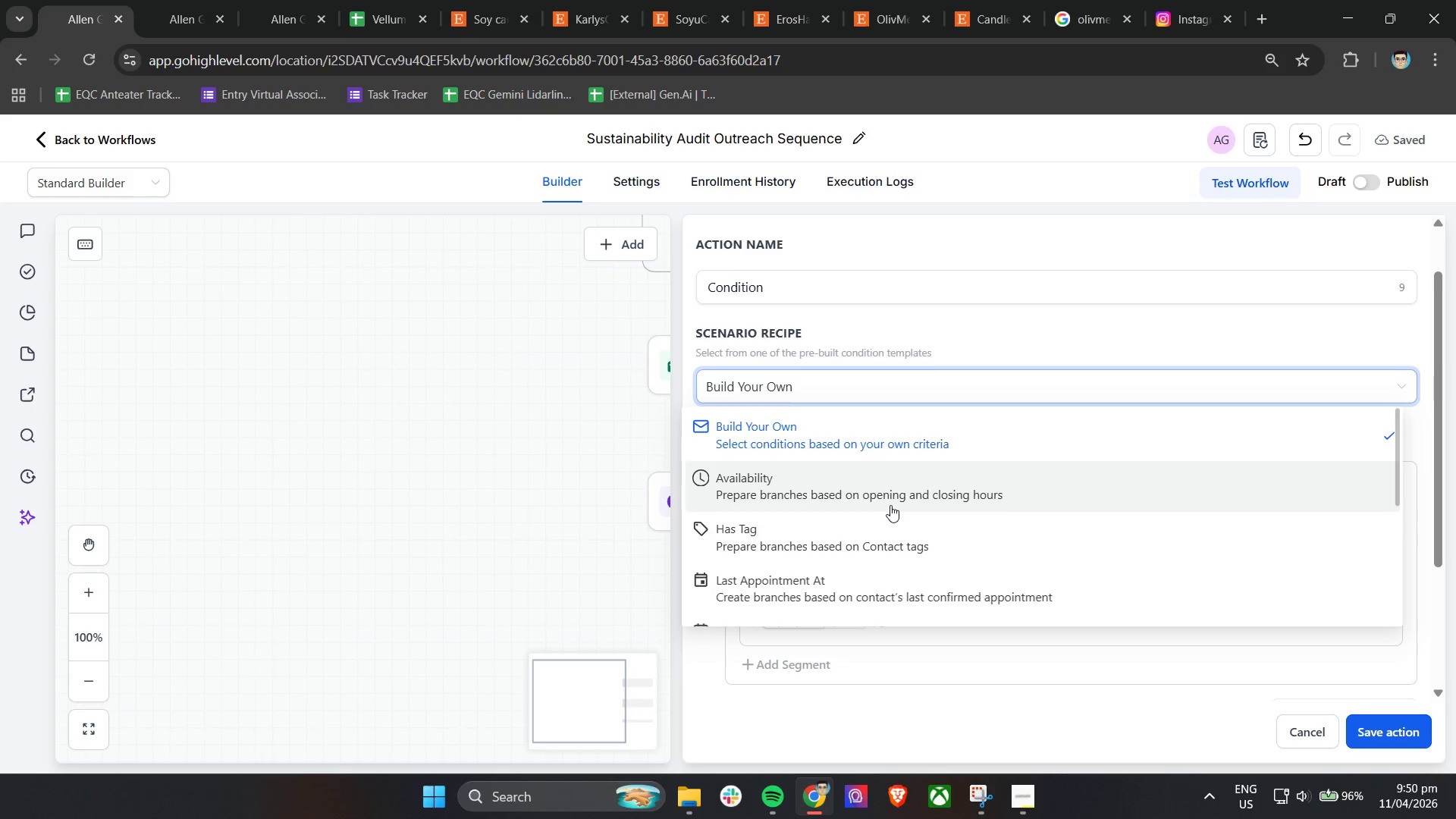 
left_click([874, 553])
 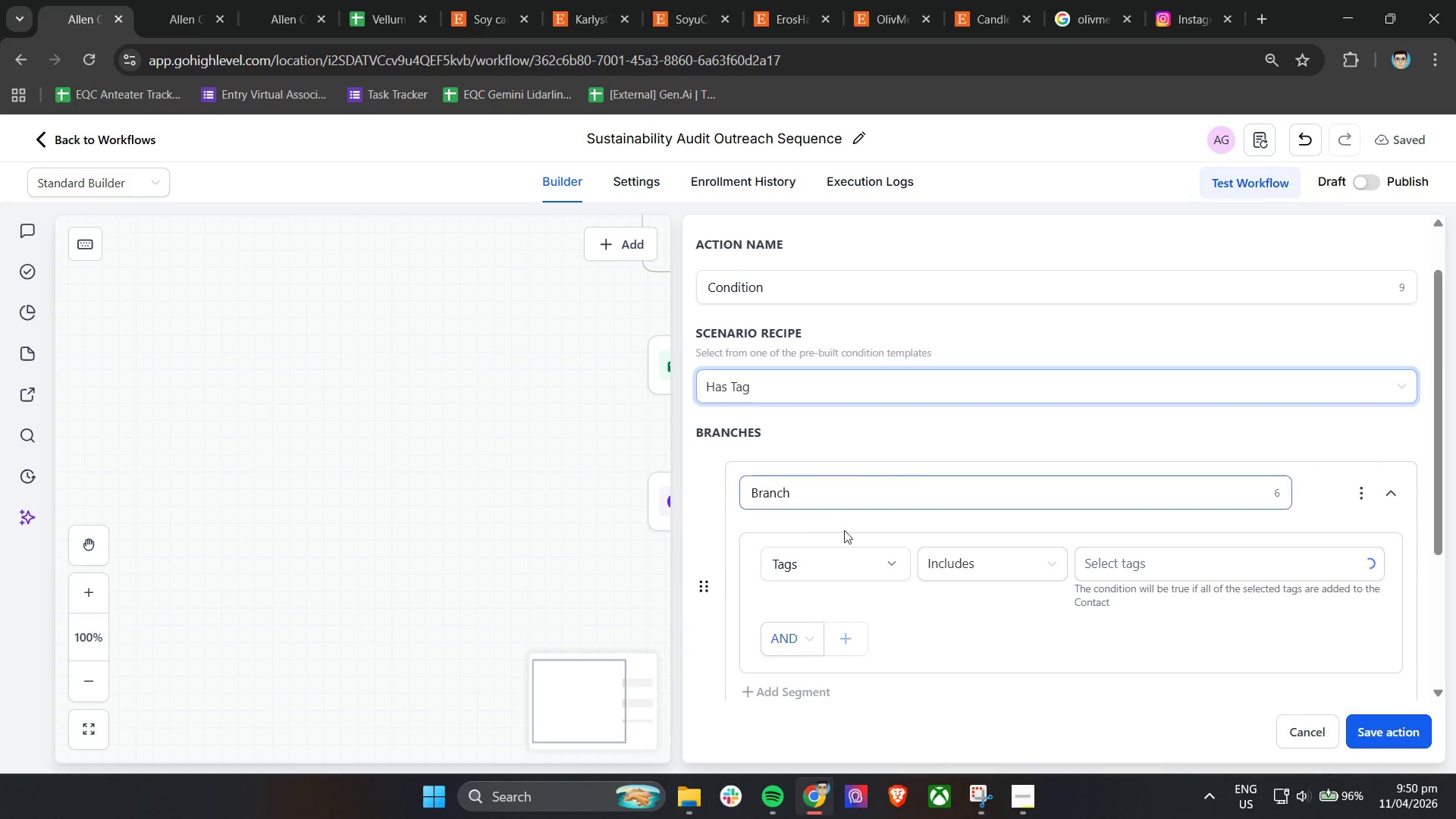 
left_click([855, 551])
 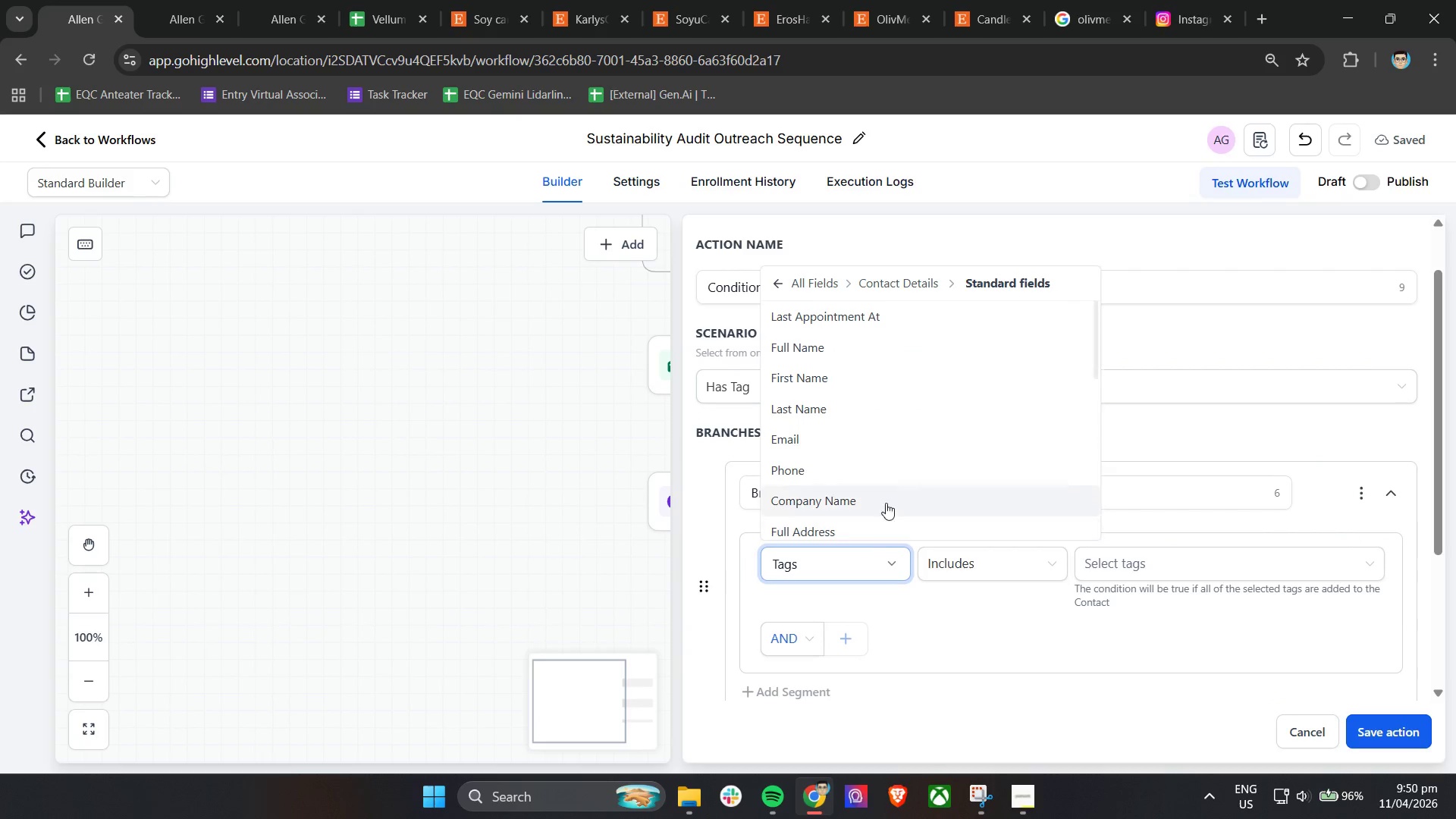 
scroll: coordinate [886, 451], scroll_direction: down, amount: 4.0
 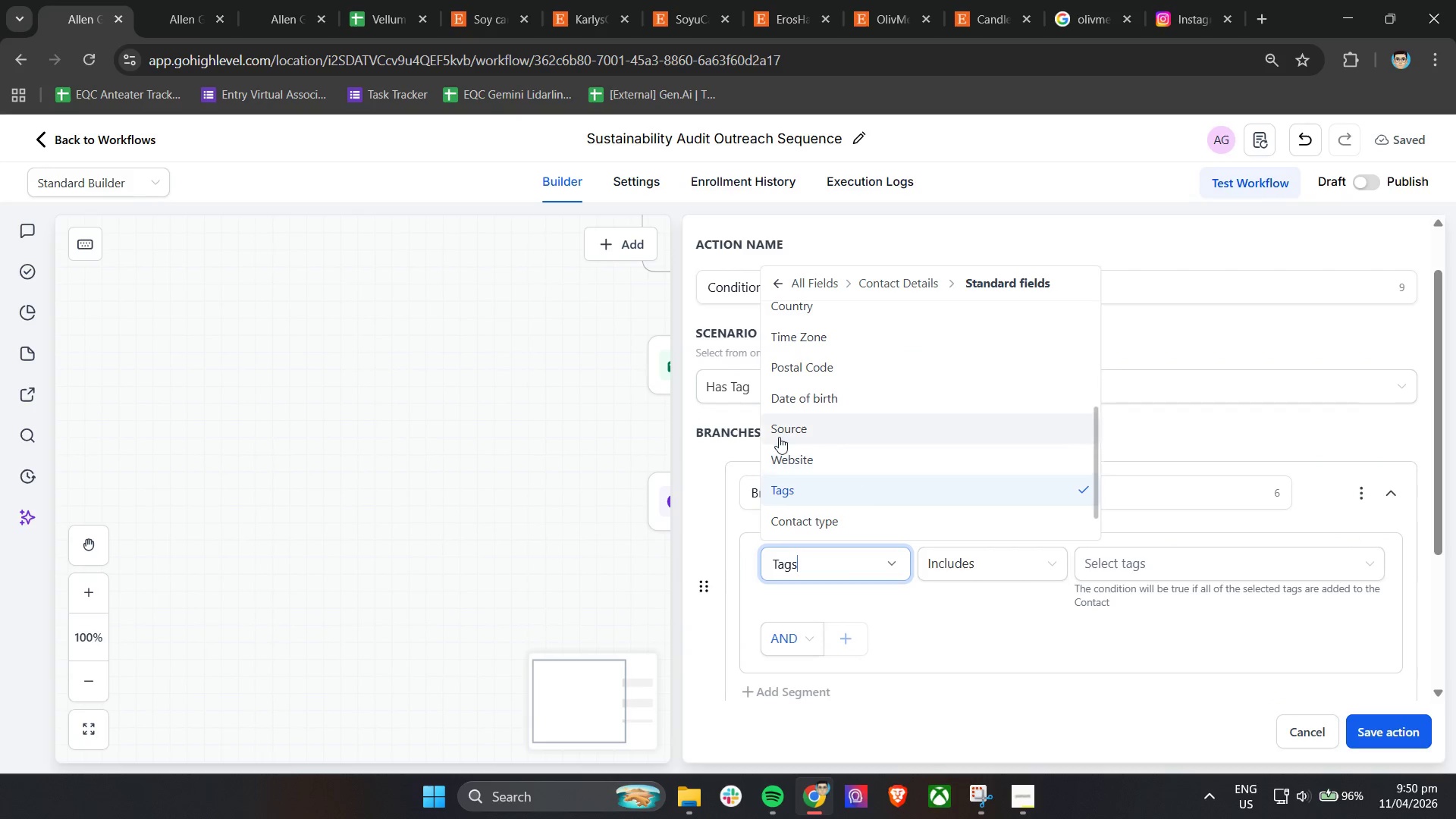 
left_click([708, 416])
 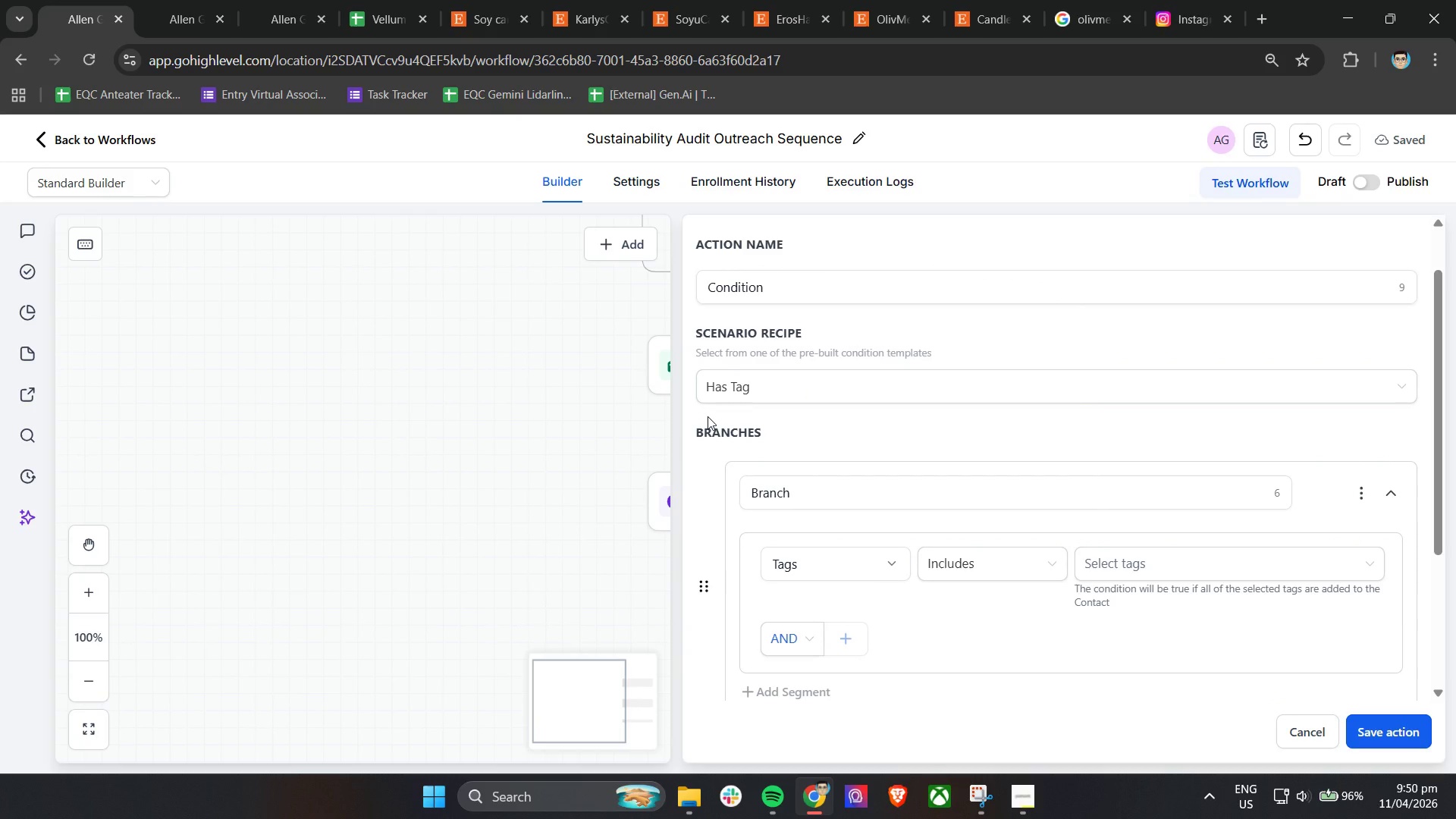 
wait(10.02)
 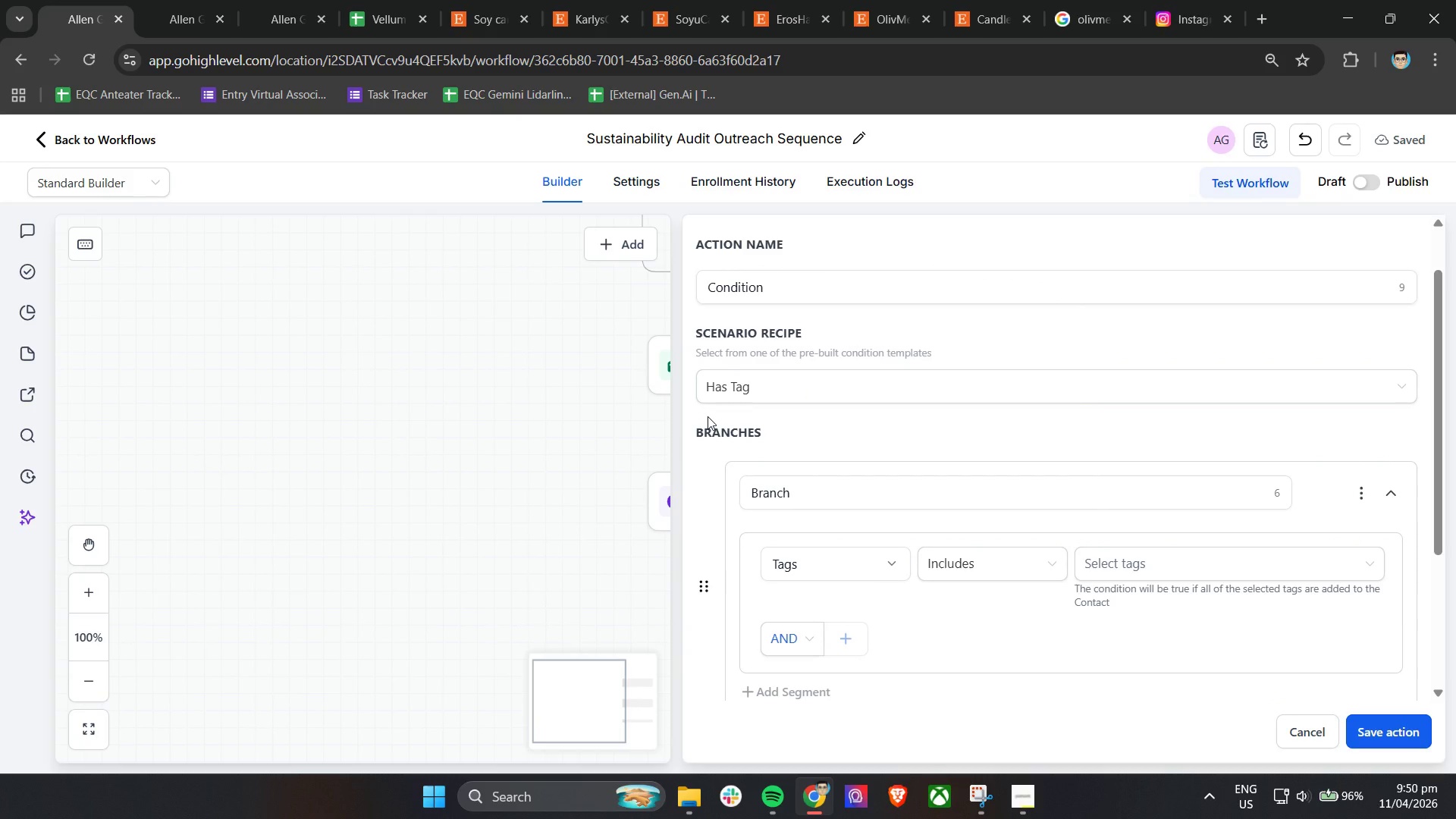 
left_click([827, 424])
 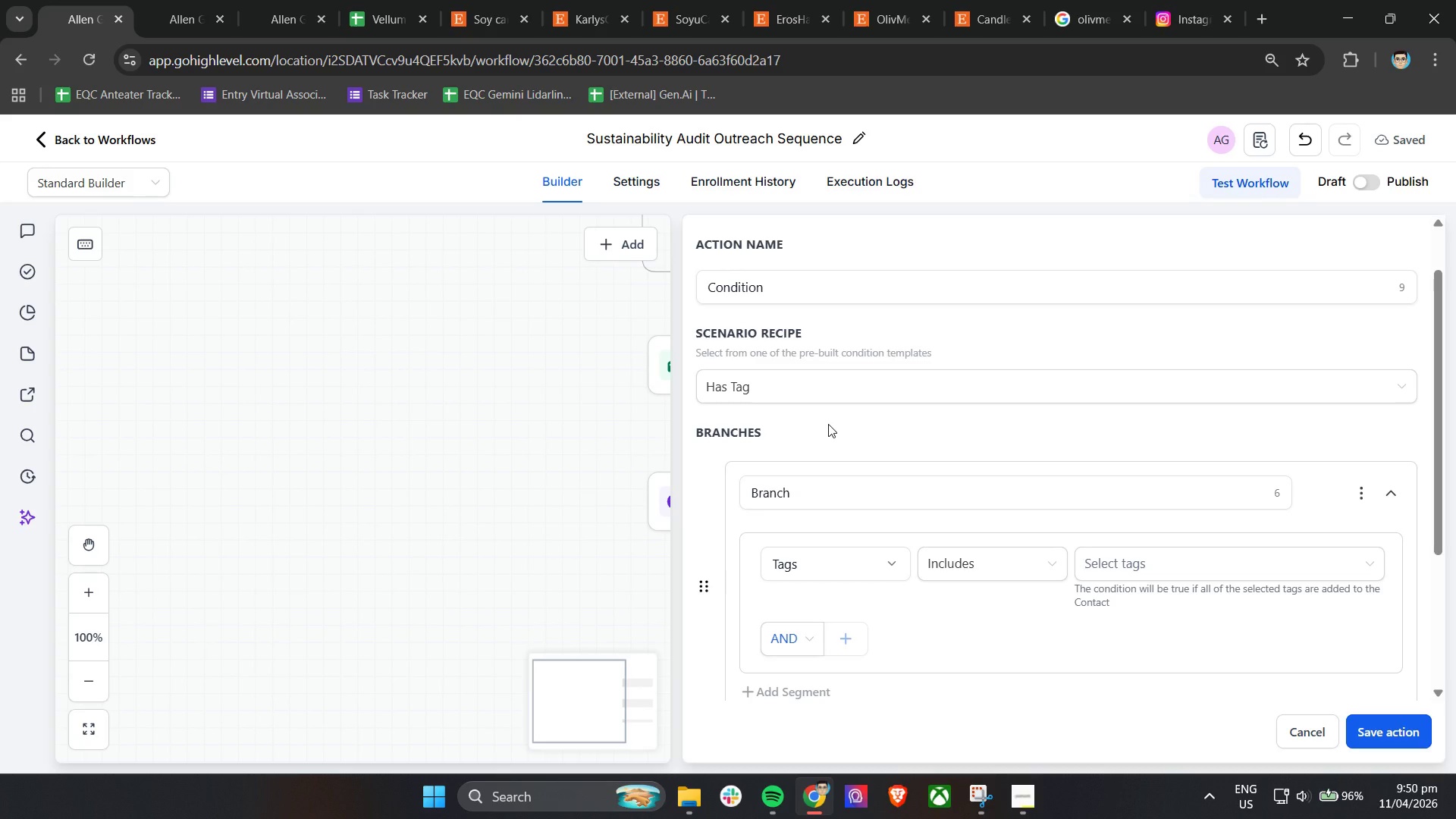 
left_click([1151, 568])
 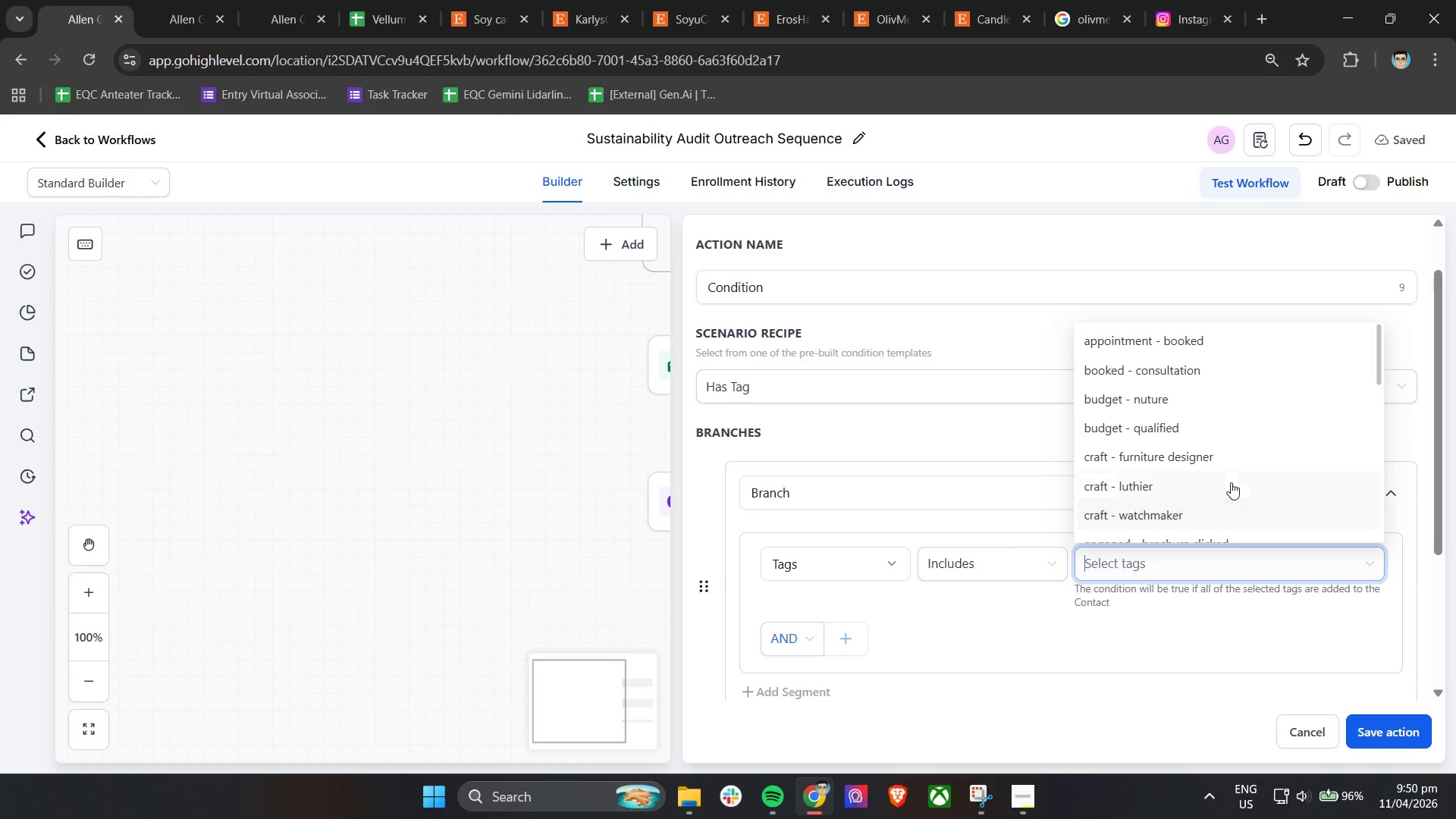 
scroll: coordinate [1264, 471], scroll_direction: down, amount: 9.0
 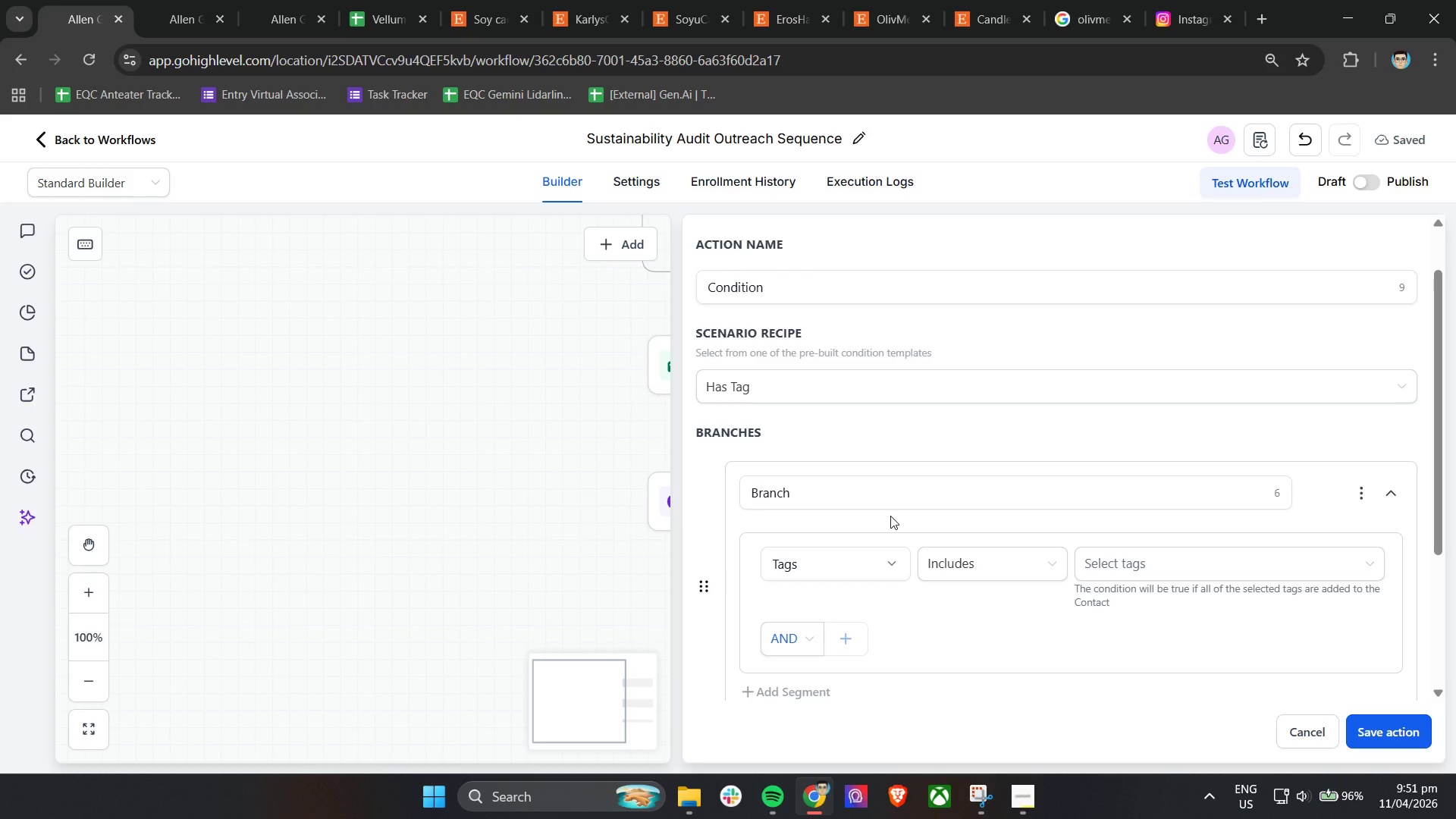 
wait(53.97)
 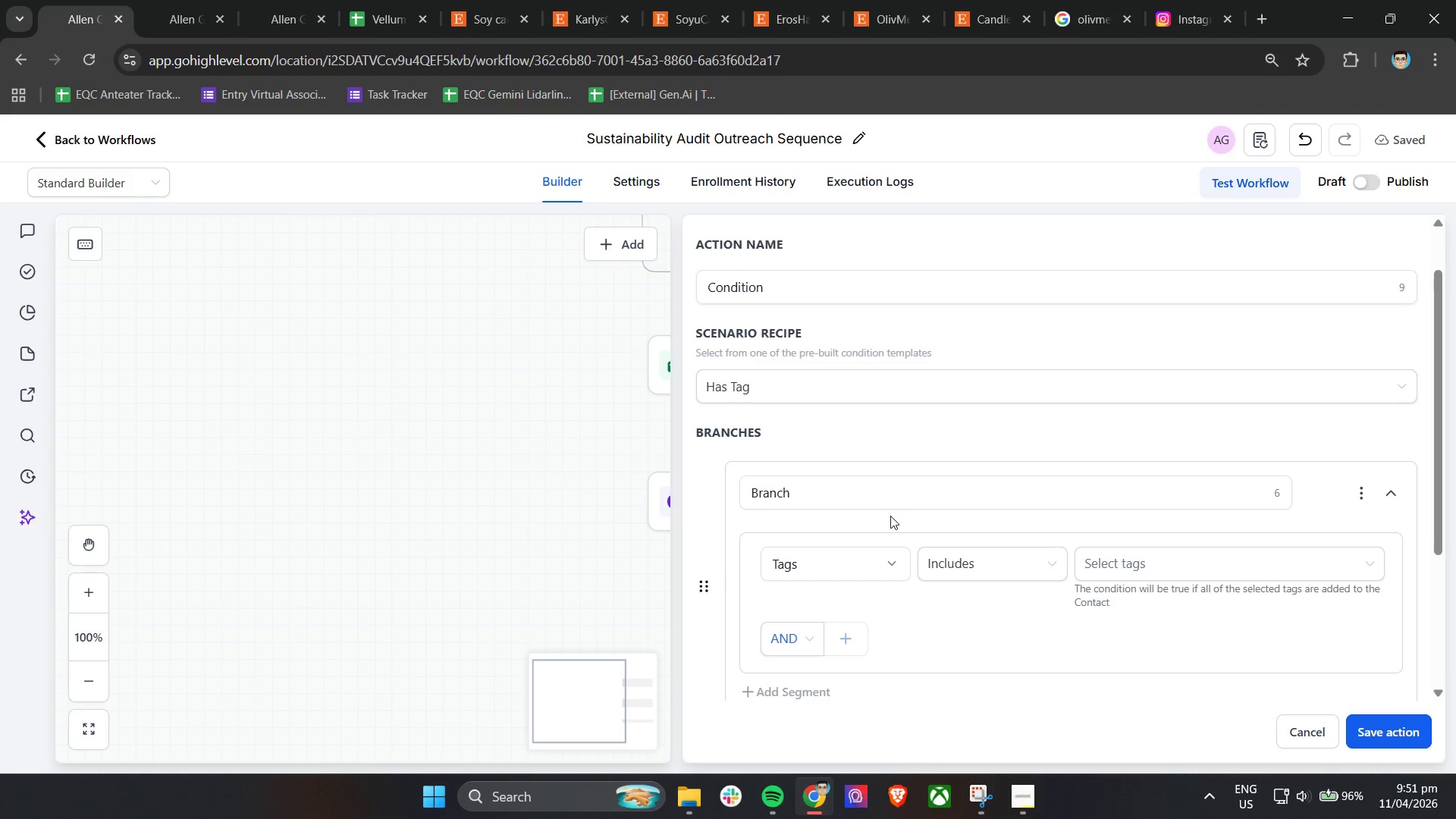 
scroll: coordinate [943, 530], scroll_direction: down, amount: 3.0
 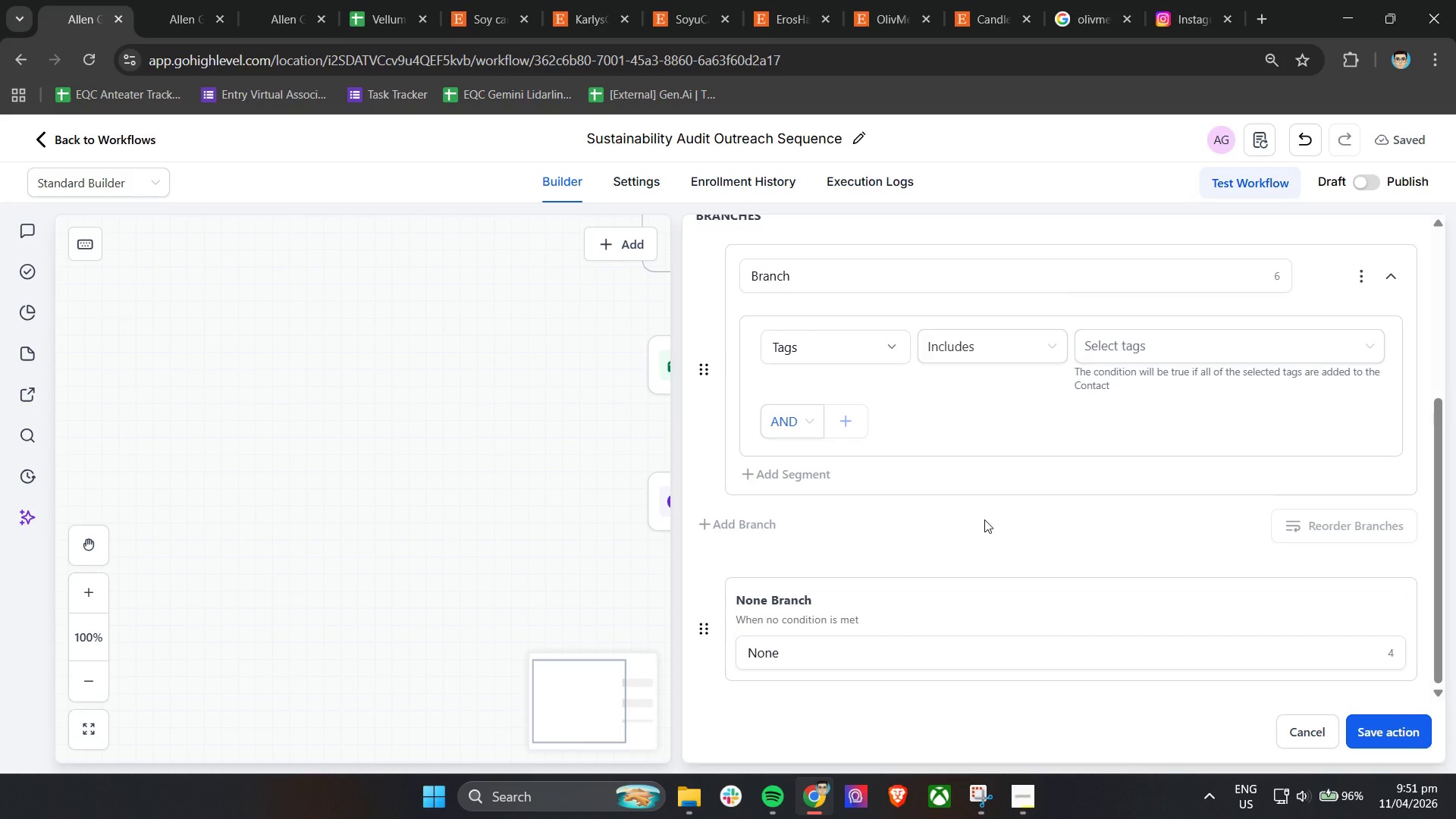 
wait(17.35)
 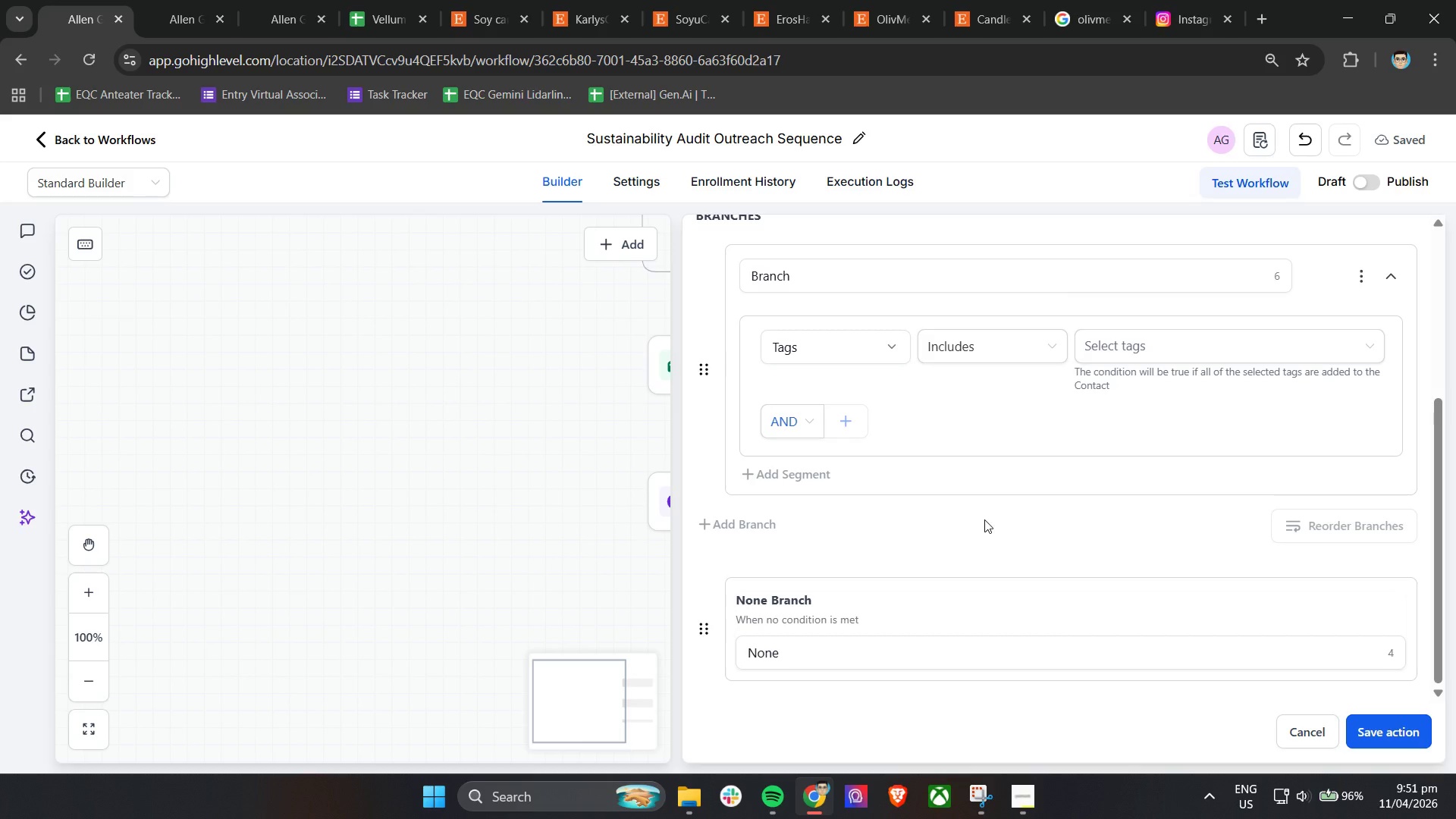 
scroll: coordinate [867, 530], scroll_direction: up, amount: 2.0
 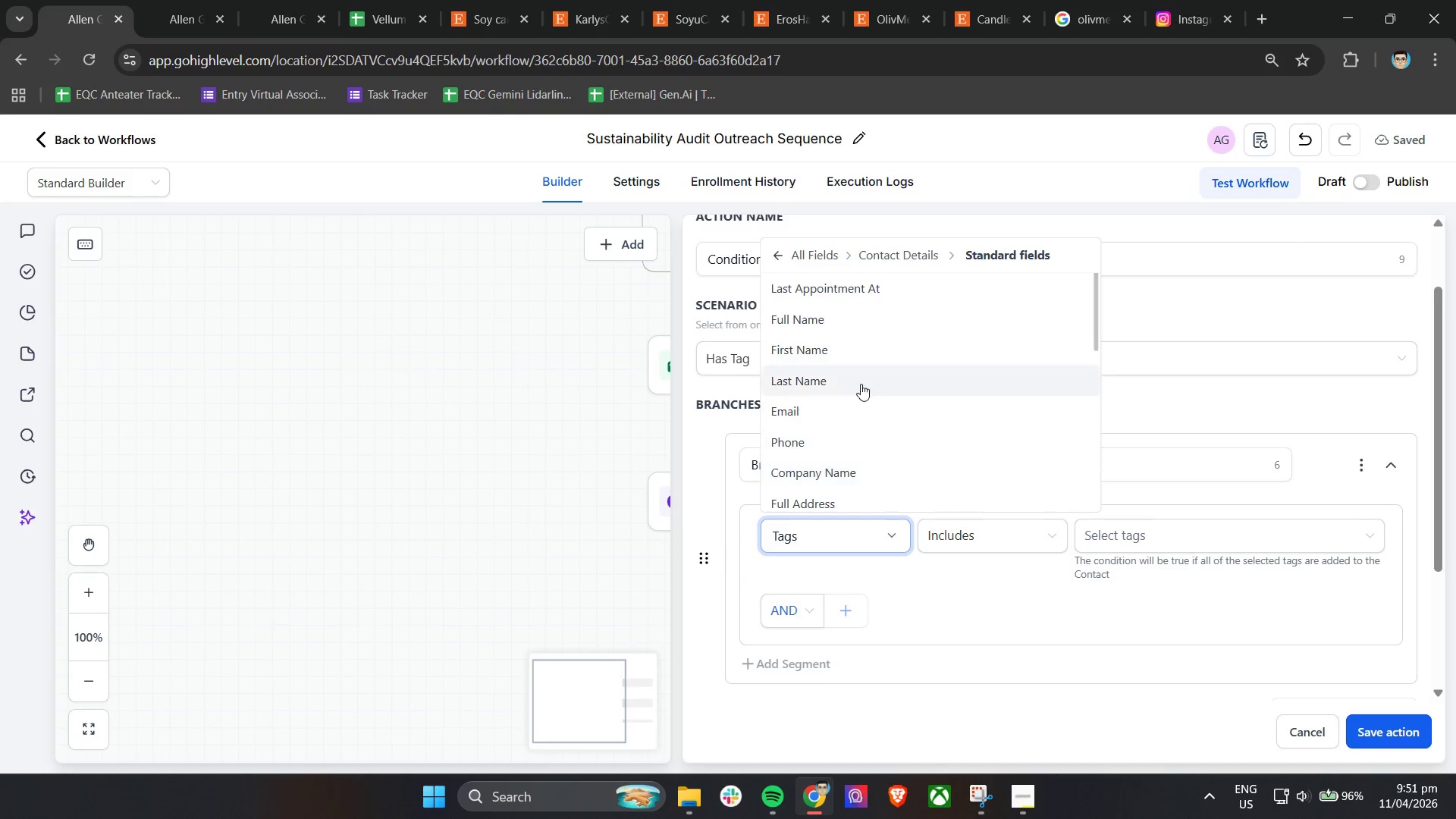 
left_click([881, 254])
 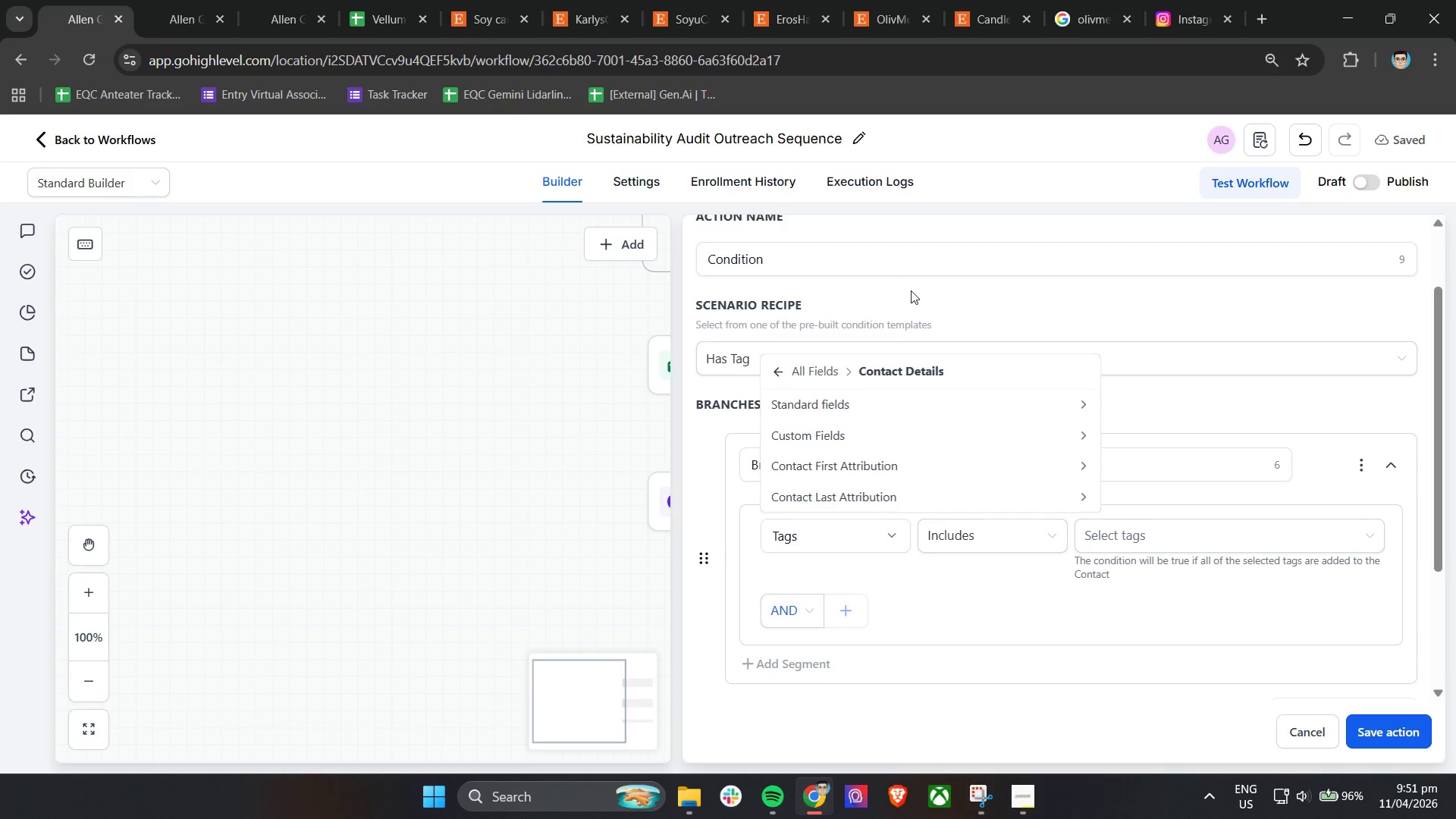 
double_click([805, 360])
 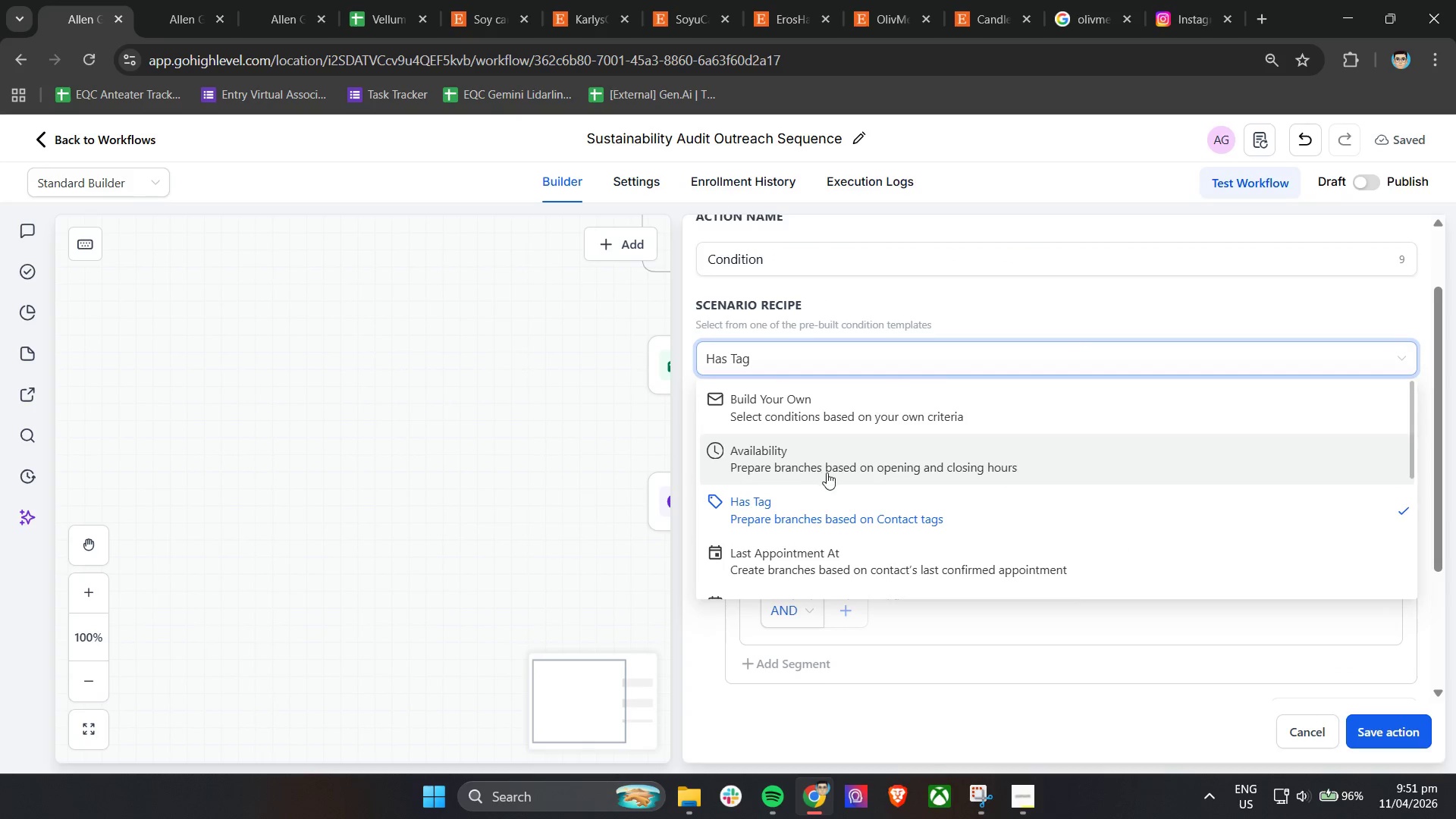 
left_click([835, 469])
 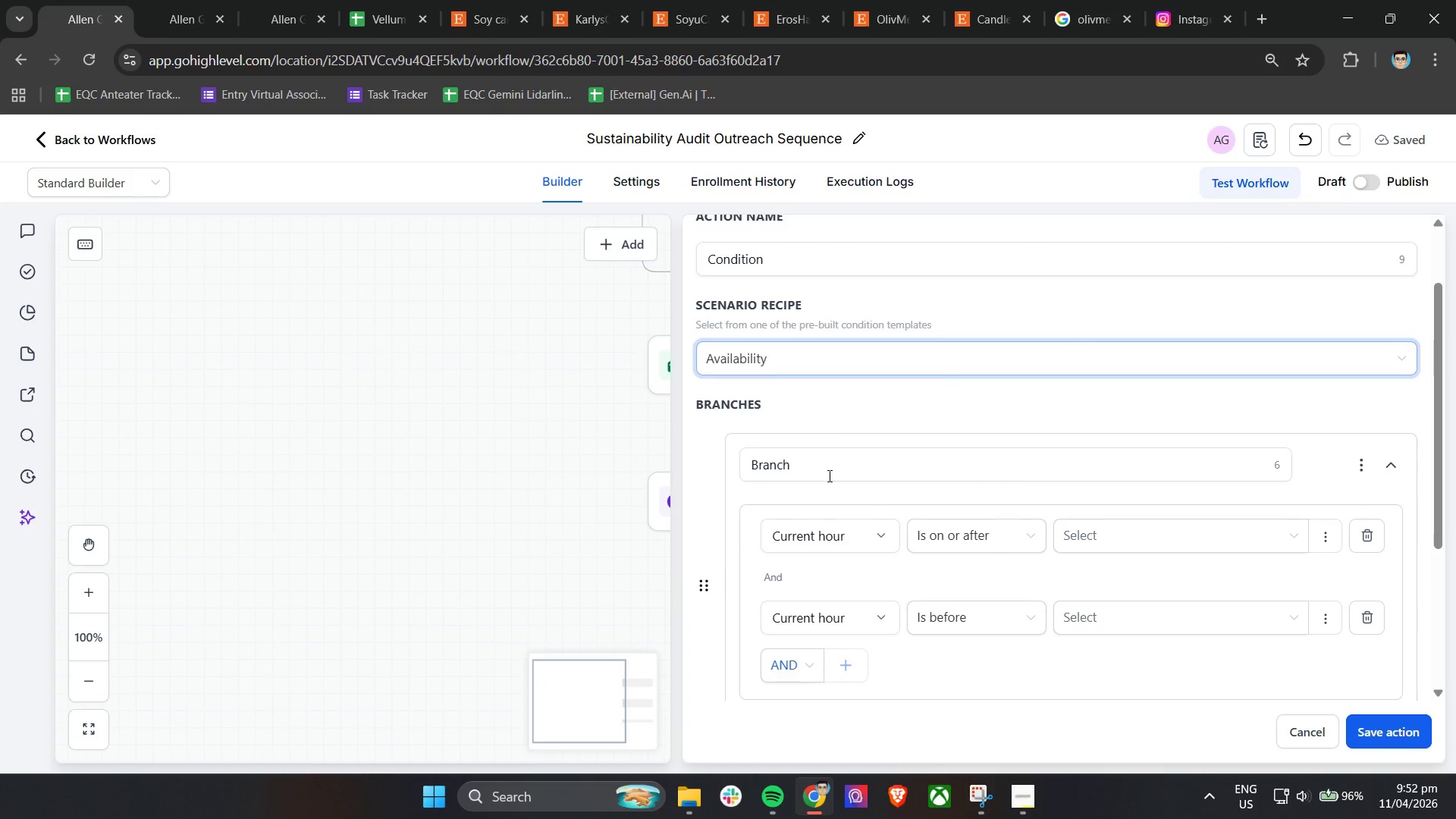 
left_click([834, 471])
 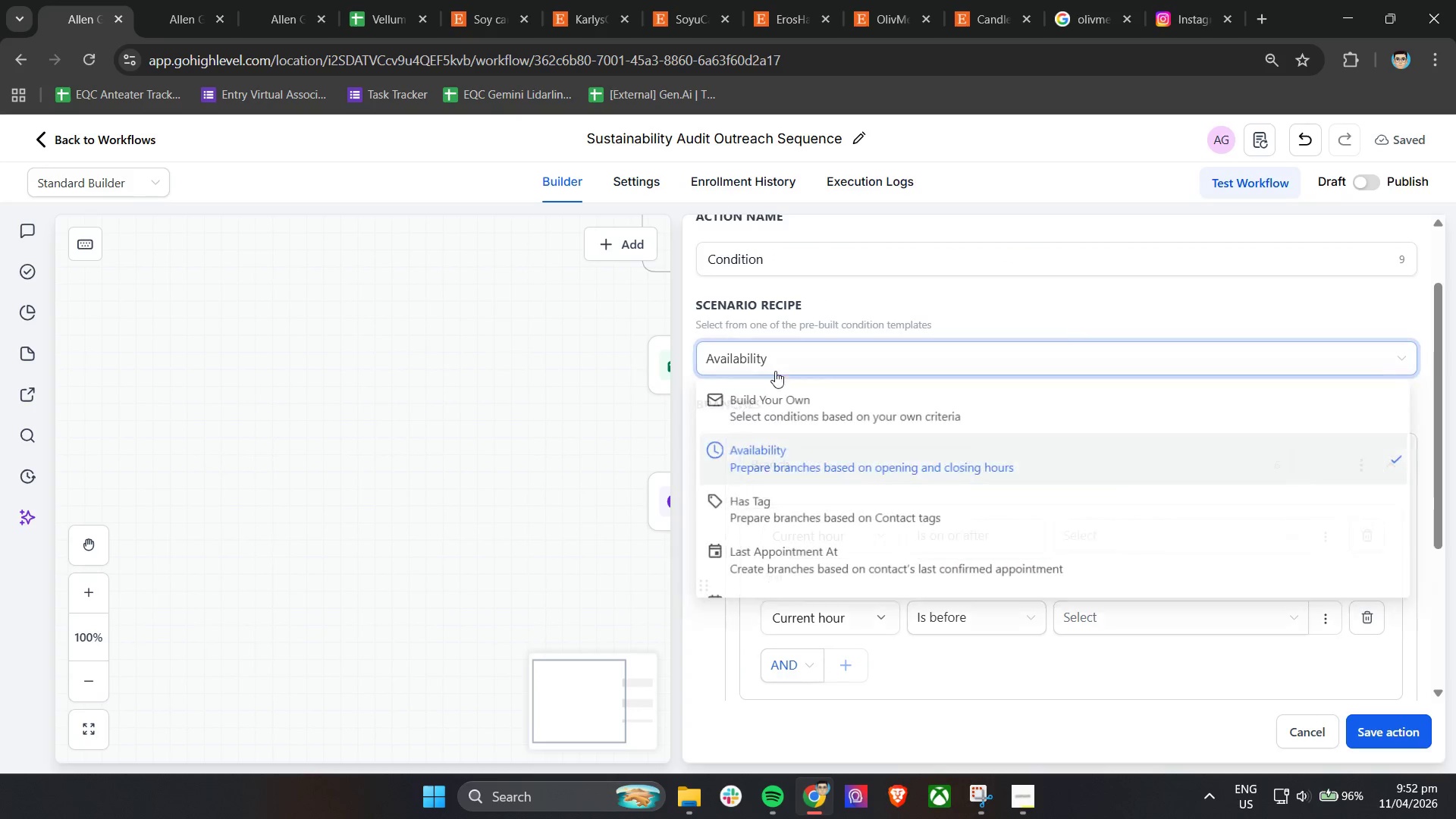 
double_click([770, 399])
 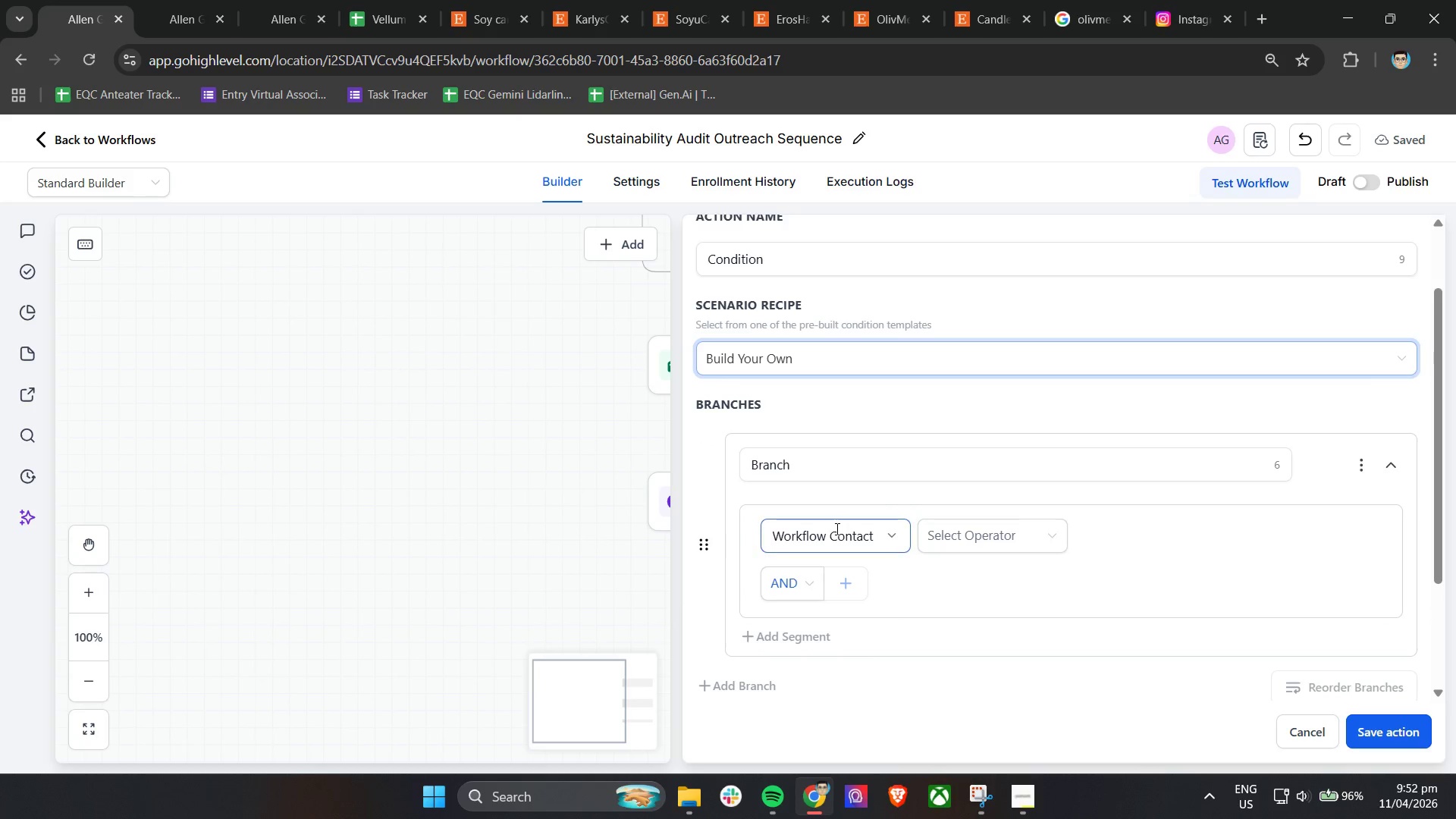 
left_click([873, 537])
 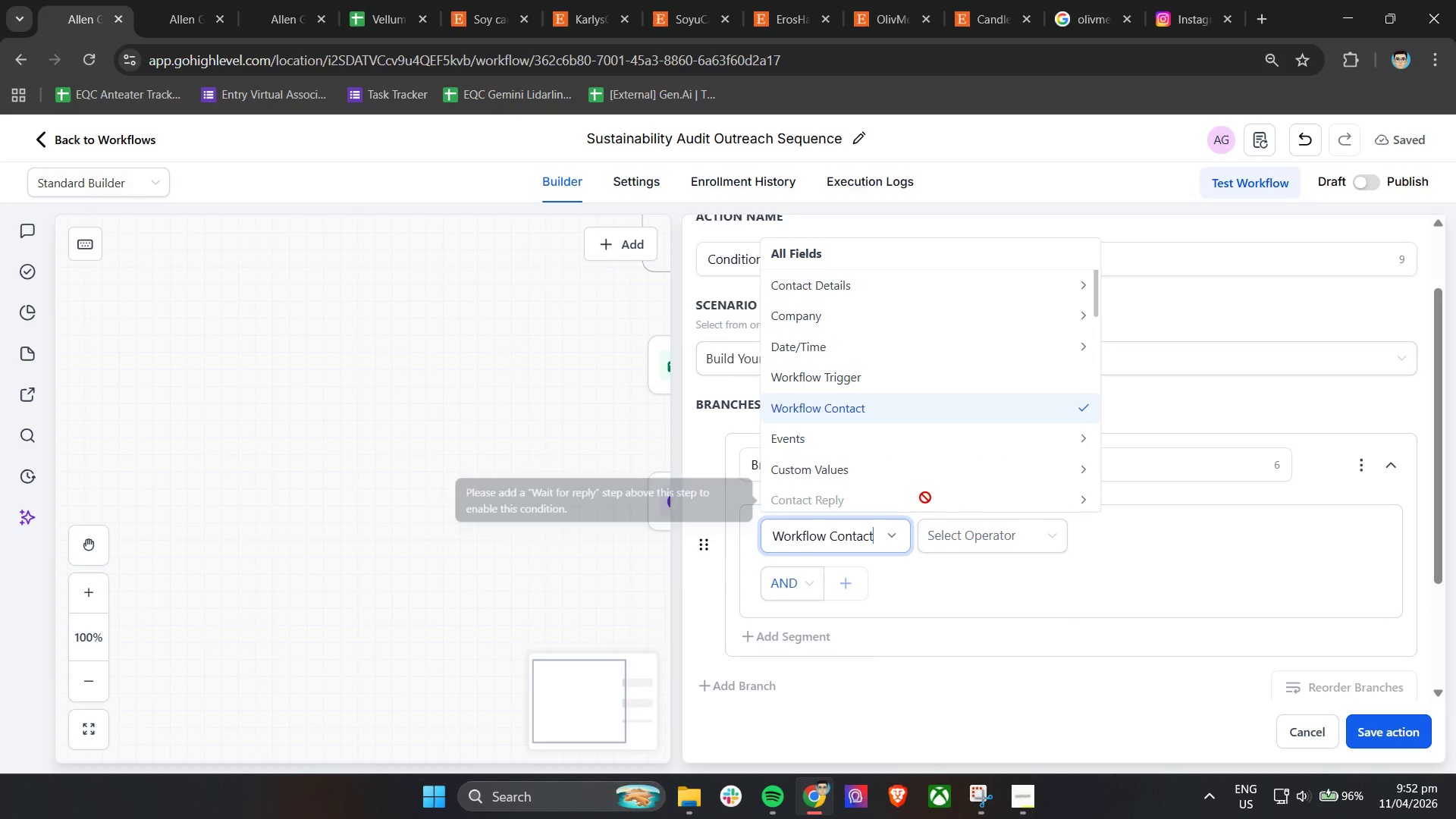 
scroll: coordinate [902, 516], scroll_direction: down, amount: 7.0
 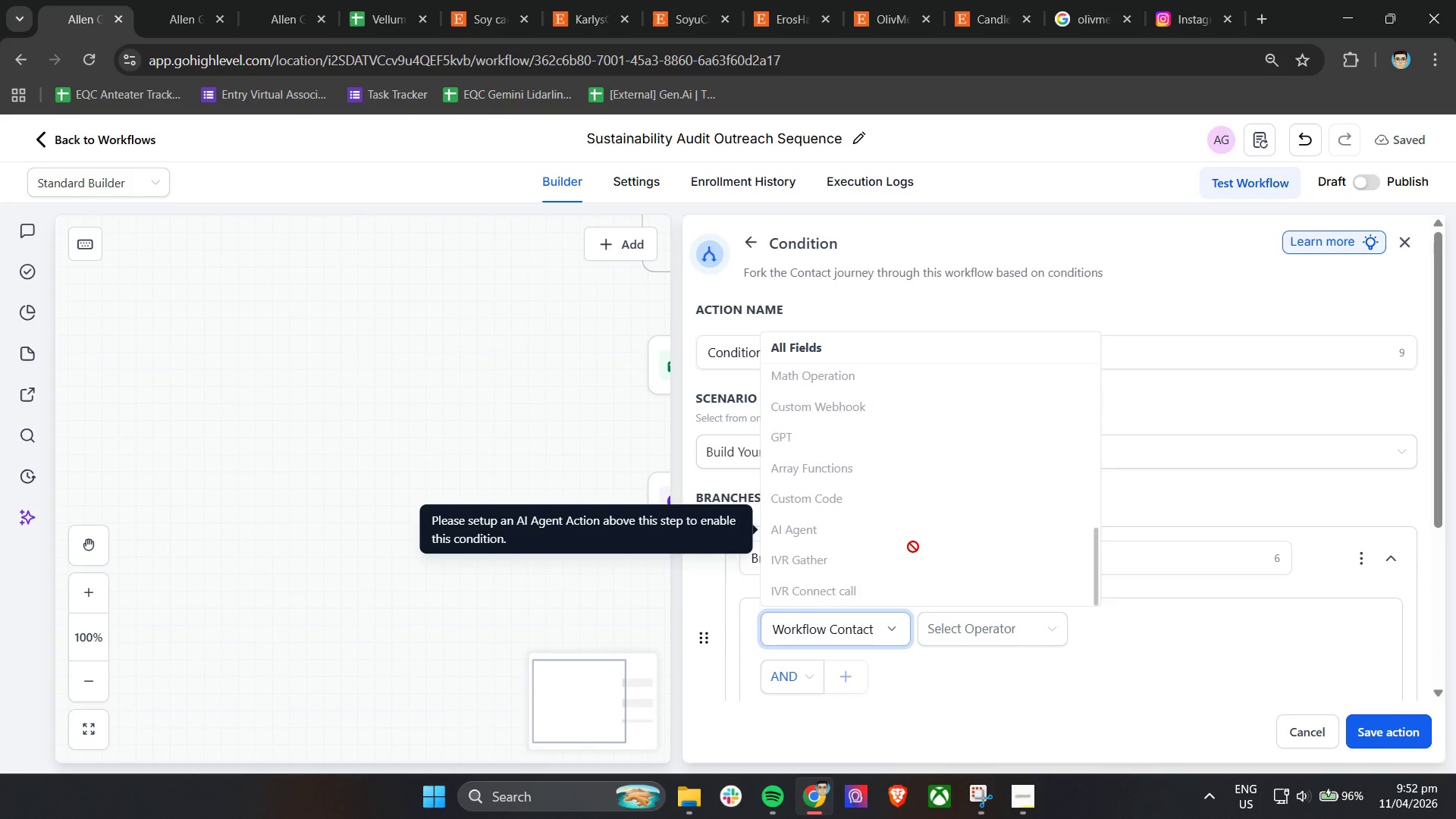 
scroll: coordinate [921, 563], scroll_direction: up, amount: 4.0
 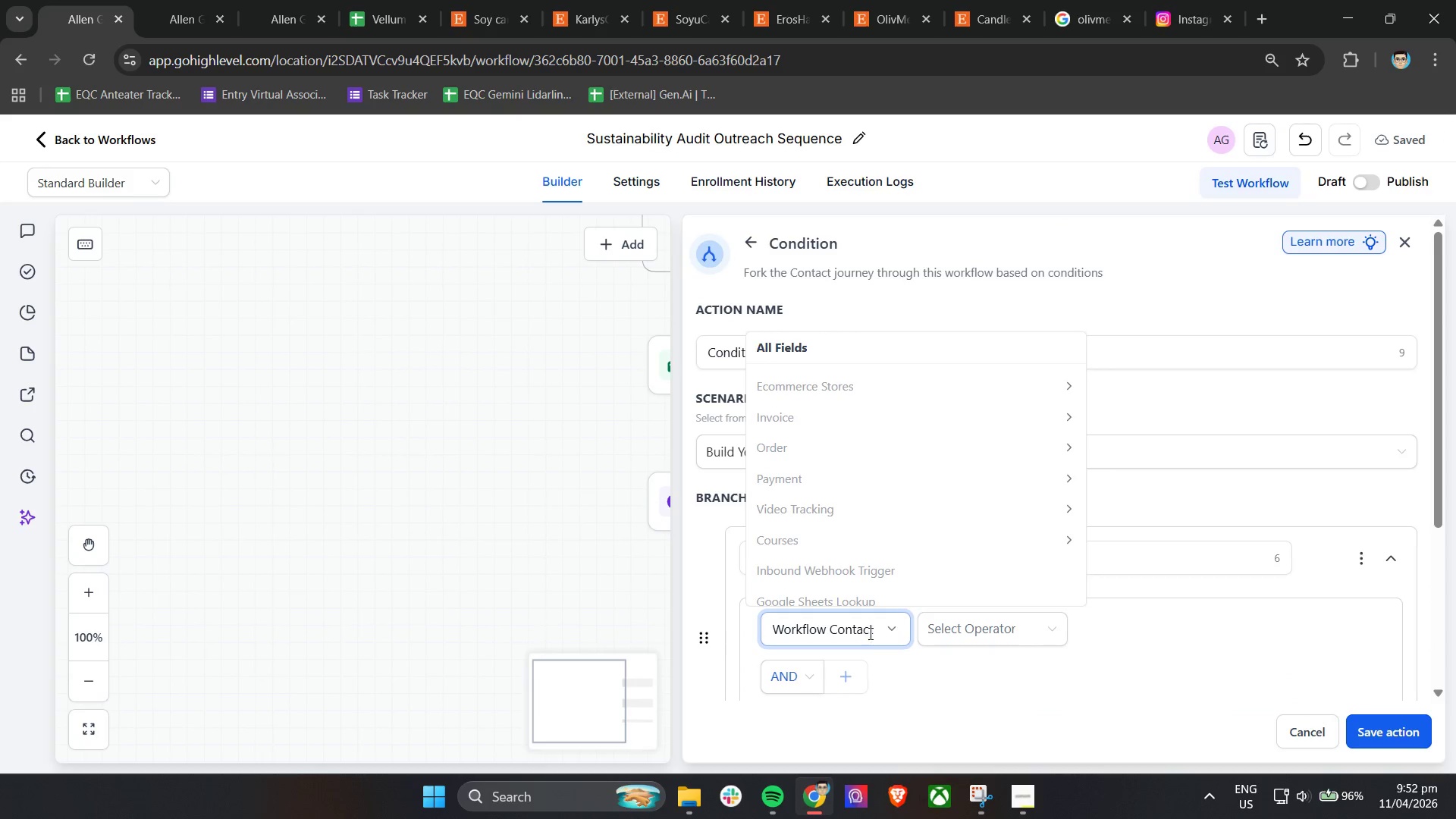 
left_click_drag(start_coordinate=[871, 633], to_coordinate=[758, 638])
 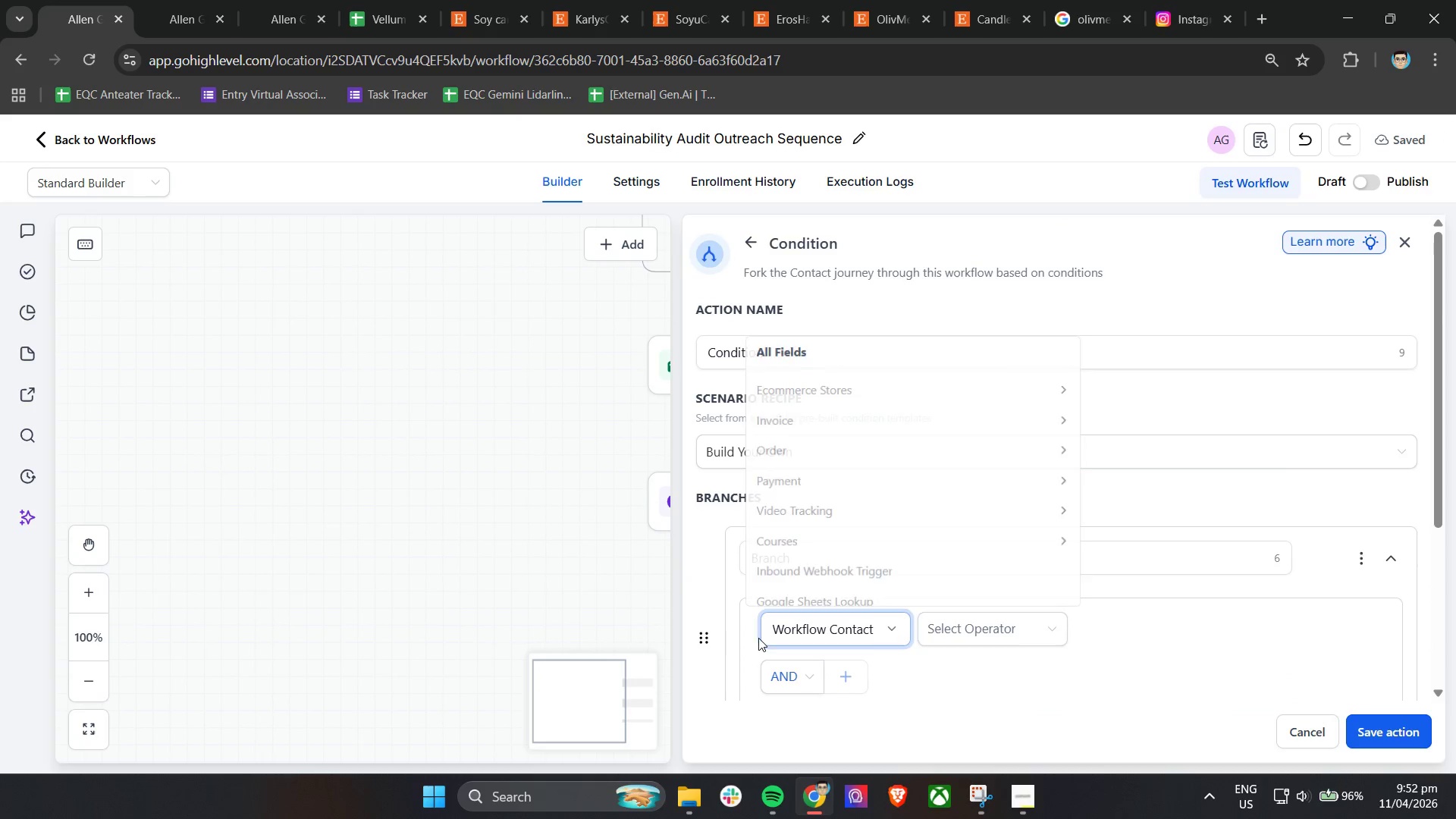 
left_click([758, 638])
 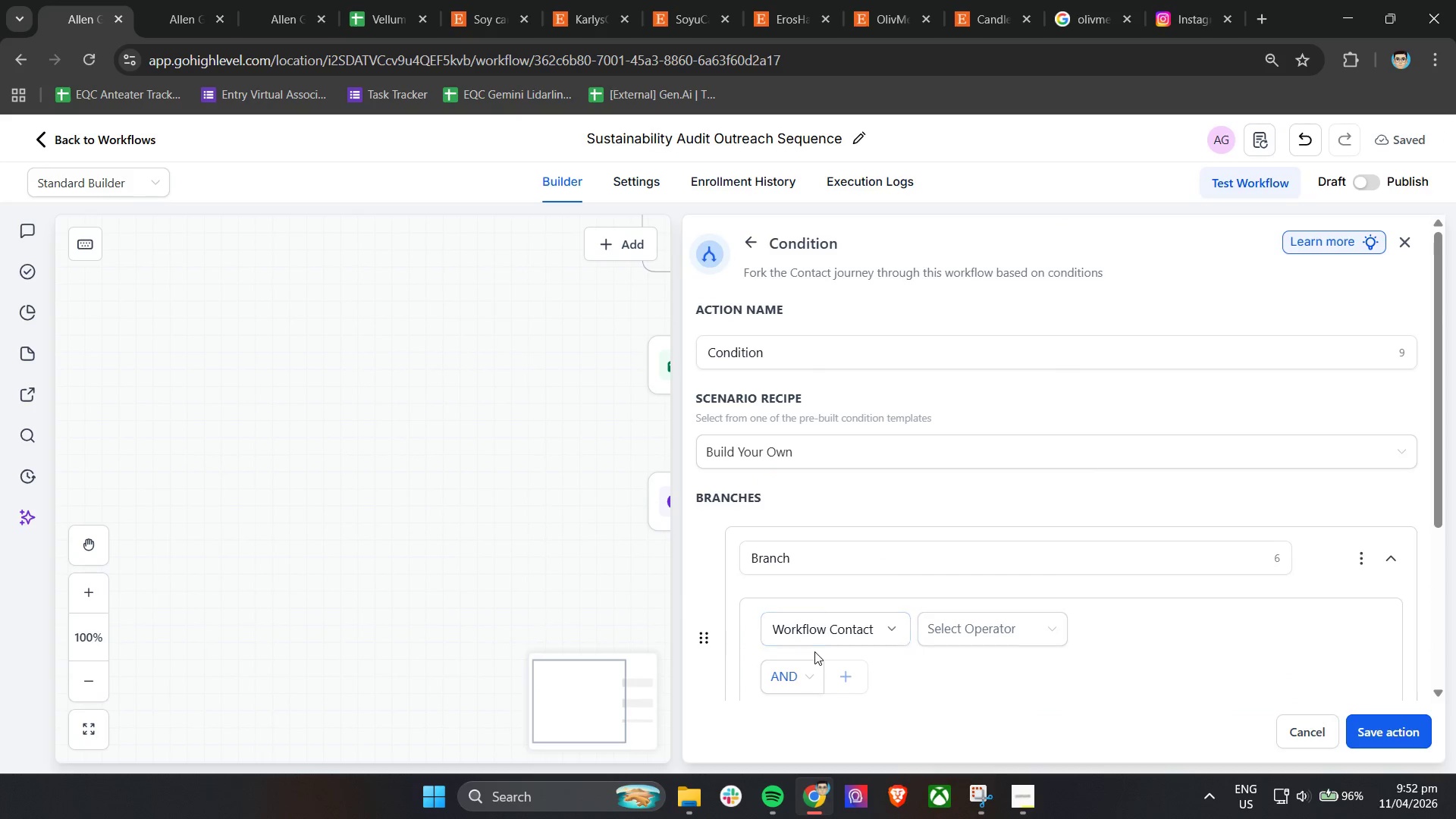 
key(Backspace)
 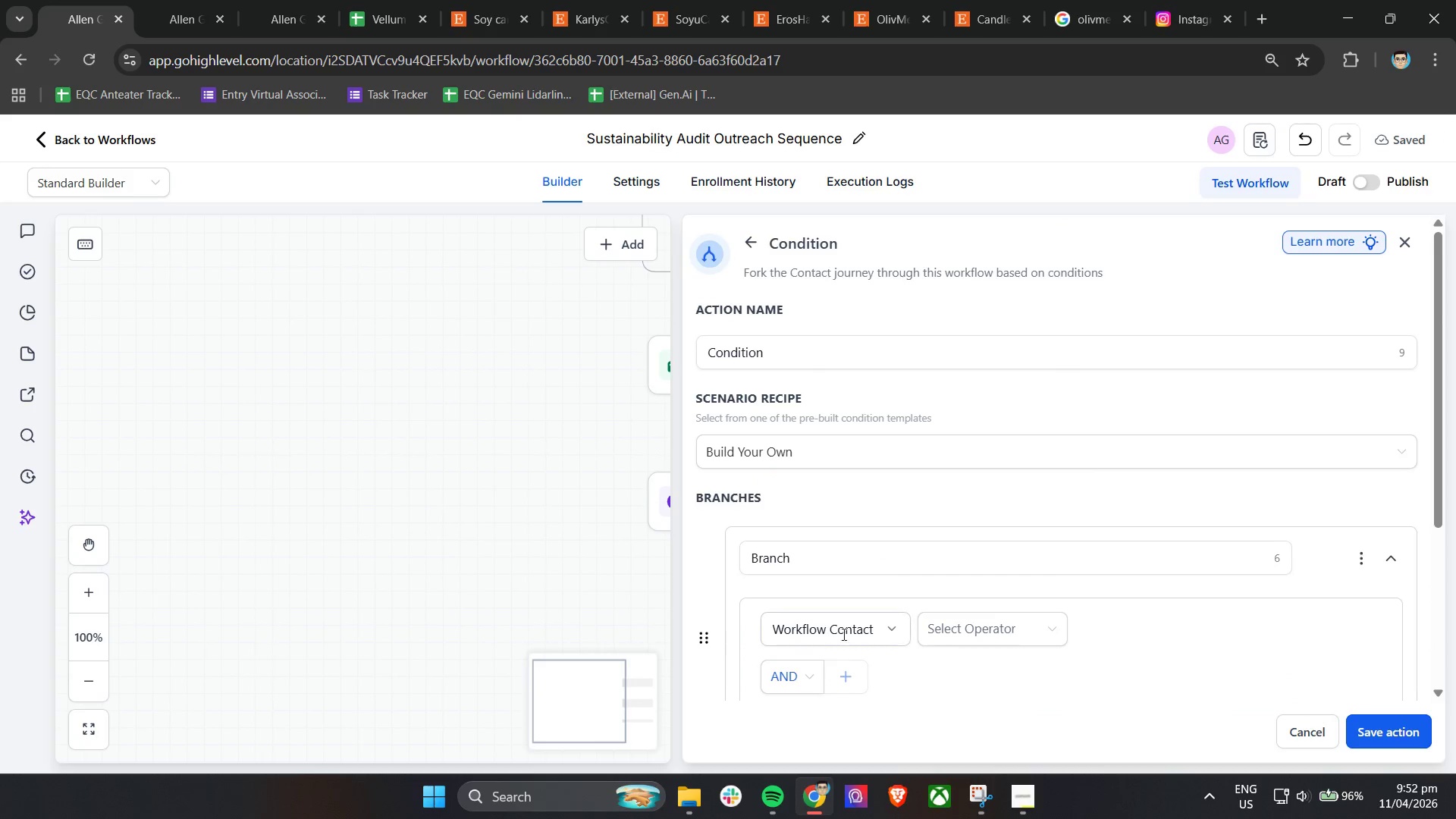 
double_click([843, 629])
 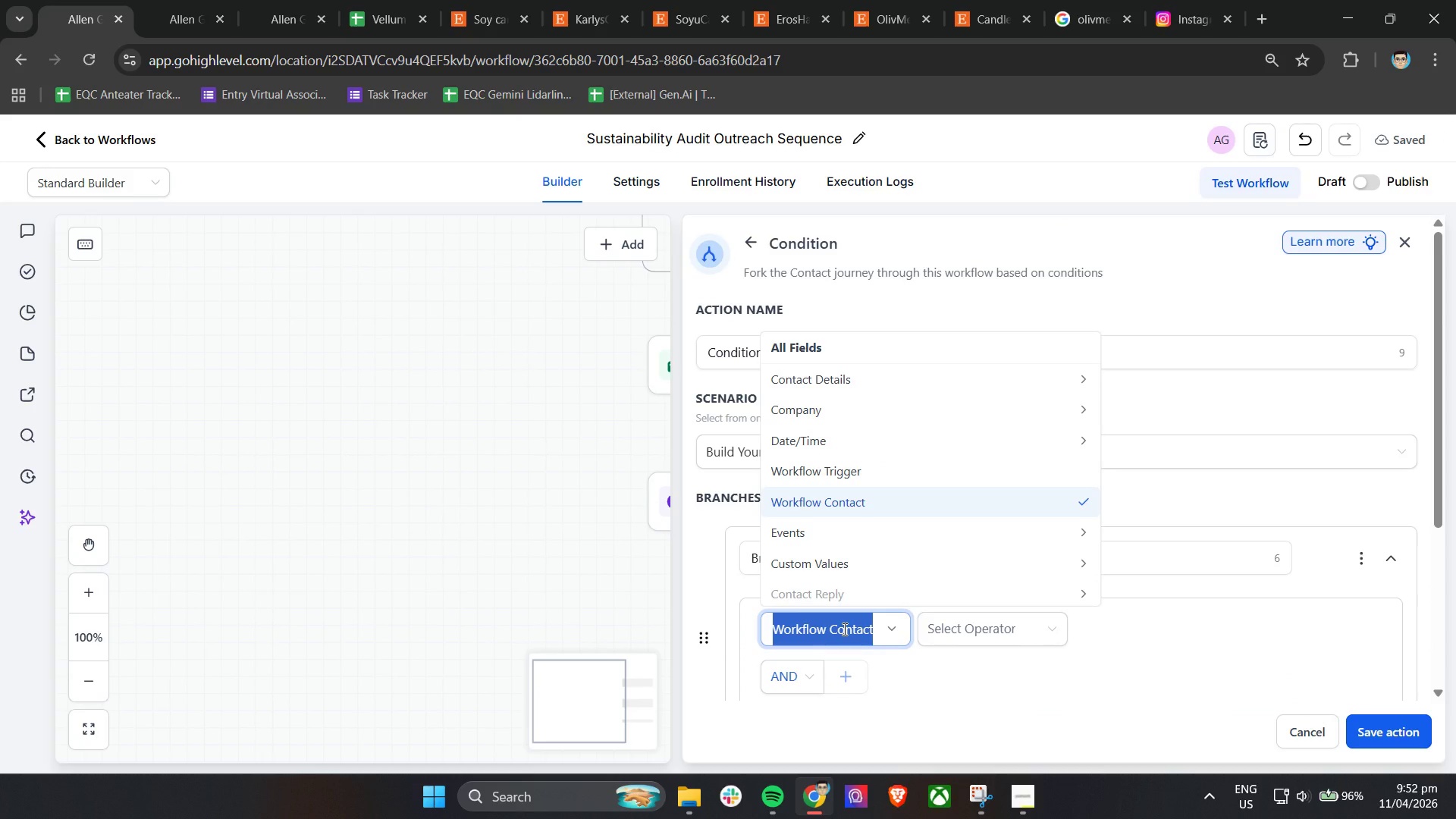 
key(Backspace)
type(repl)
key(Backspace)
key(Backspace)
key(Backspace)
key(Backspace)
type(Contct)
 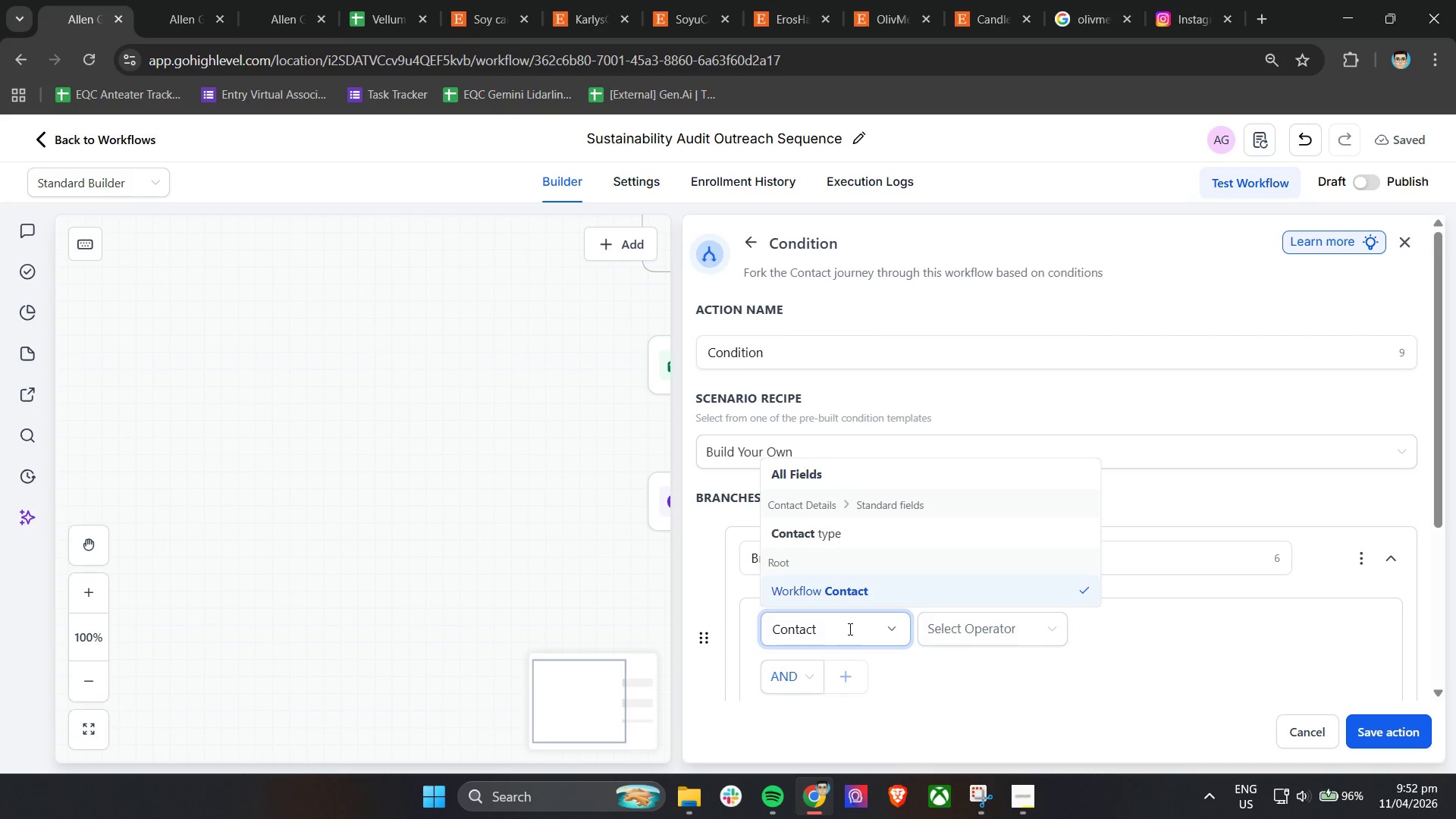 
 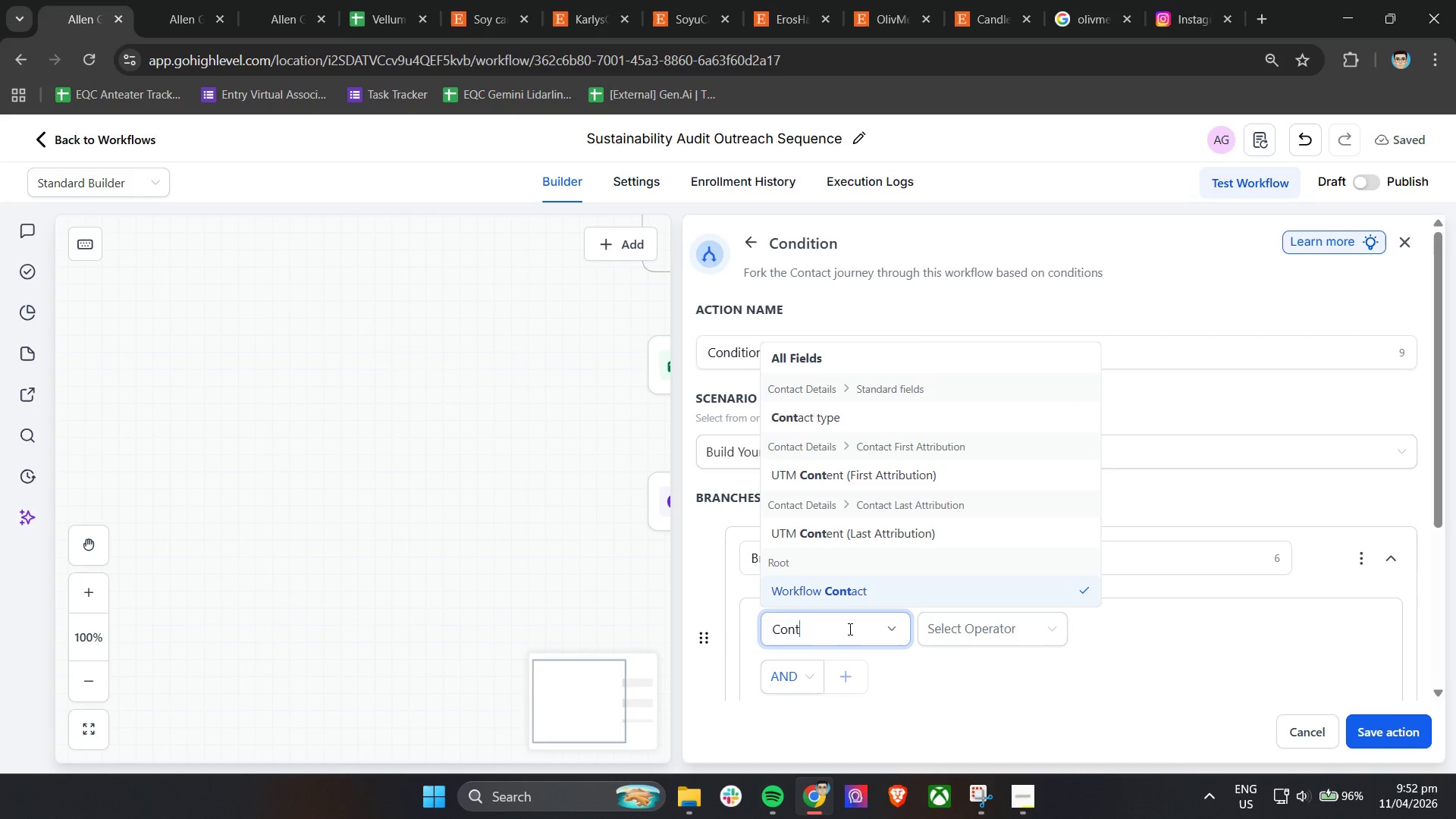 
hold_key(key=A, duration=0.34)
 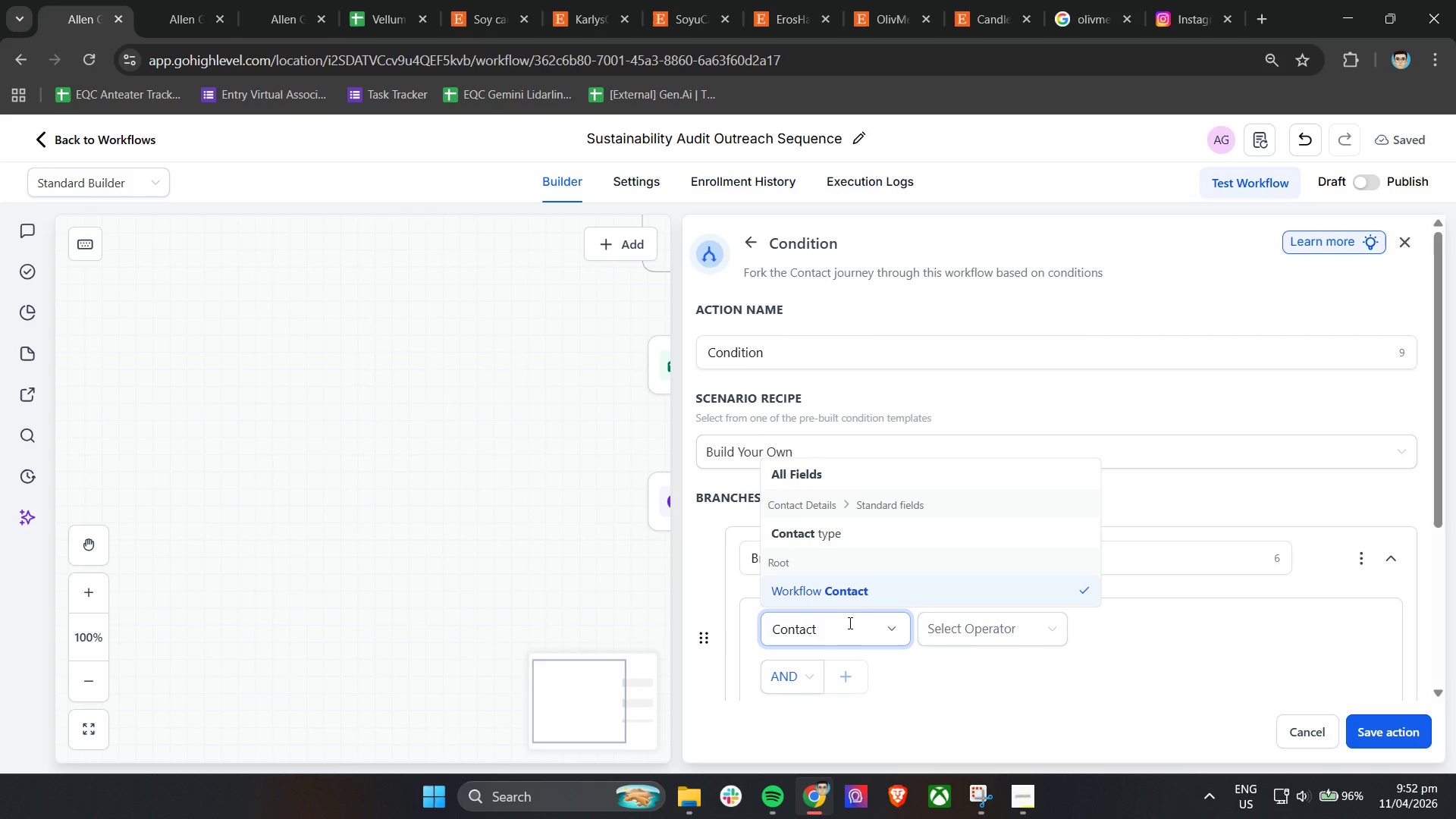 
left_click([827, 529])
 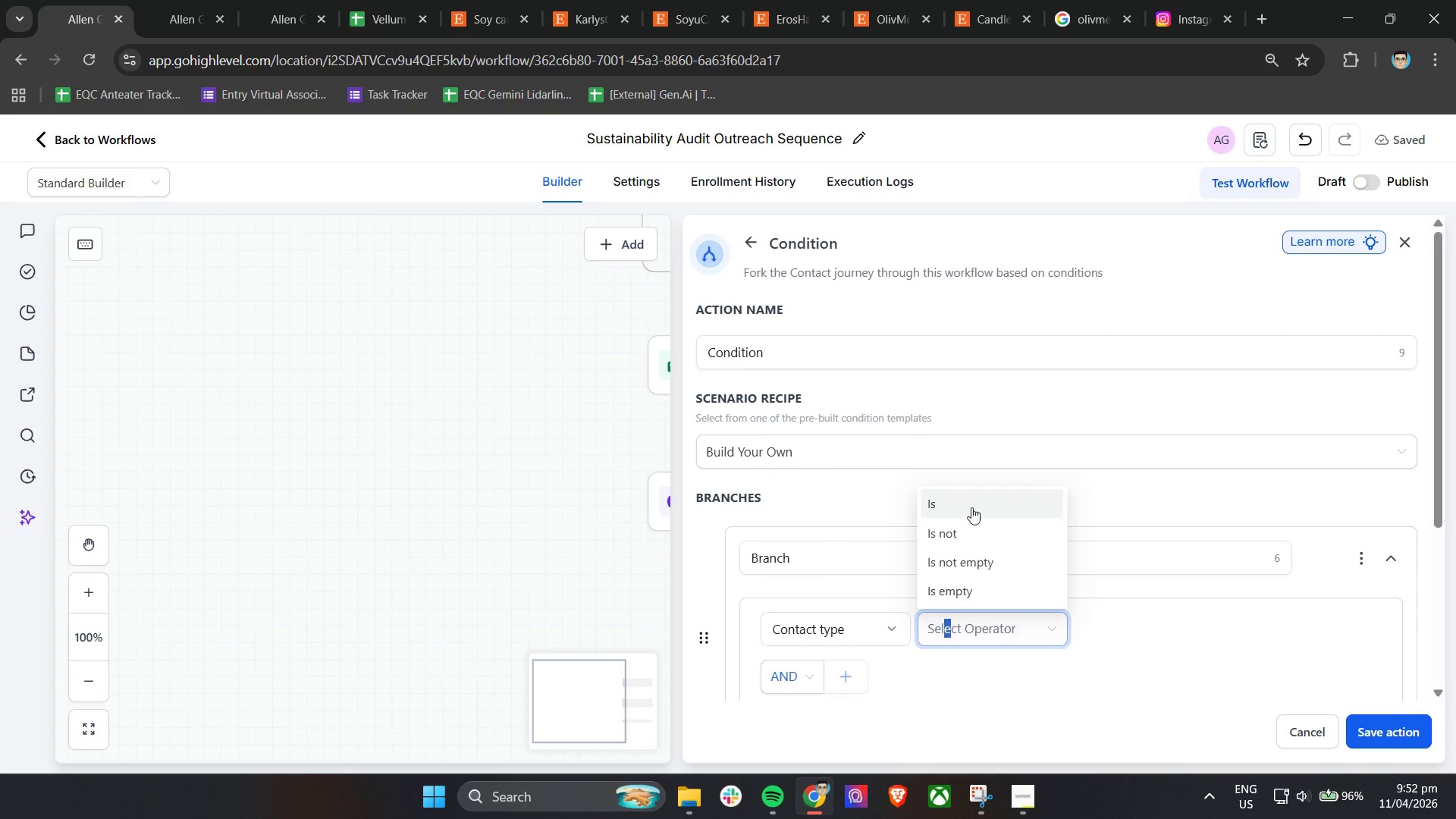 
double_click([1131, 633])
 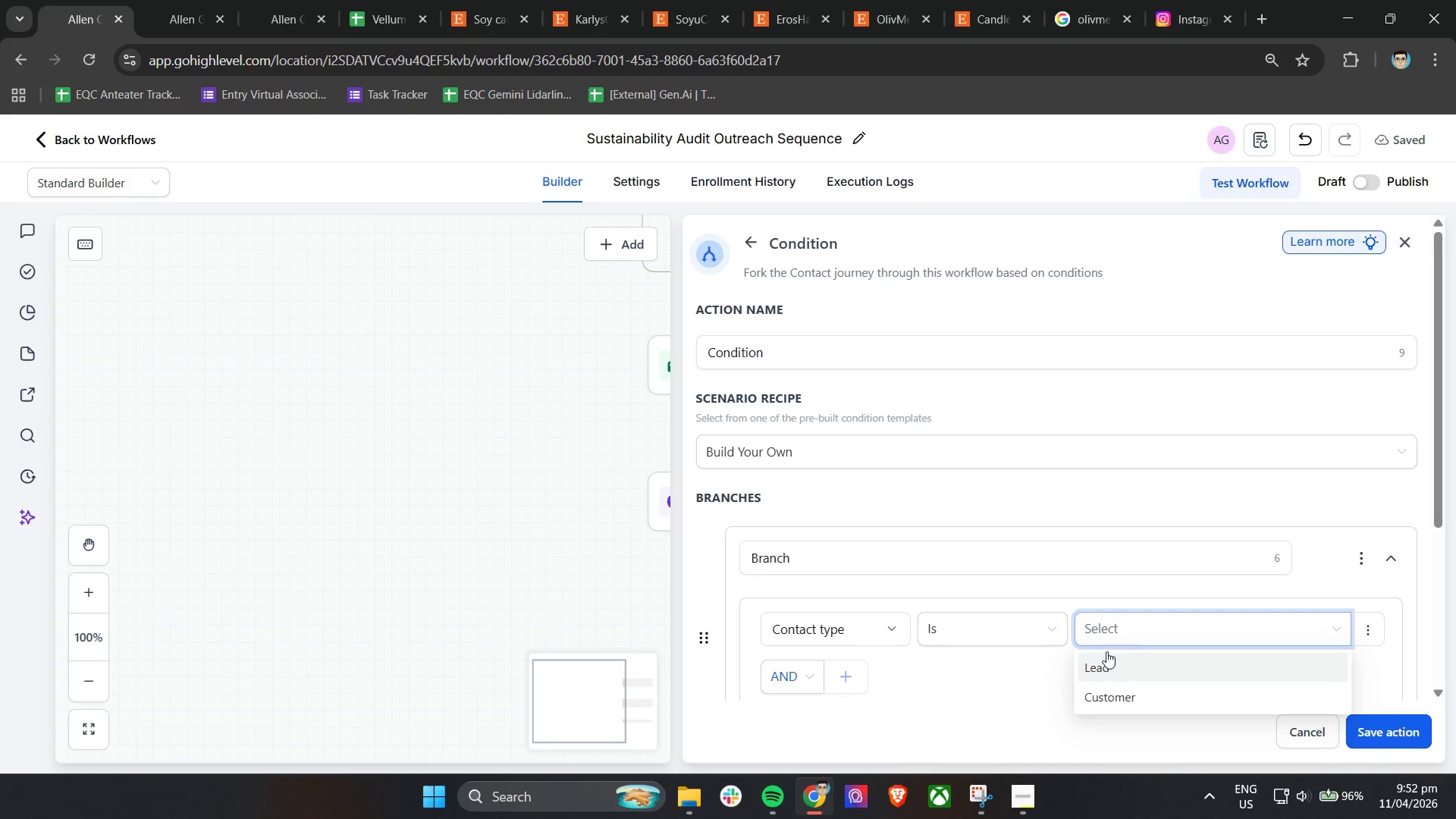 
left_click([1021, 625])
 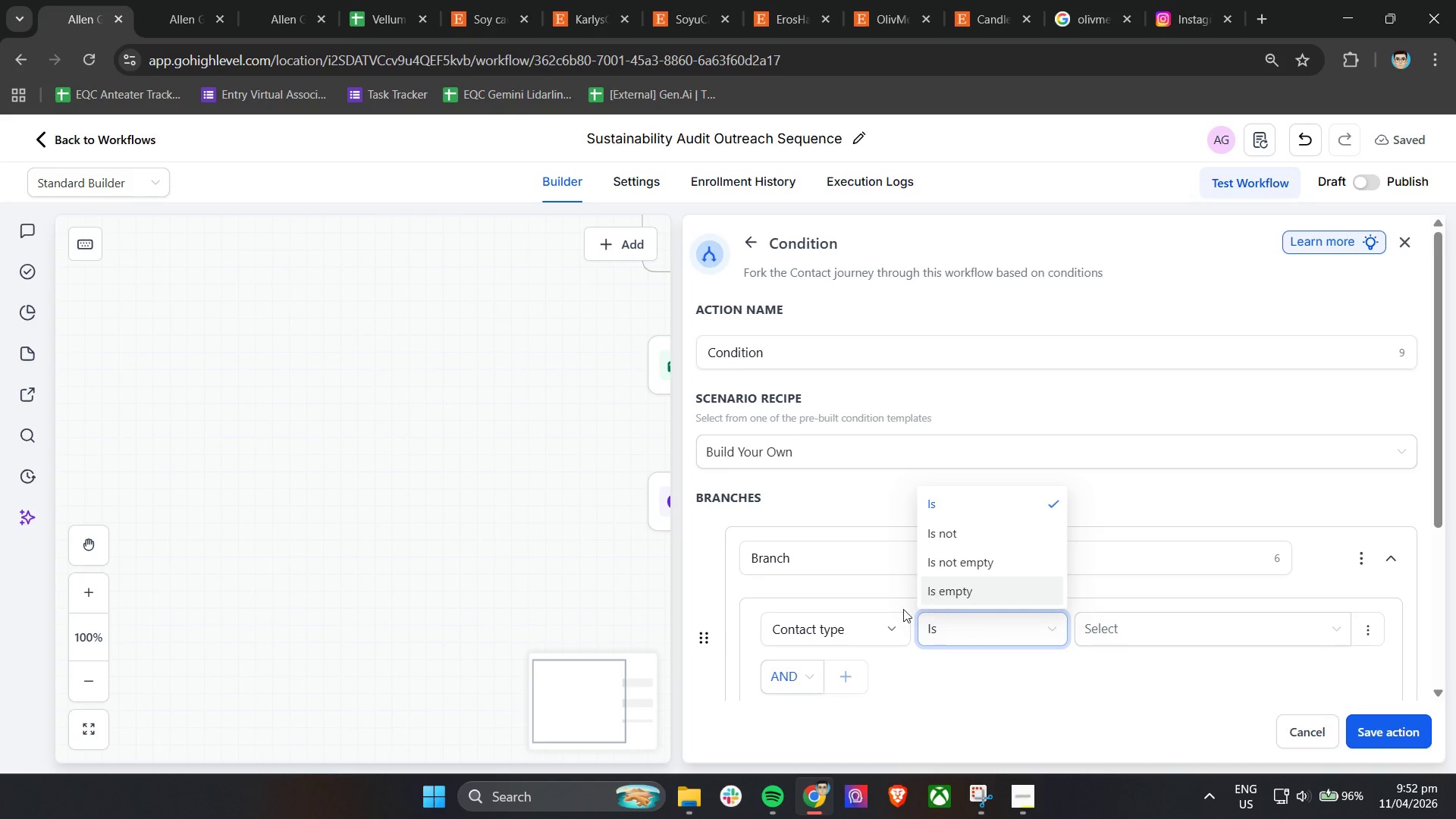 
left_click([853, 632])
 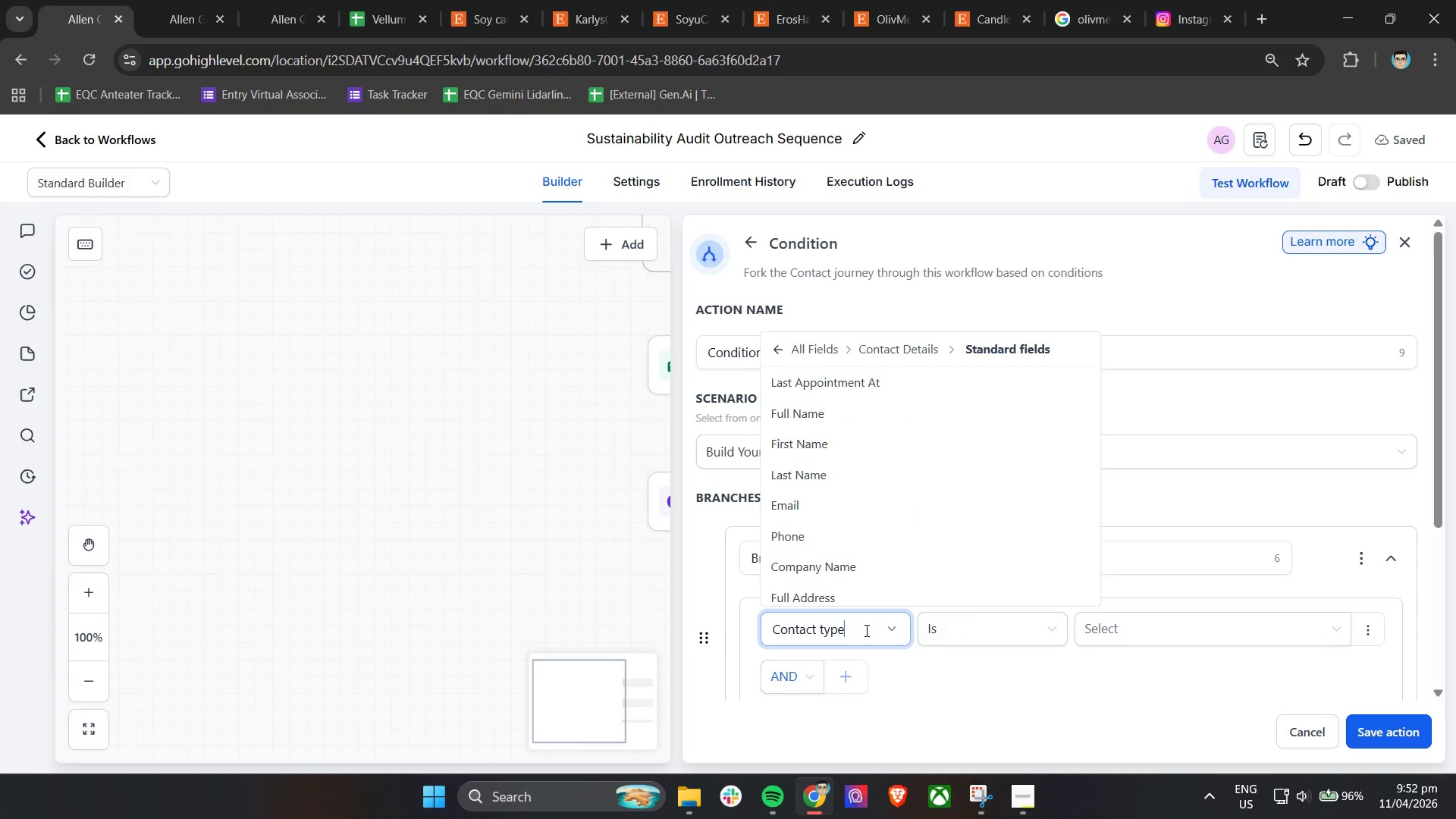 
key(Control+A)
 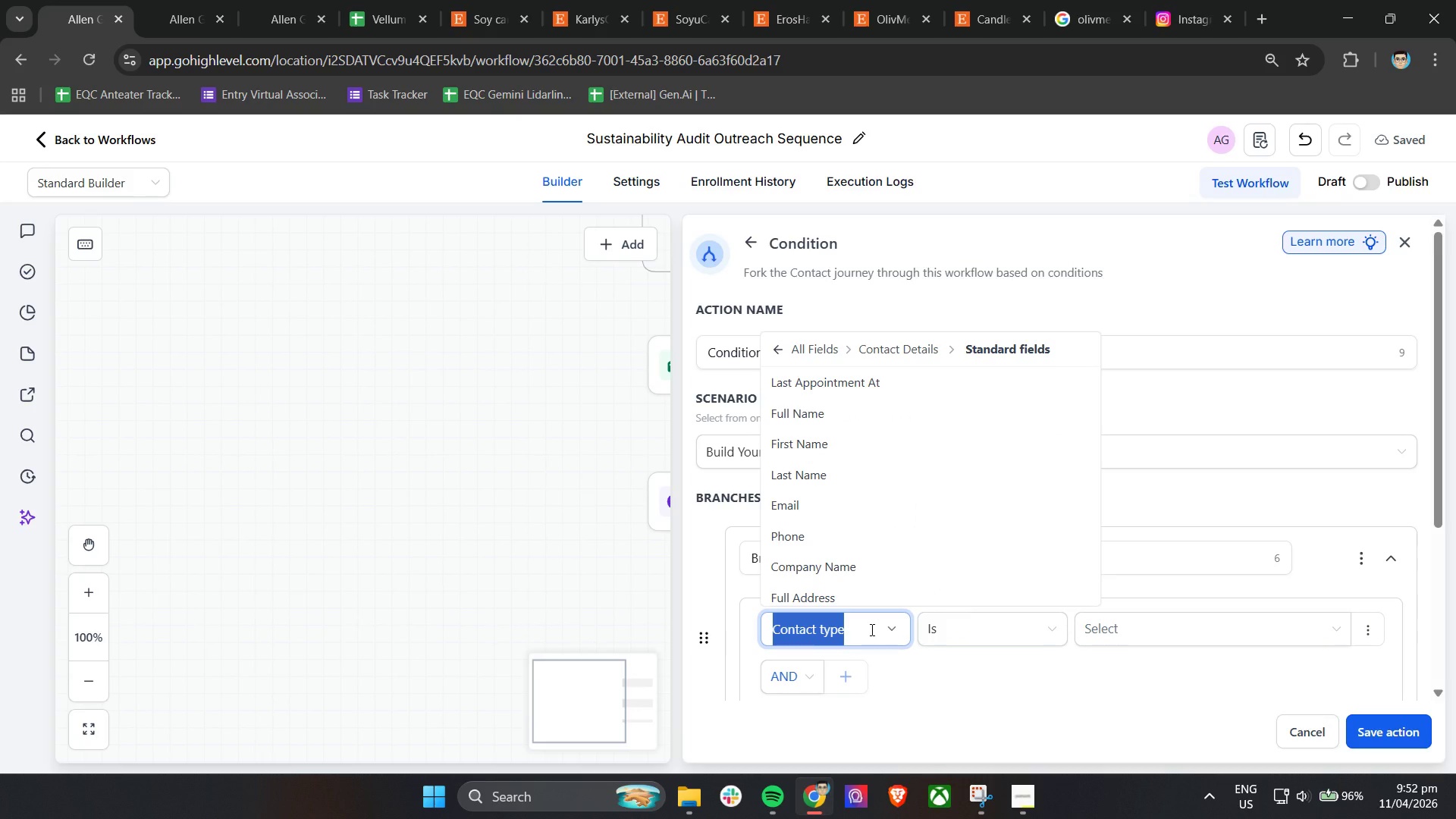 
key(Backspace)
type(Contact Replied)
 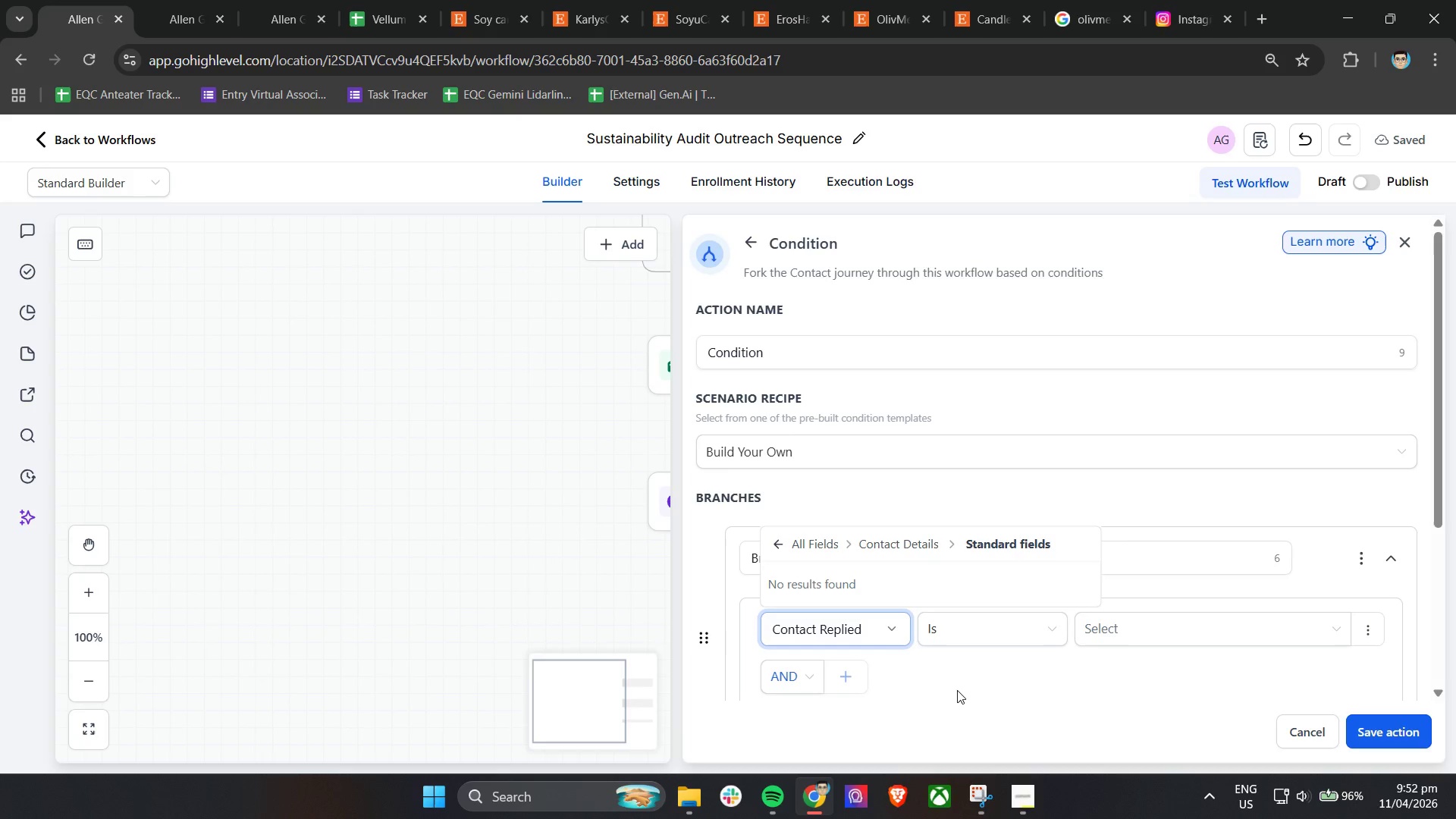 
wait(14.94)
 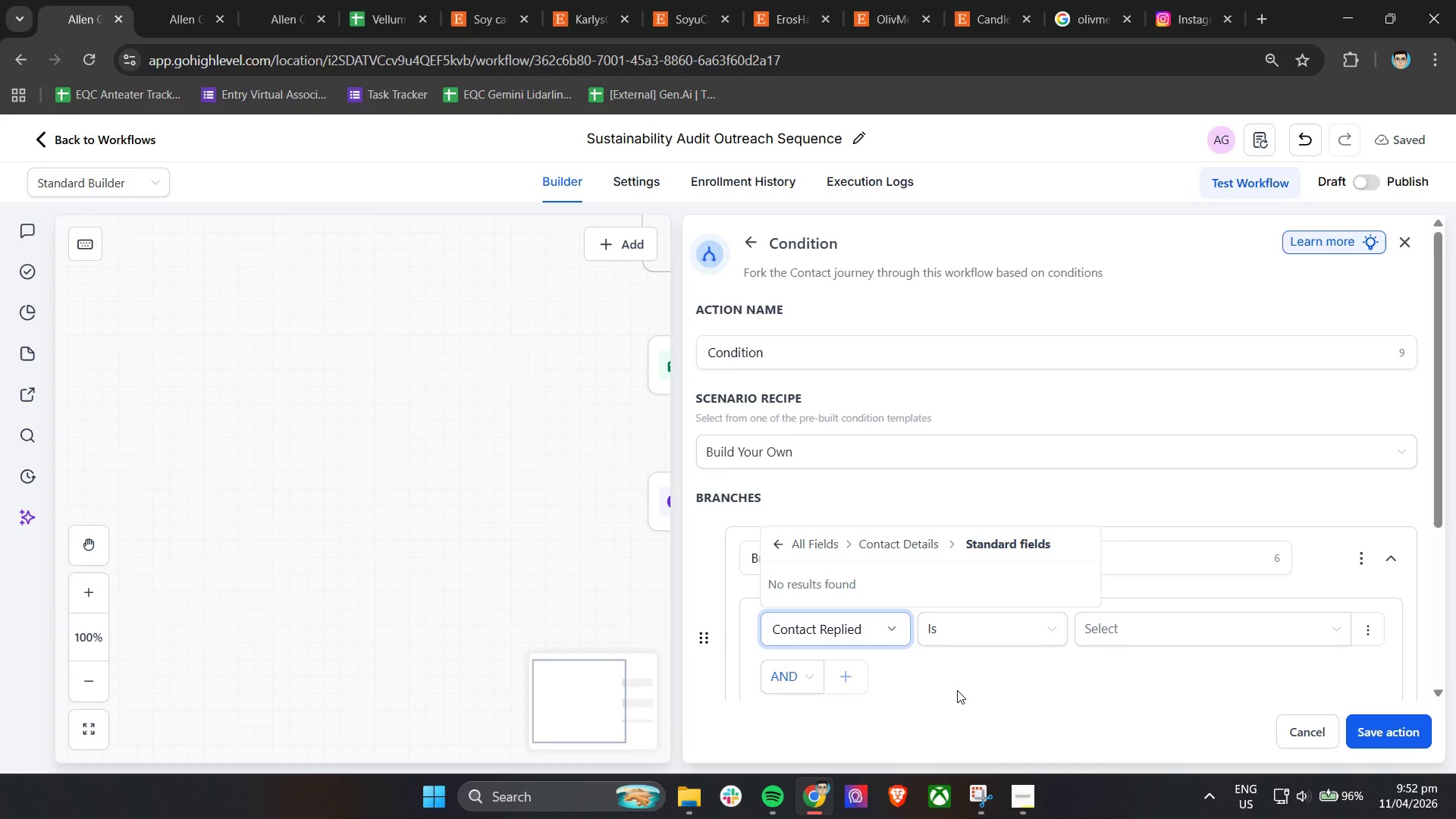 
left_click([883, 542])
 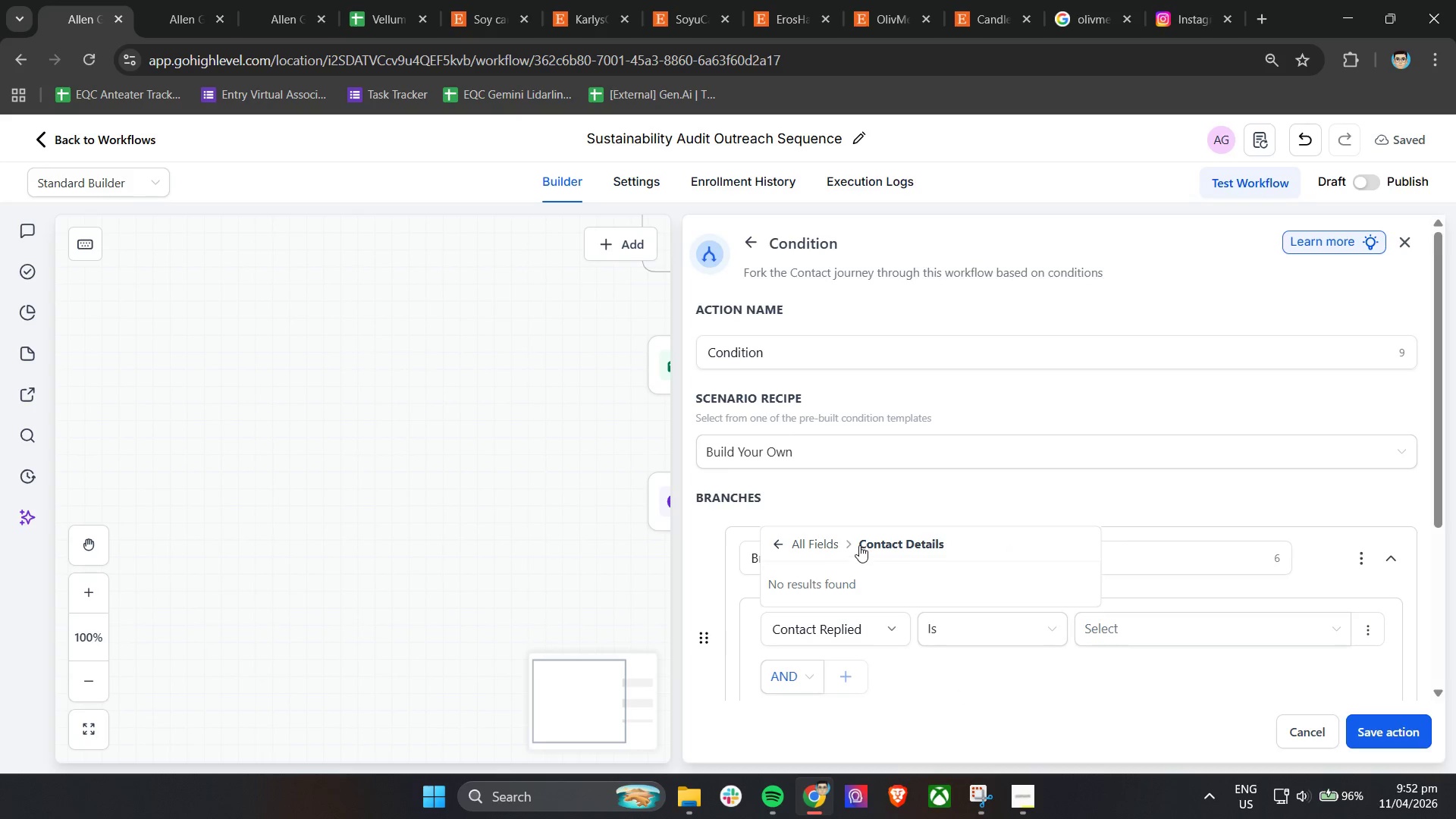 
left_click([820, 538])
 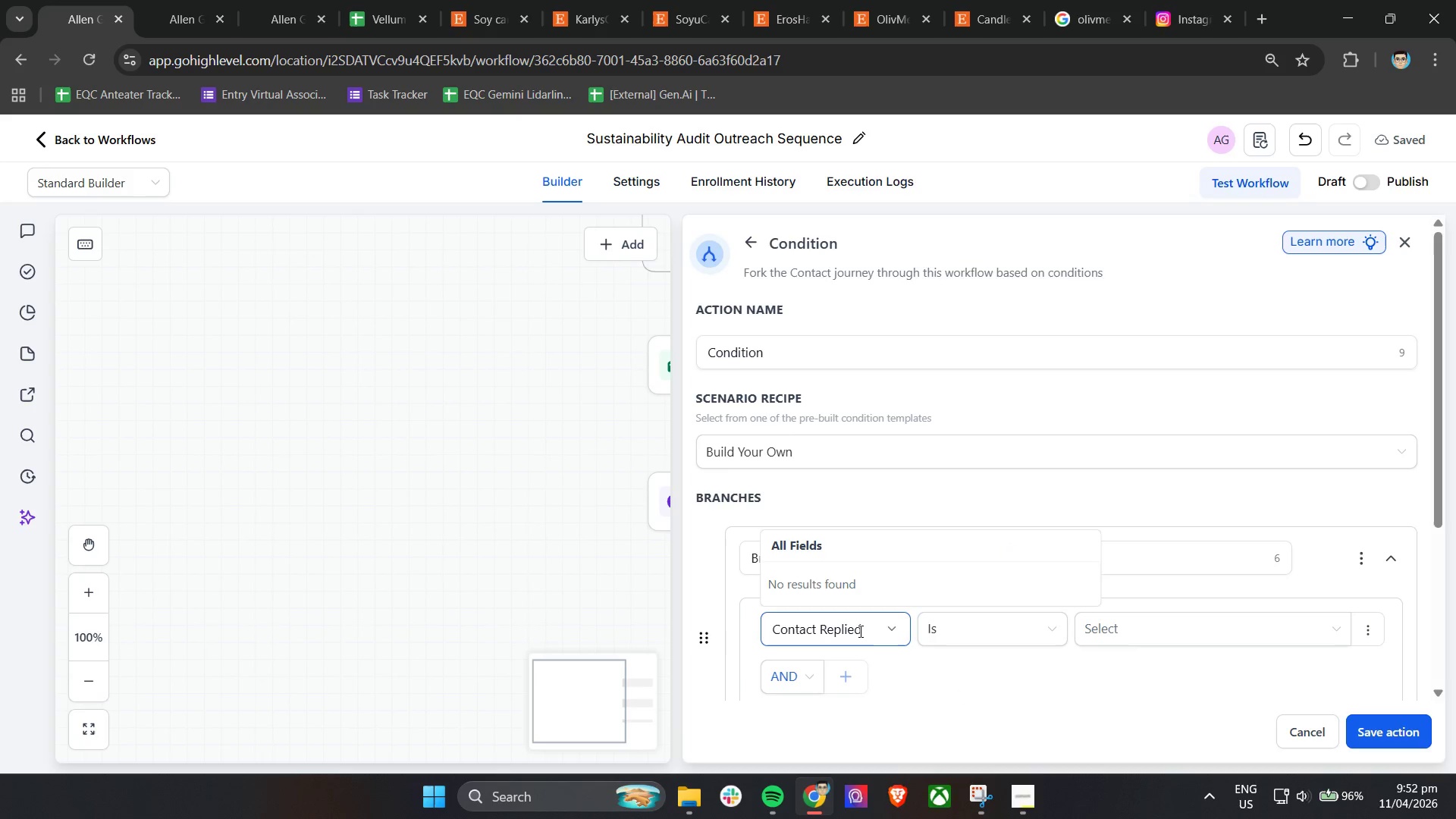 
left_click_drag(start_coordinate=[864, 629], to_coordinate=[817, 630])
 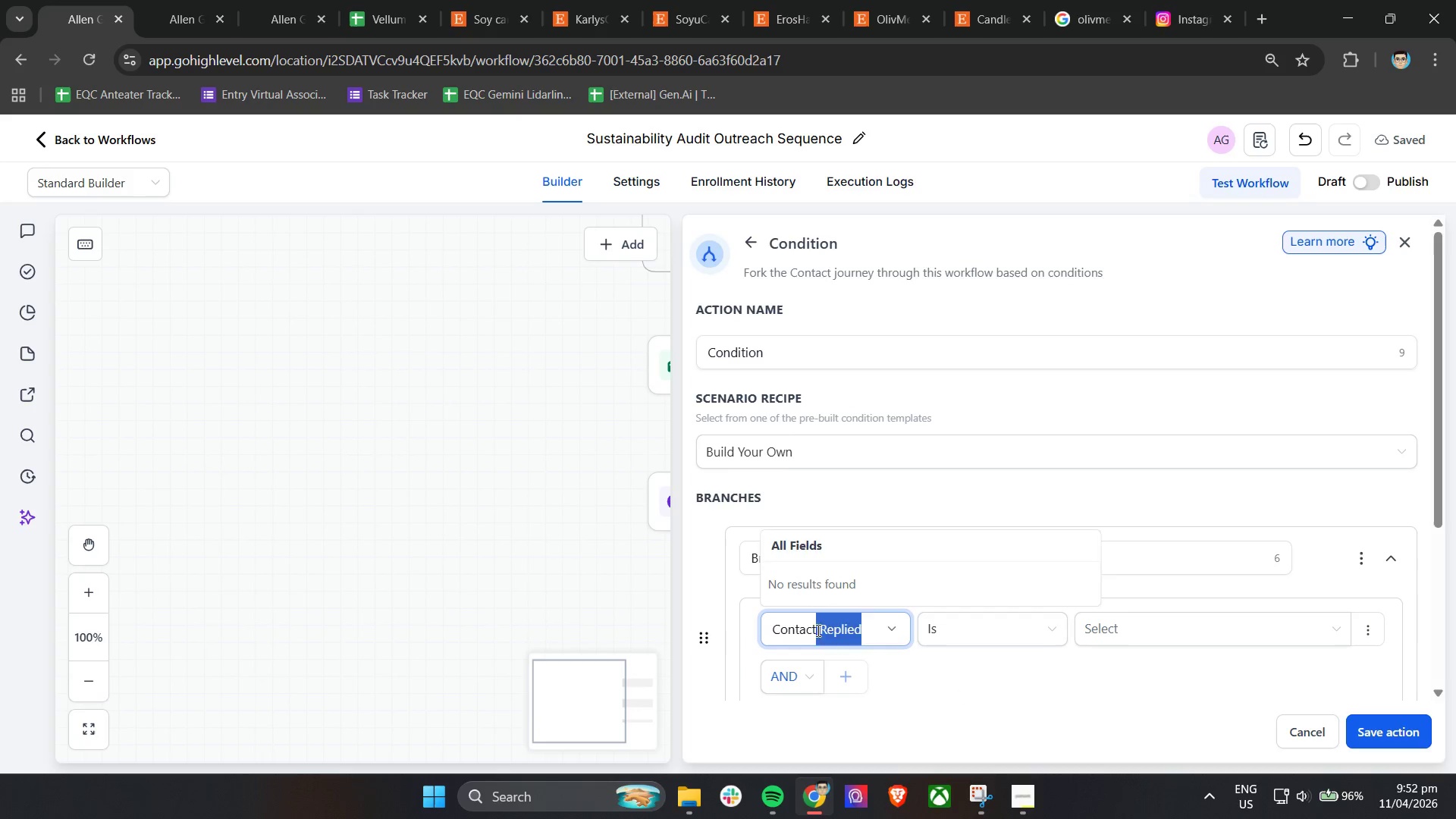 
key(Backspace)
 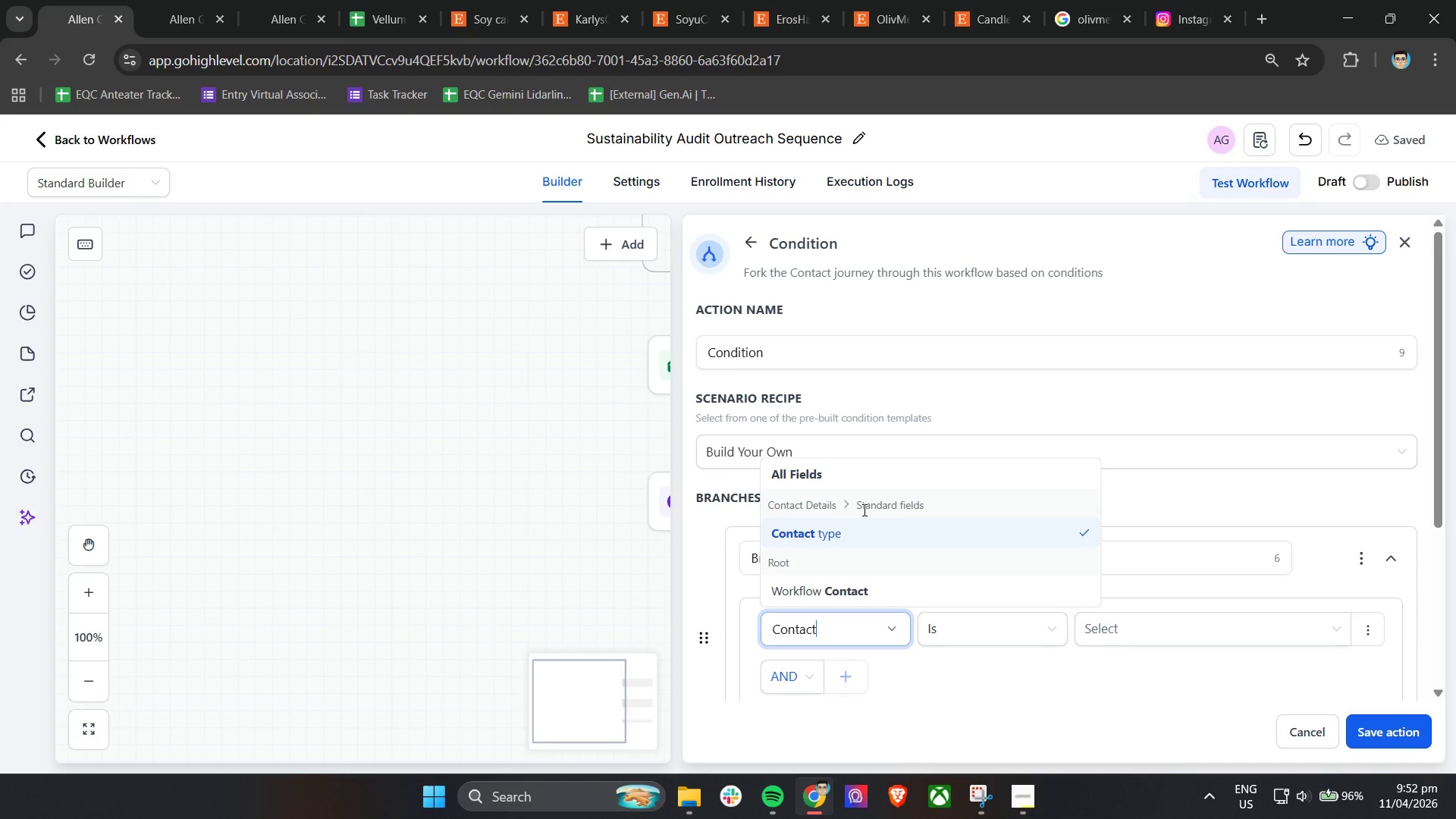 
left_click([817, 505])
 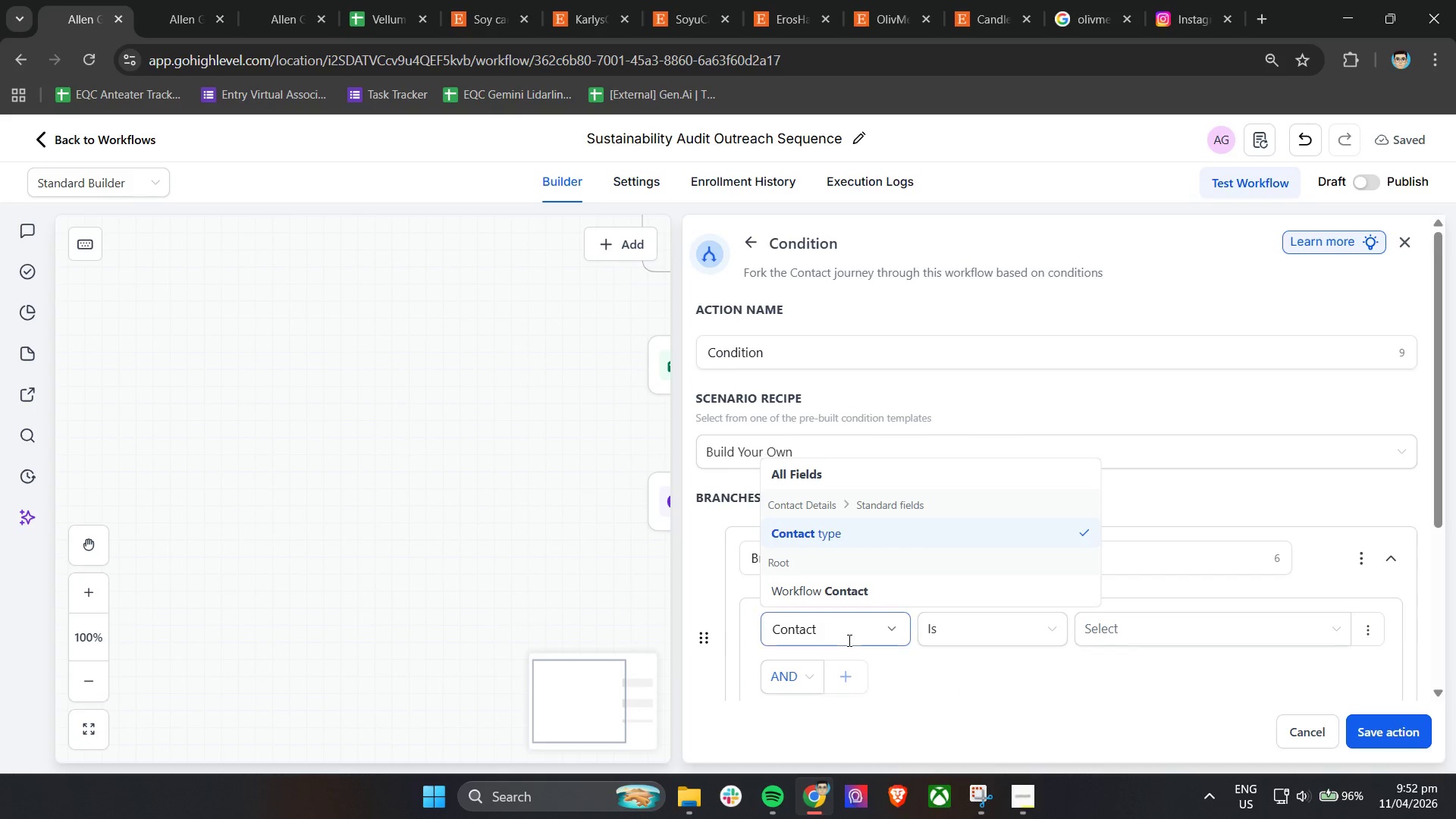 
left_click_drag(start_coordinate=[836, 632], to_coordinate=[792, 632])
 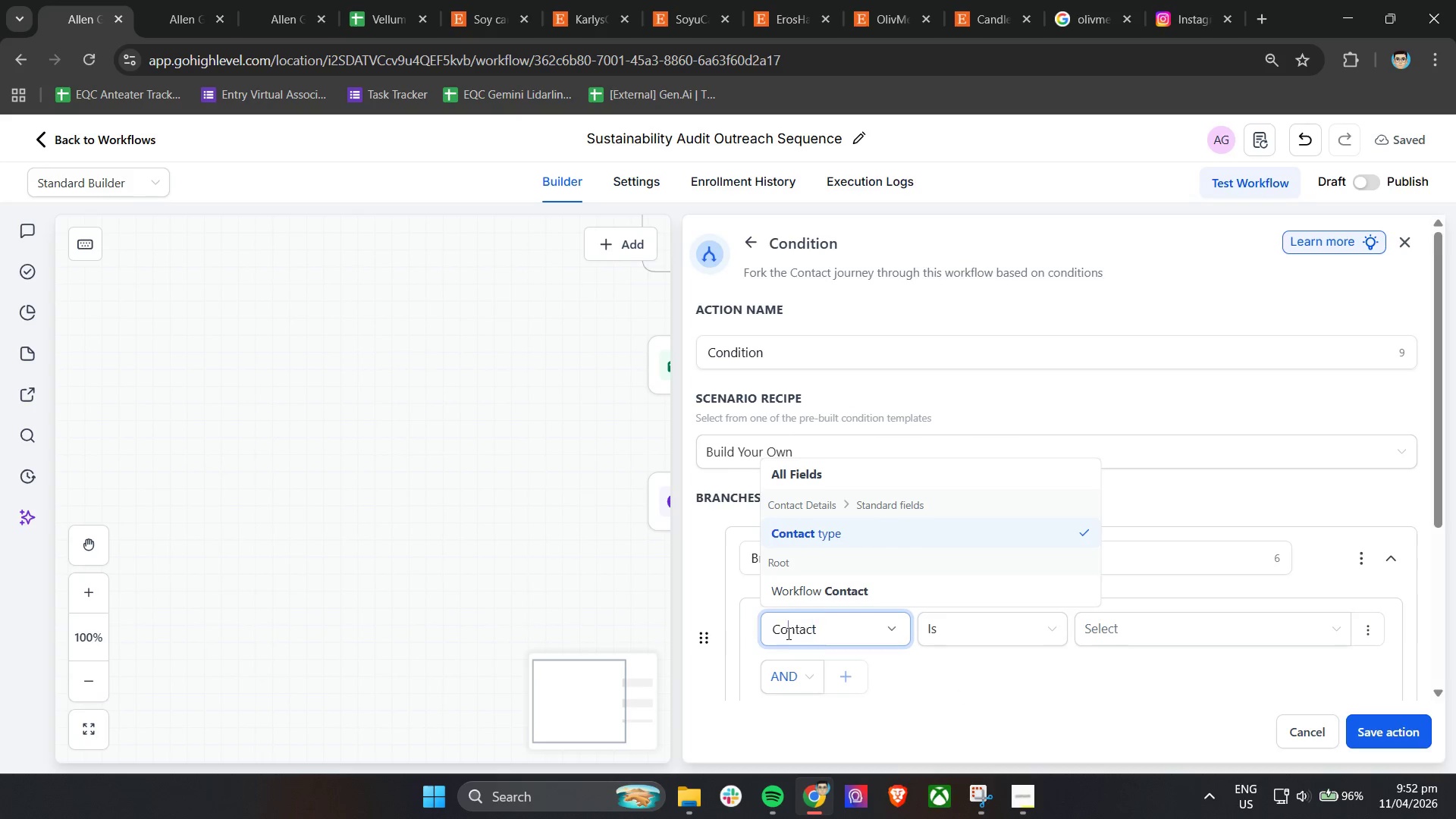 
left_click_drag(start_coordinate=[790, 632], to_coordinate=[743, 639])
 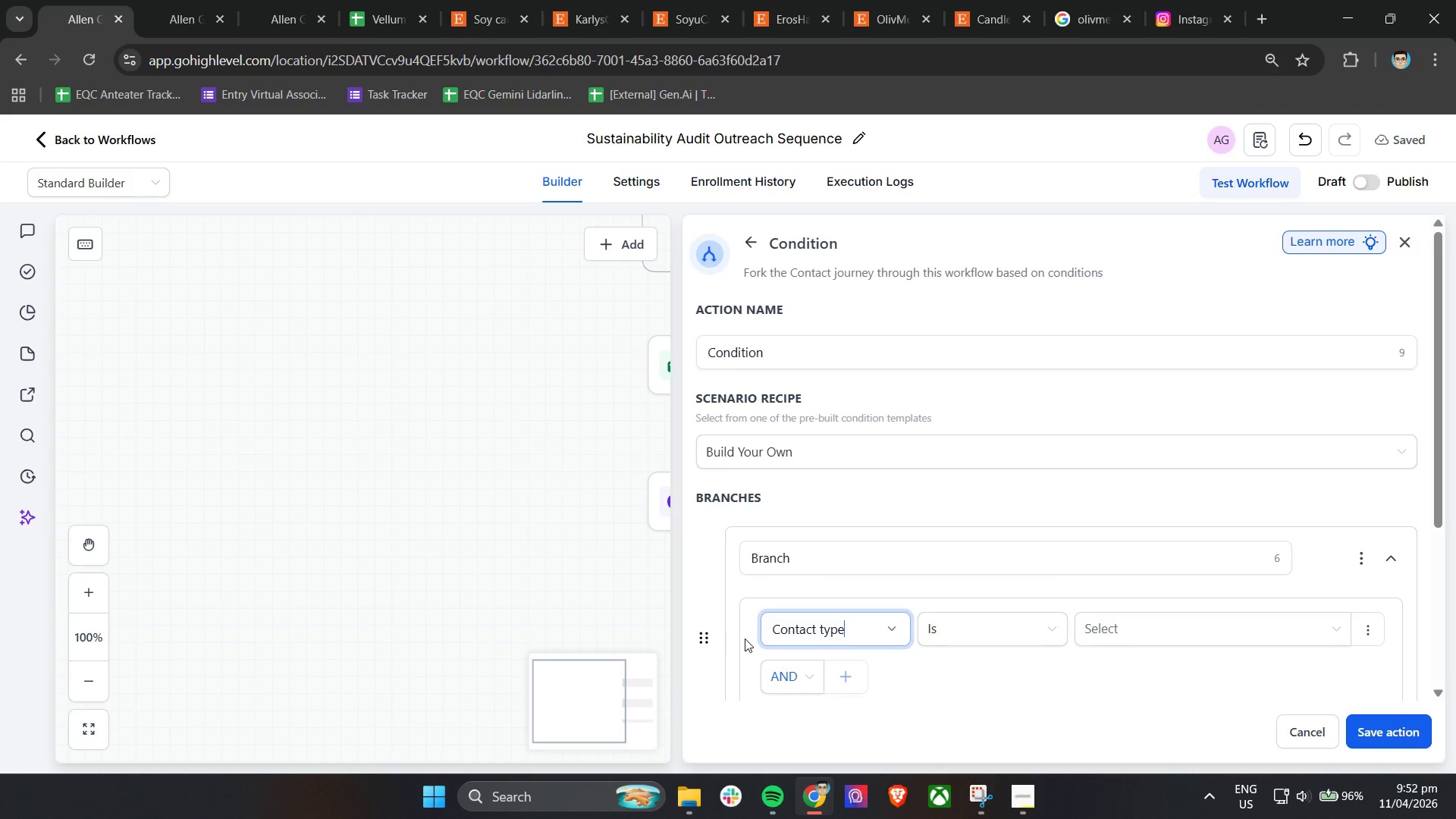 
key(Control+ControlLeft)
 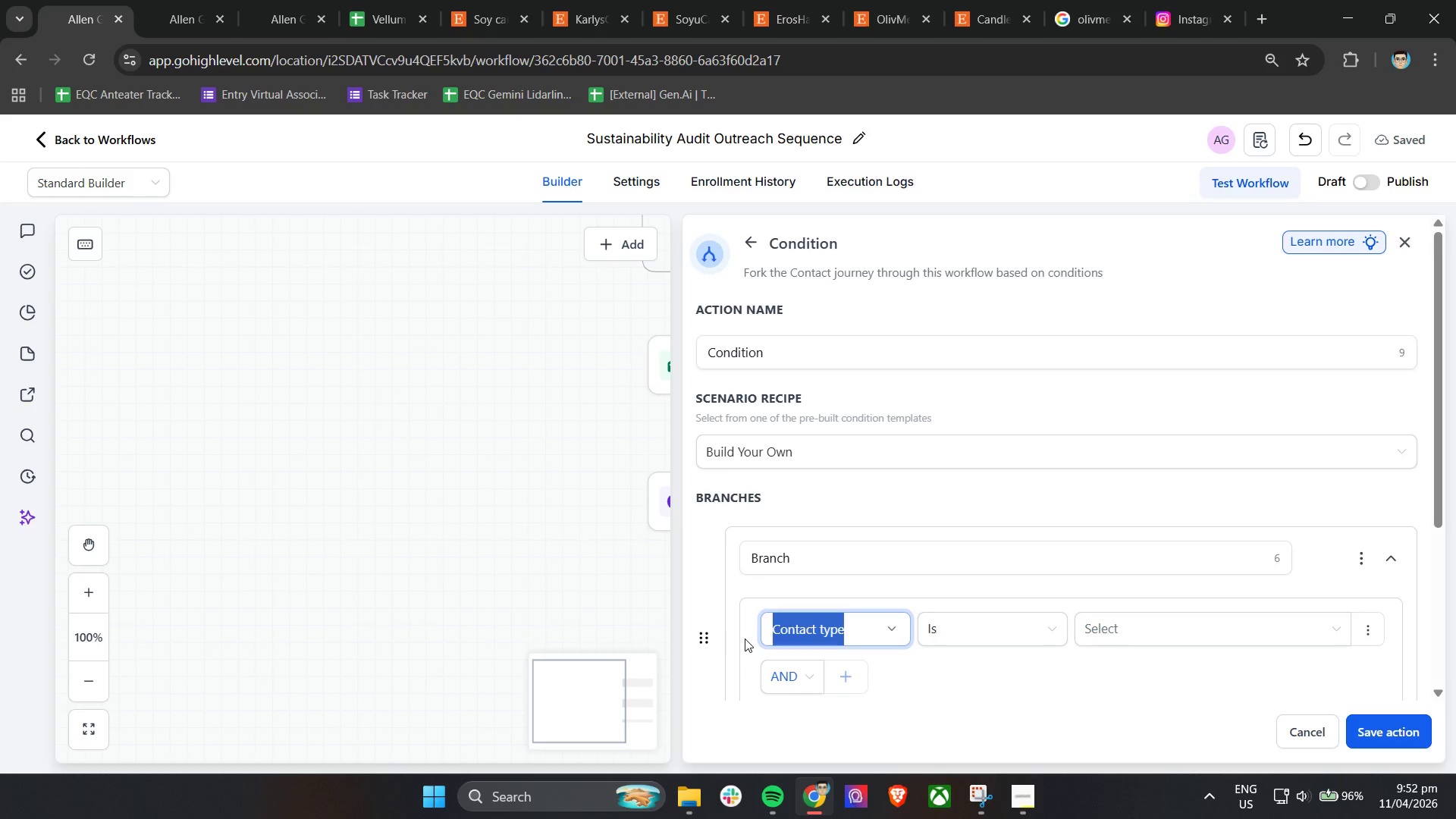 
key(Control+A)
 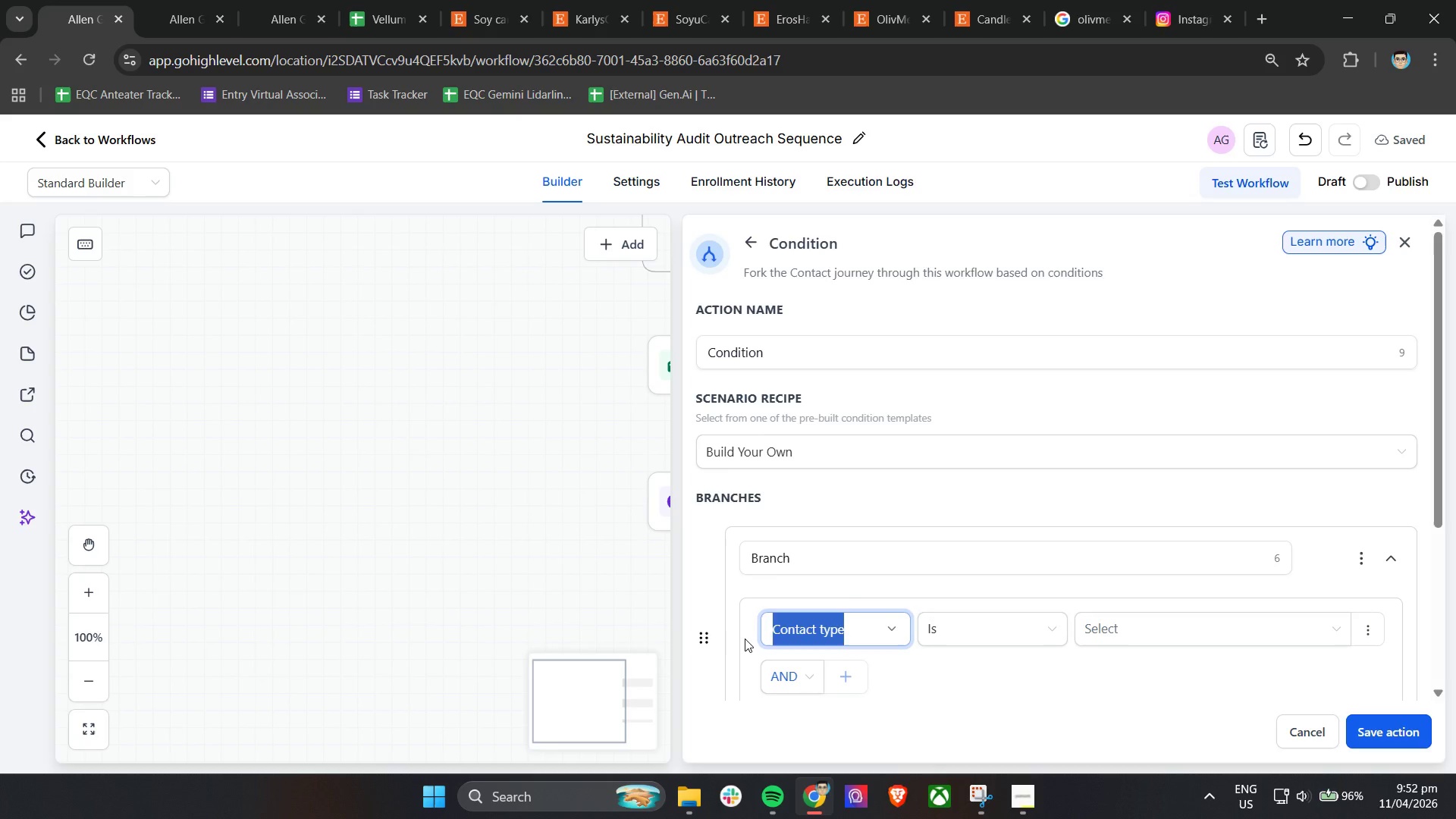 
key(Backspace)
 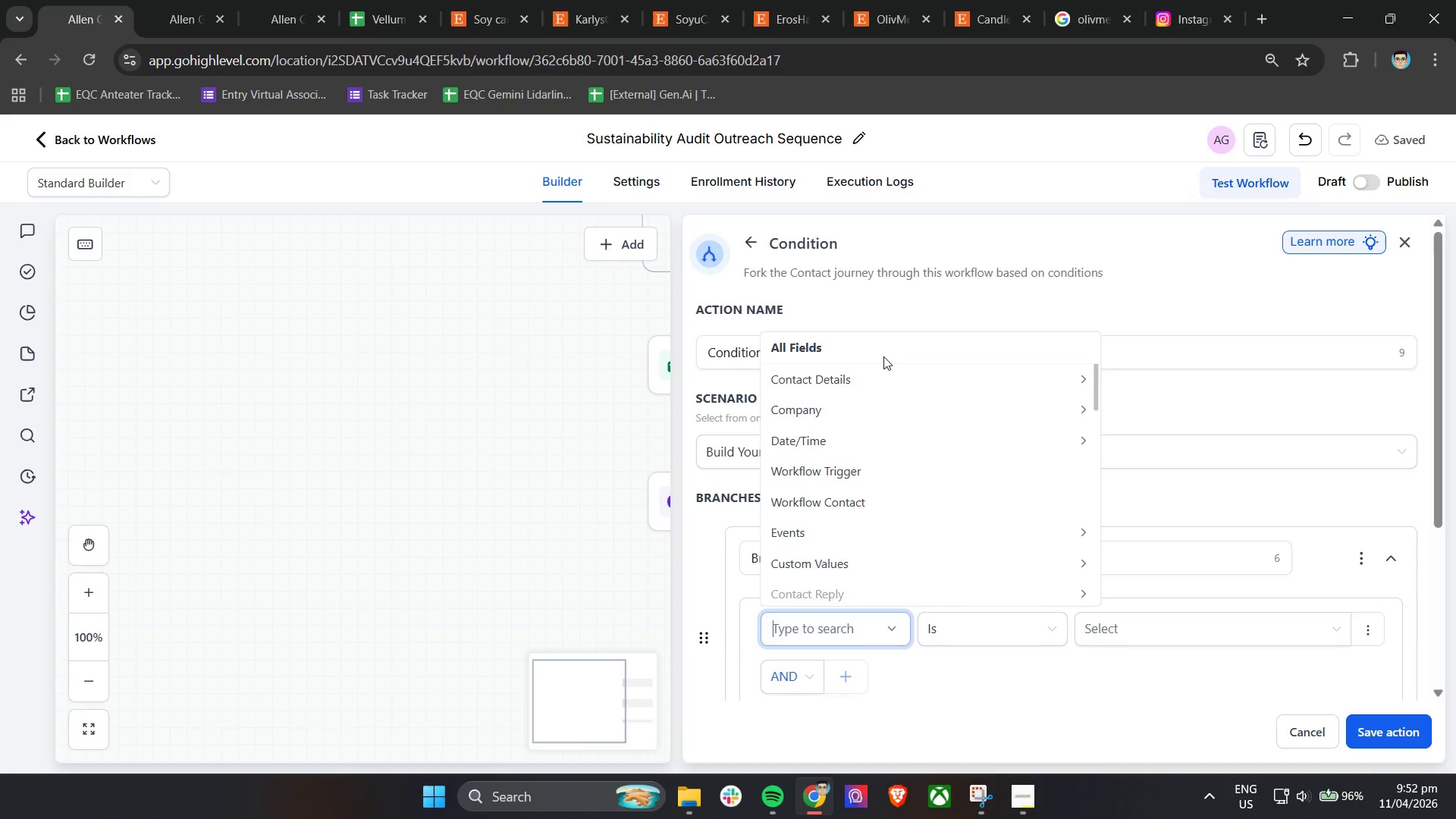 
left_click([873, 377])
 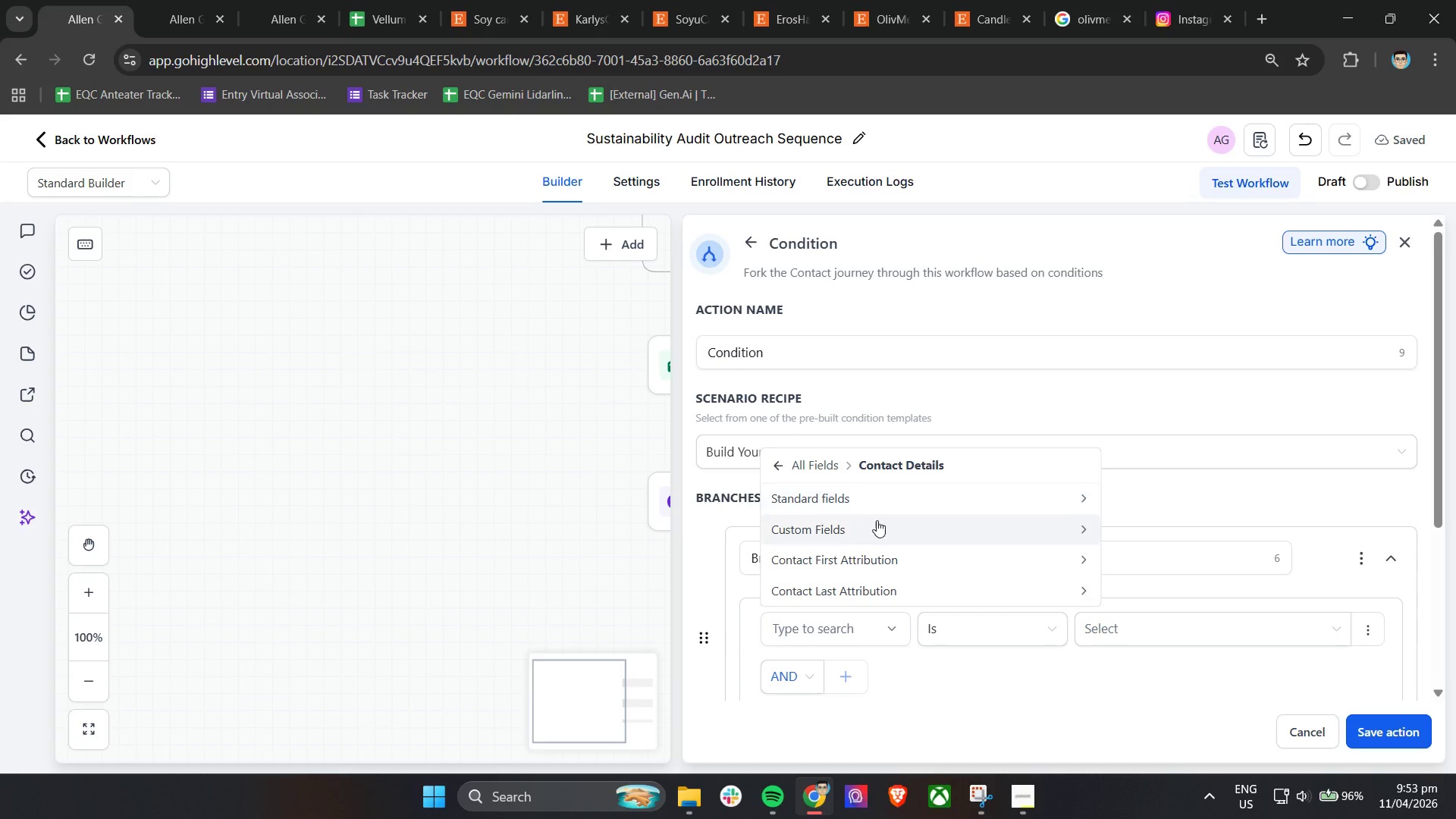 
scroll: coordinate [890, 557], scroll_direction: down, amount: 1.0
 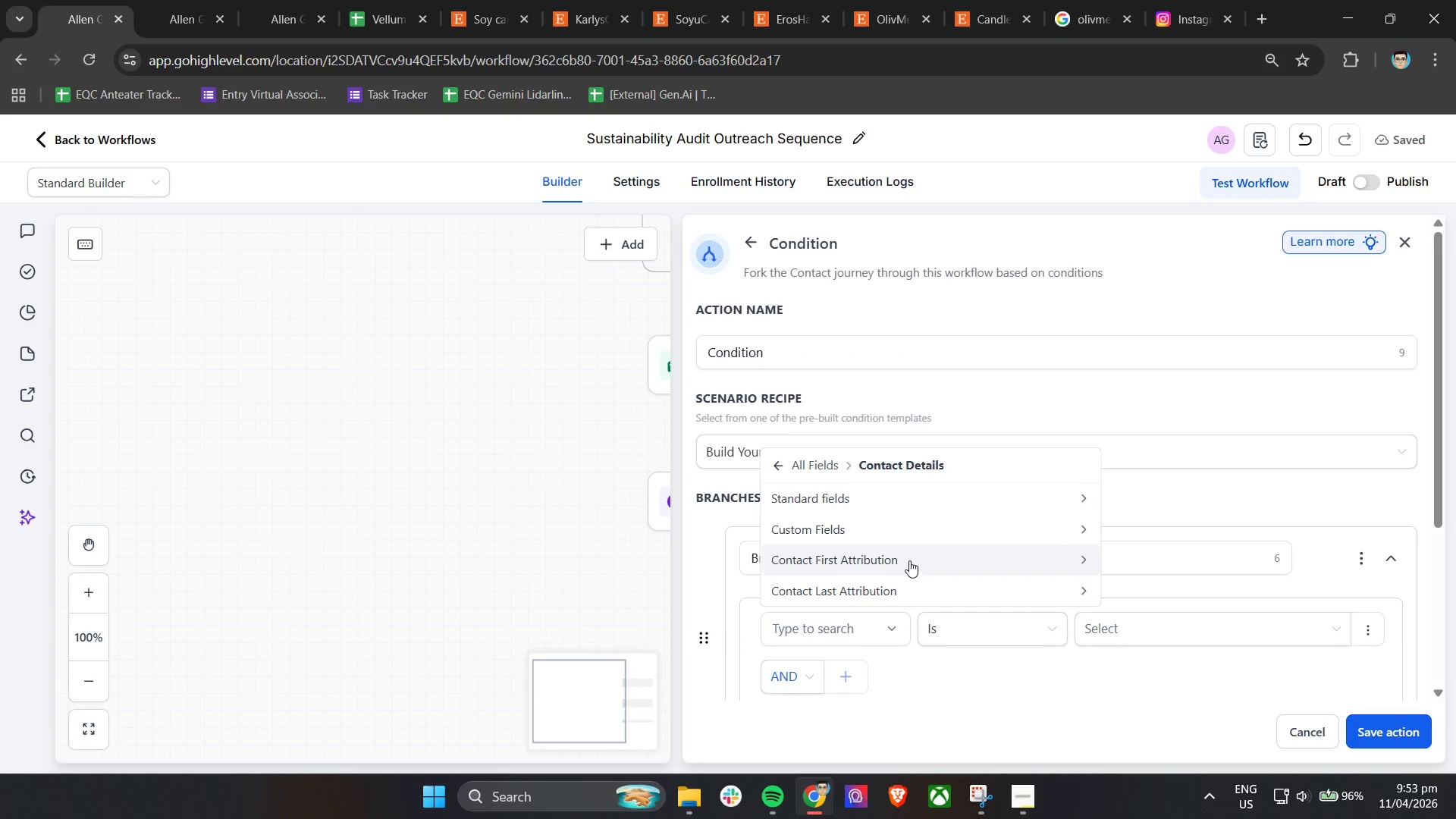 
left_click([909, 560])
 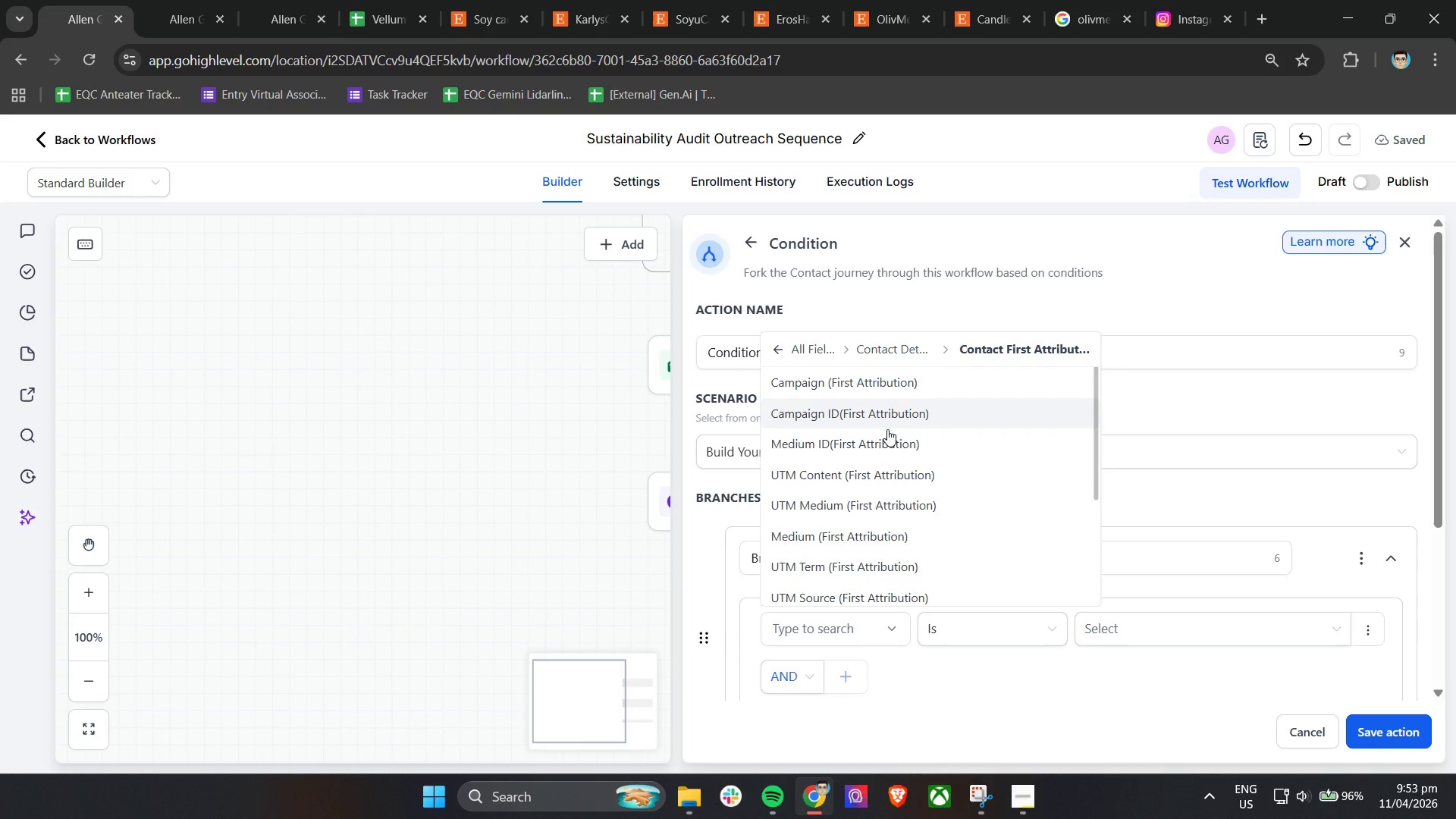 
scroll: coordinate [881, 558], scroll_direction: down, amount: 4.0
 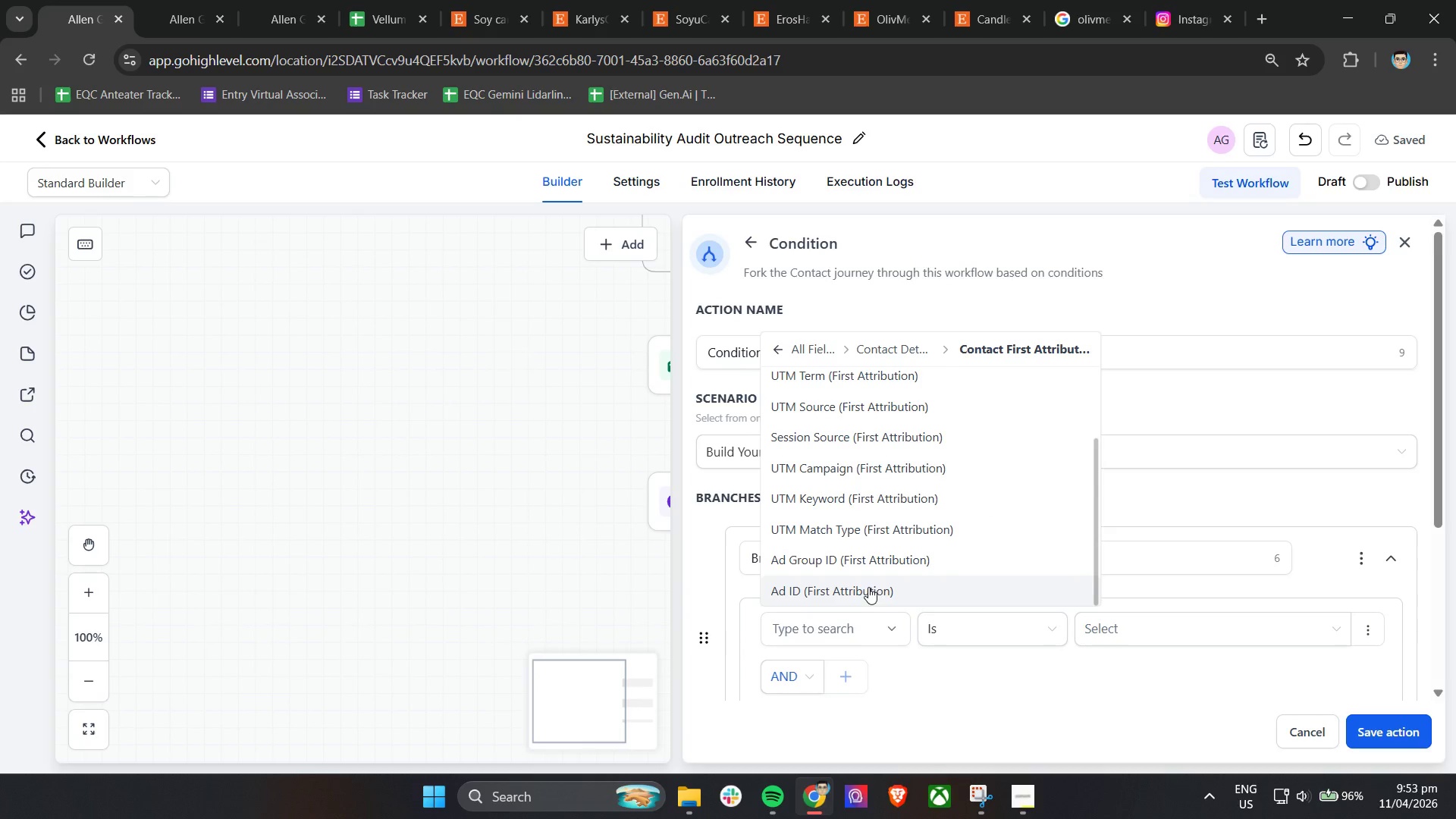 
scroll: coordinate [862, 577], scroll_direction: up, amount: 5.0
 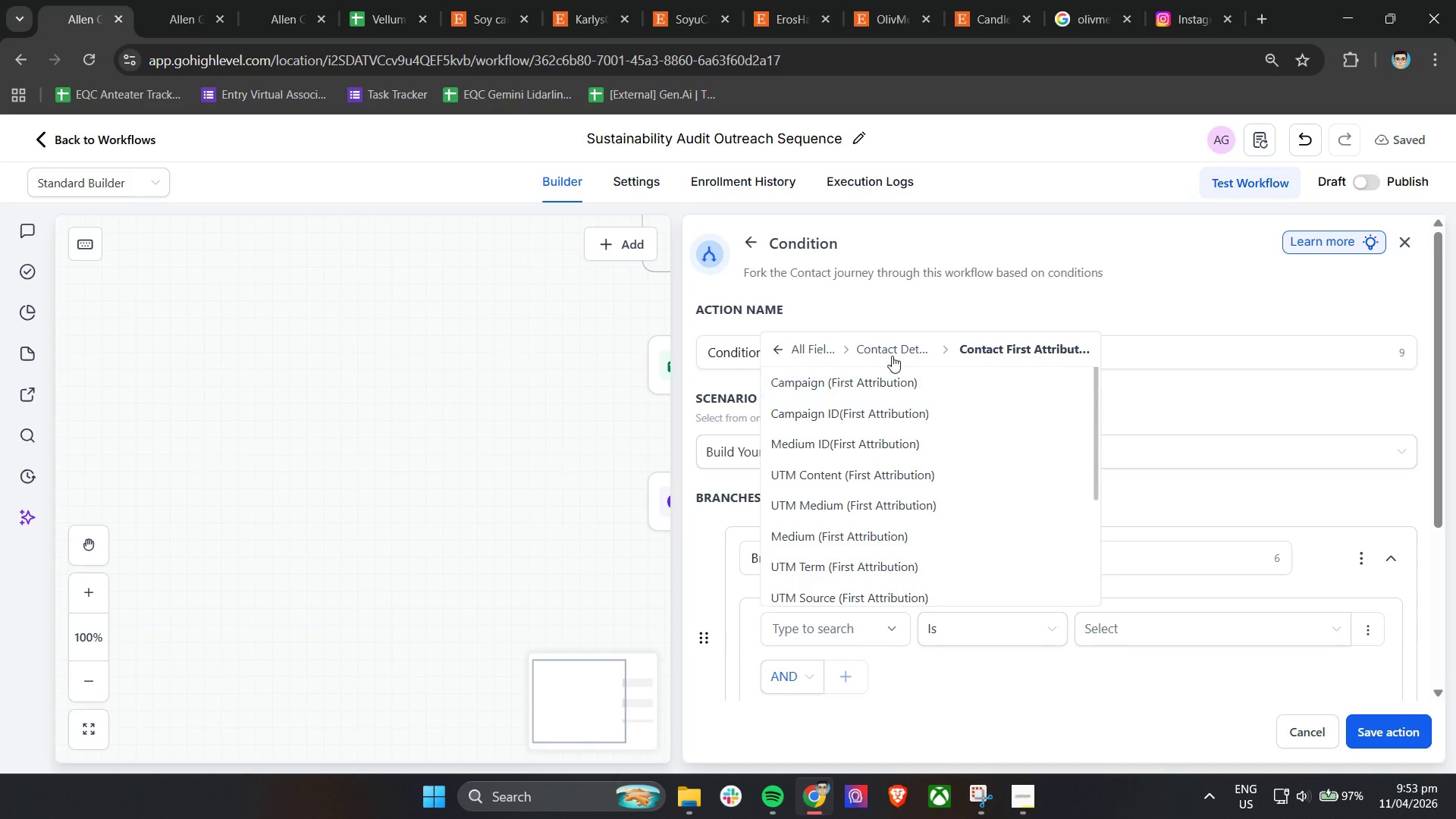 
left_click([893, 352])
 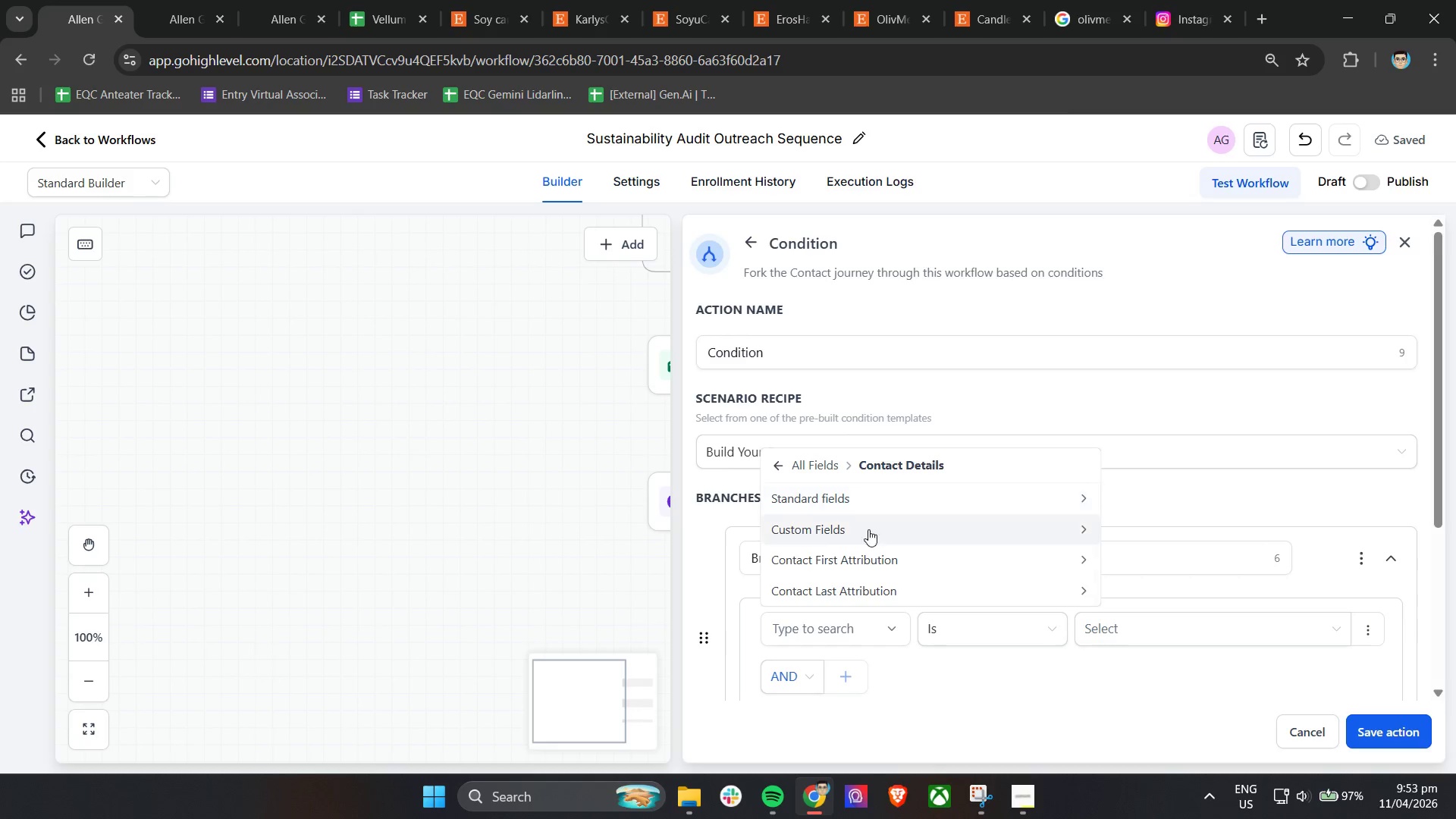 
left_click([850, 580])
 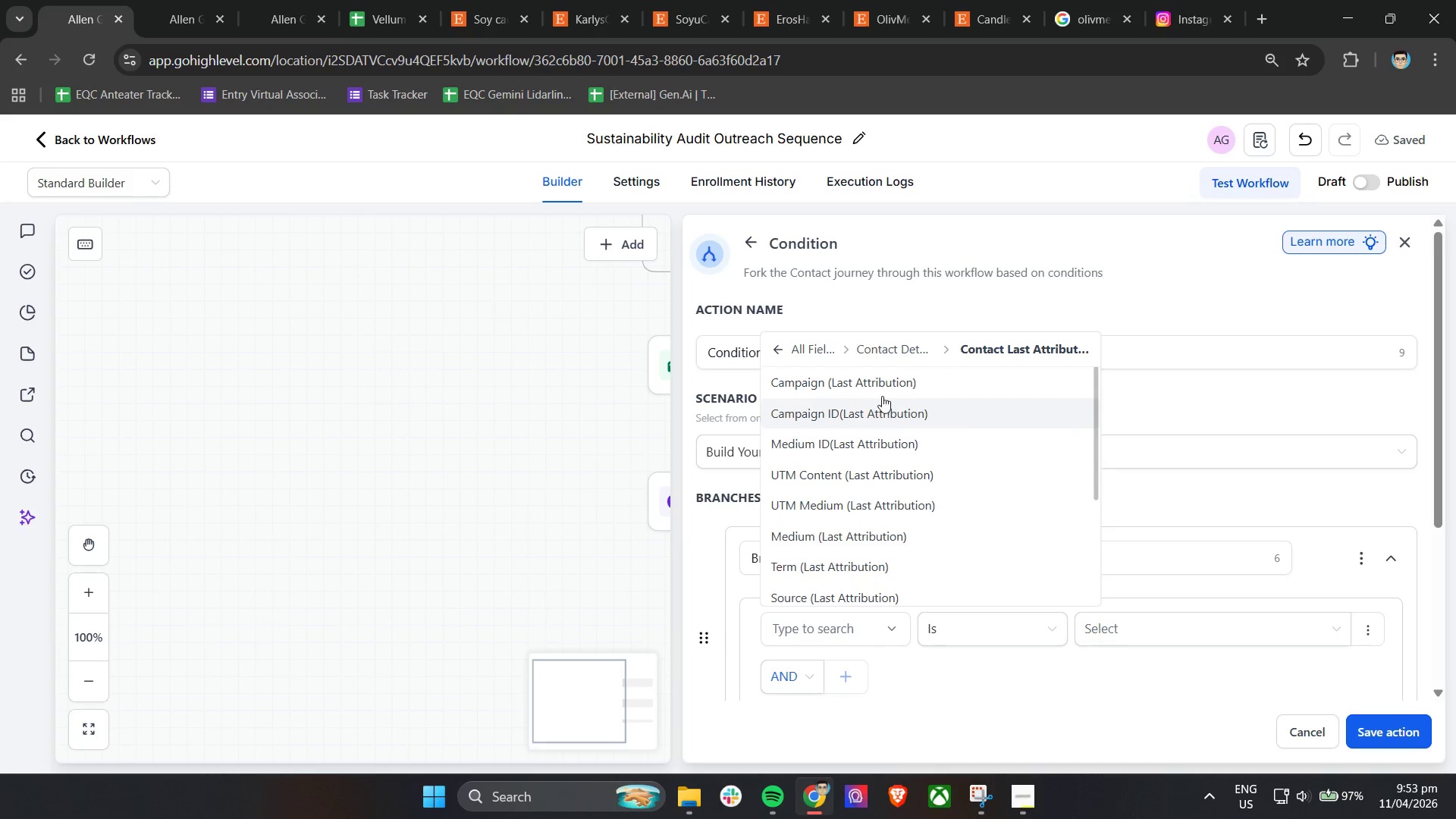 
scroll: coordinate [862, 520], scroll_direction: down, amount: 6.0
 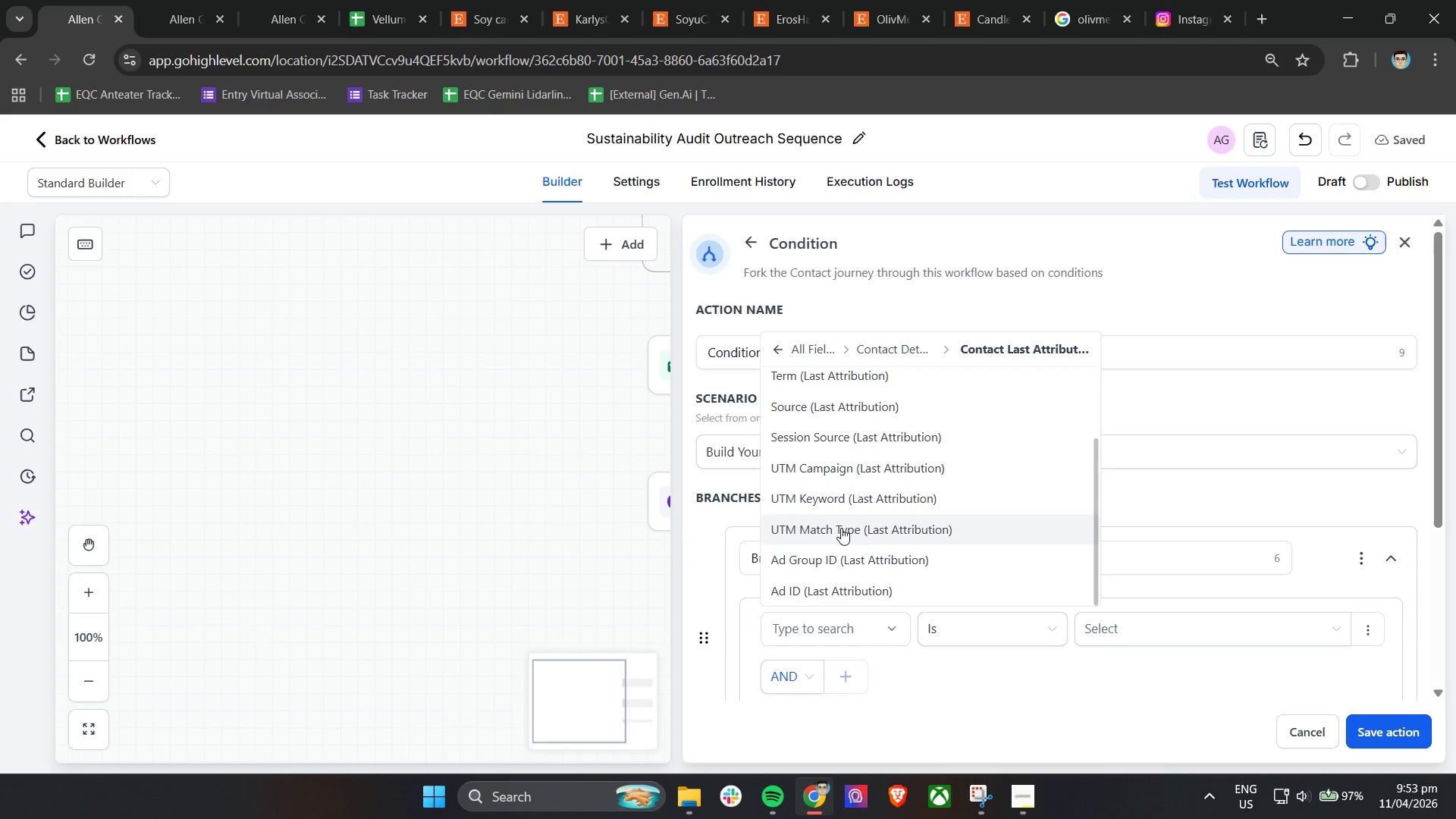 
scroll: coordinate [824, 535], scroll_direction: up, amount: 6.0
 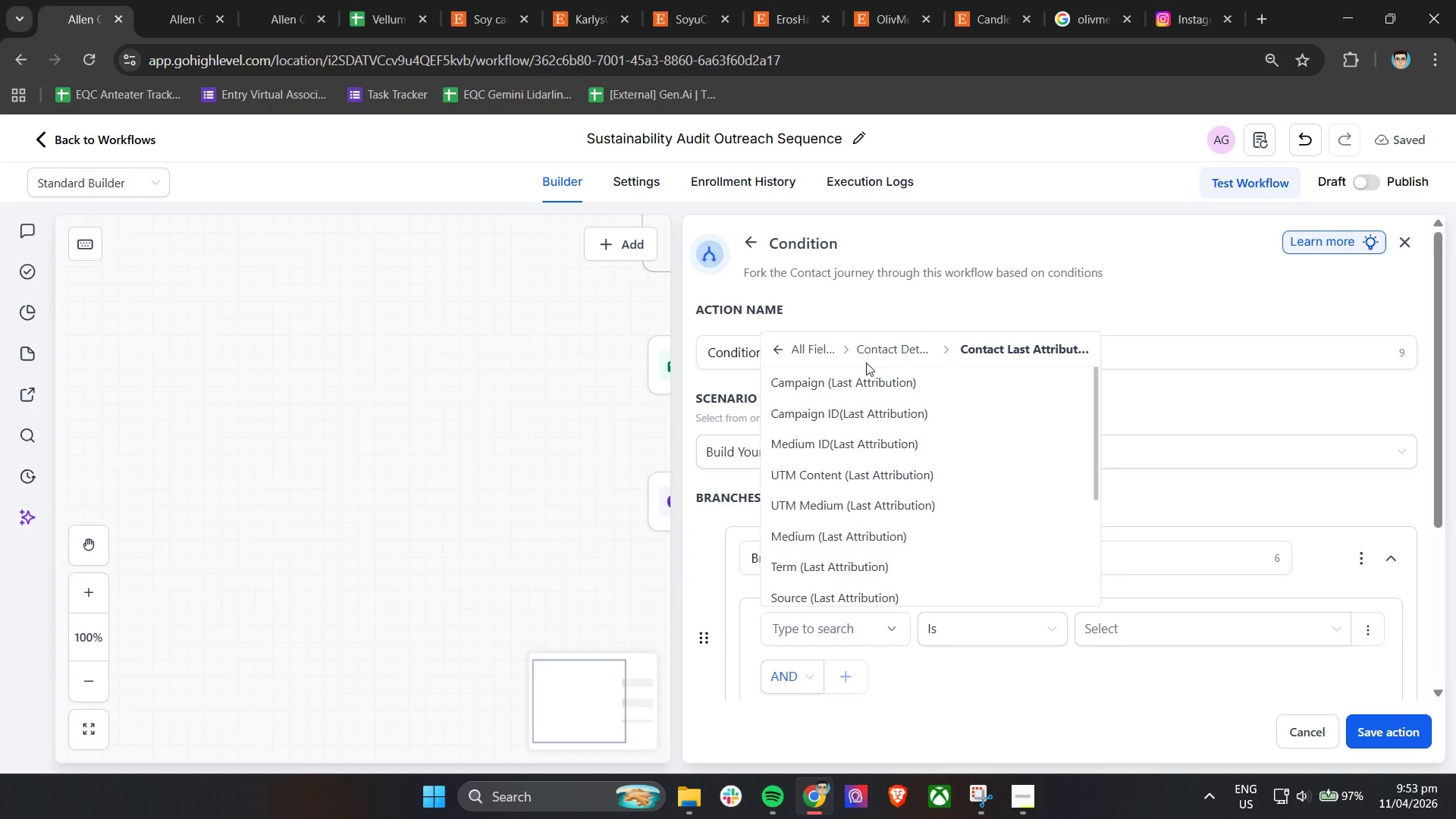 
left_click([877, 350])
 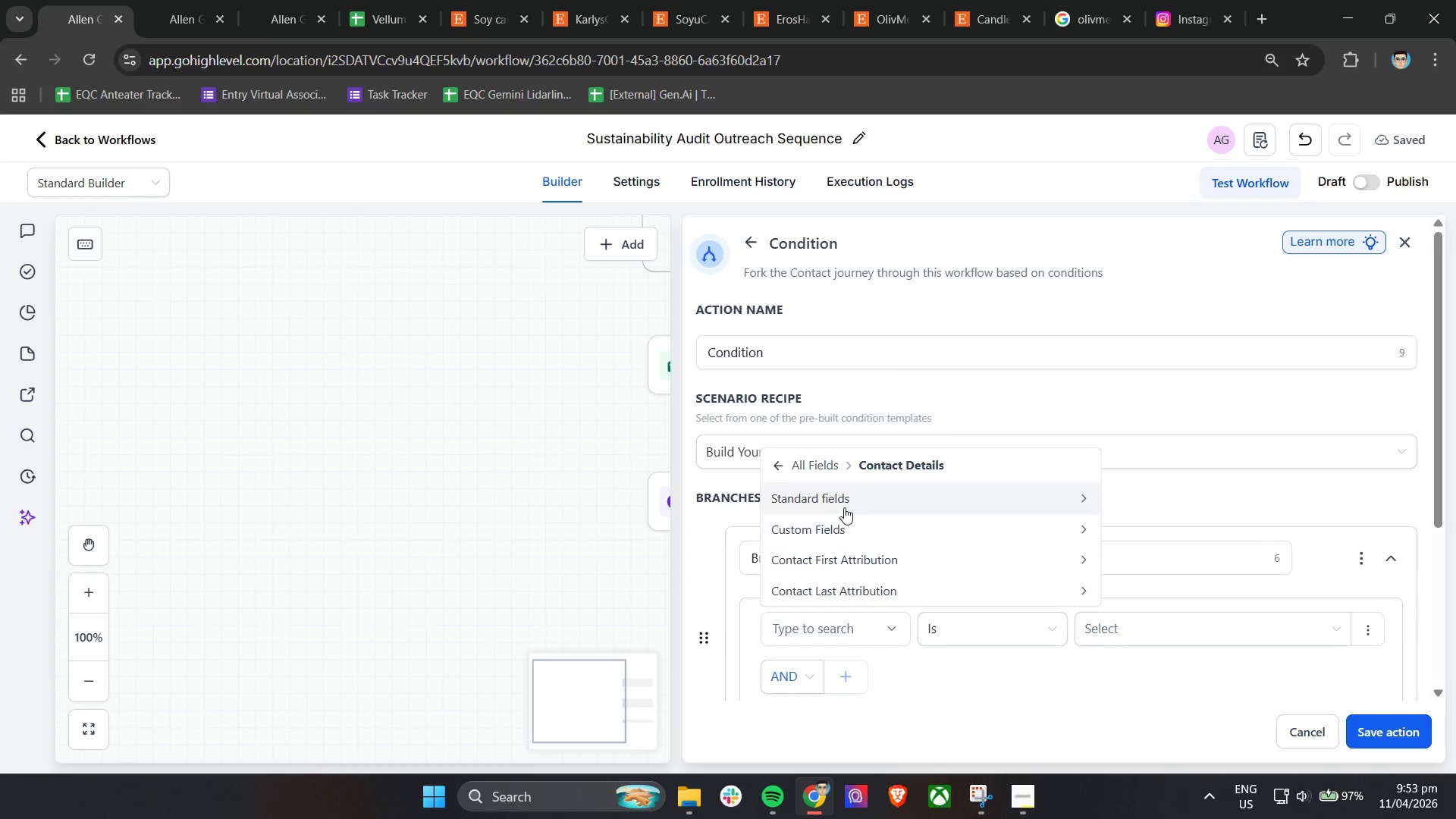 
left_click([845, 528])
 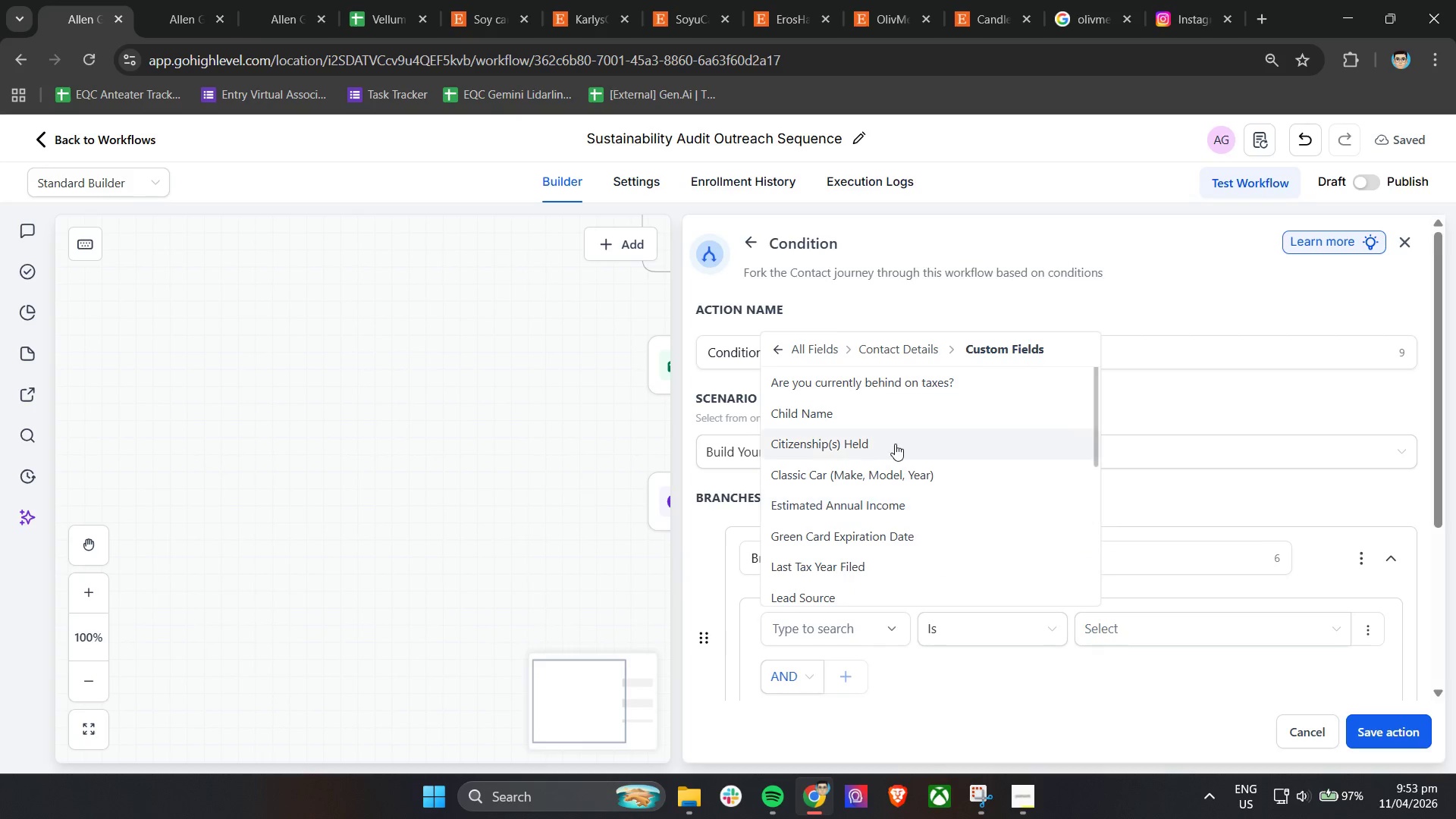 
scroll: coordinate [886, 456], scroll_direction: down, amount: 7.0
 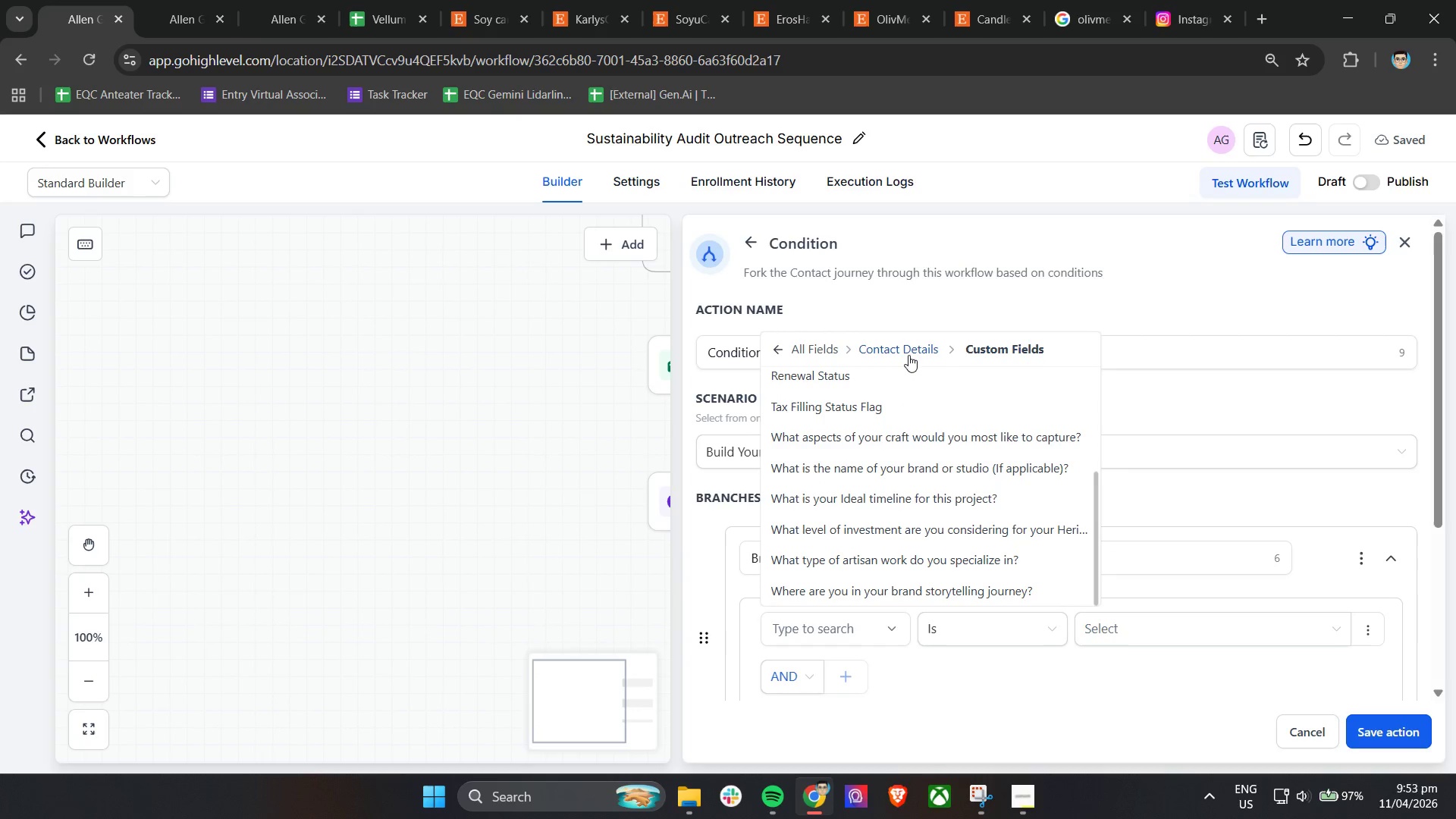 
left_click([909, 351])
 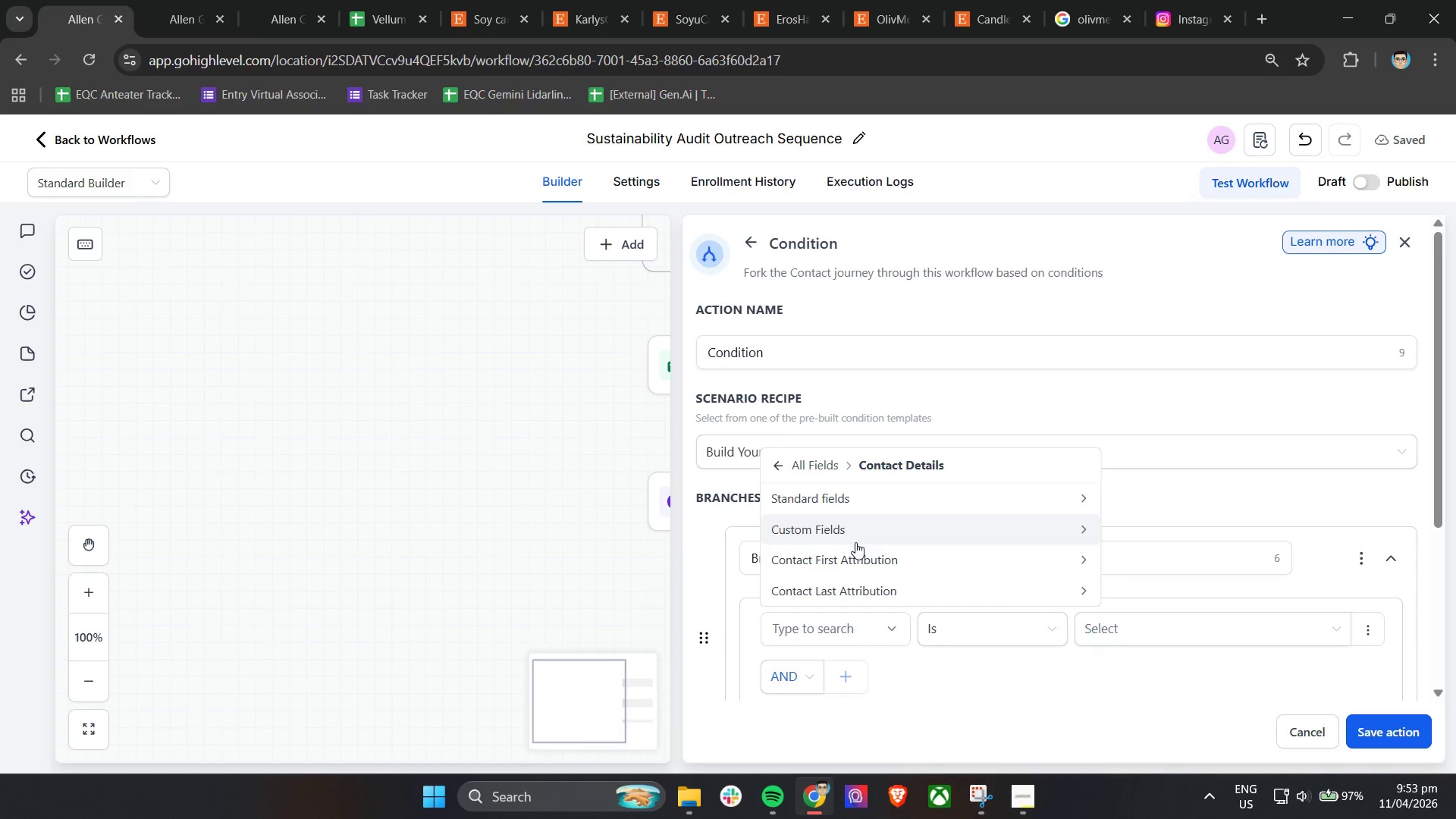 
left_click([871, 498])
 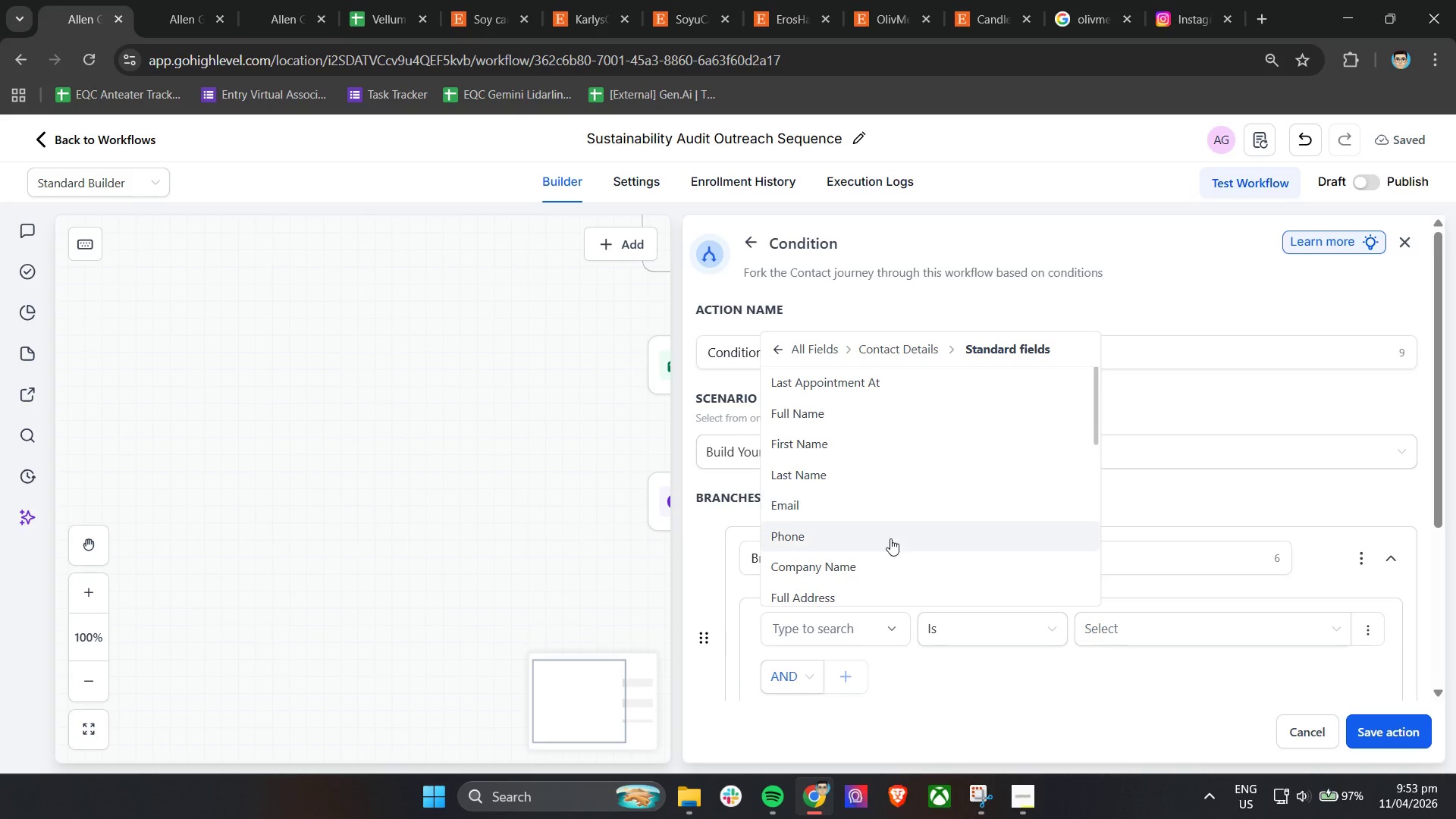 
scroll: coordinate [890, 566], scroll_direction: down, amount: 10.0
 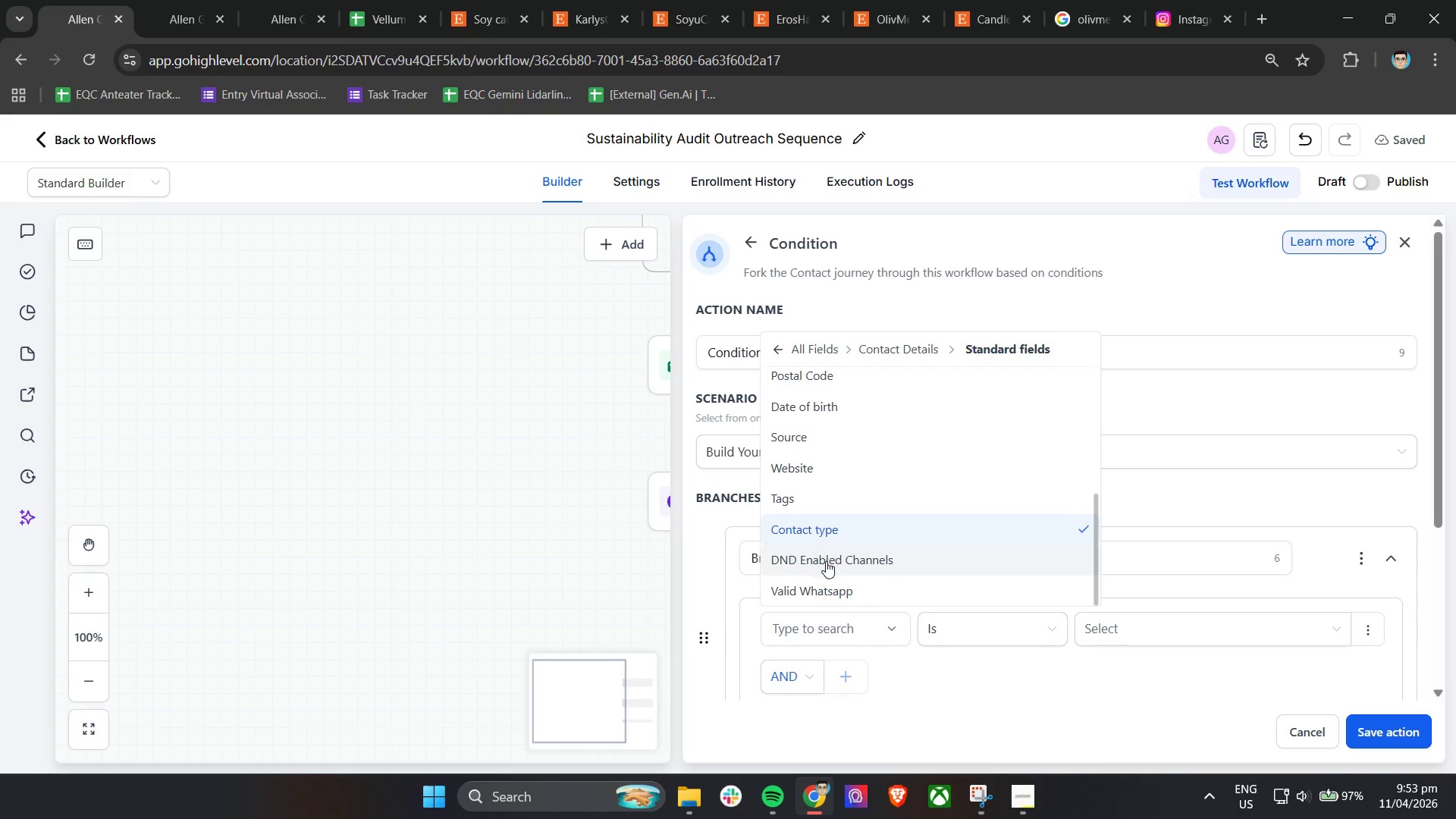 
scroll: coordinate [819, 555], scroll_direction: up, amount: 6.0
 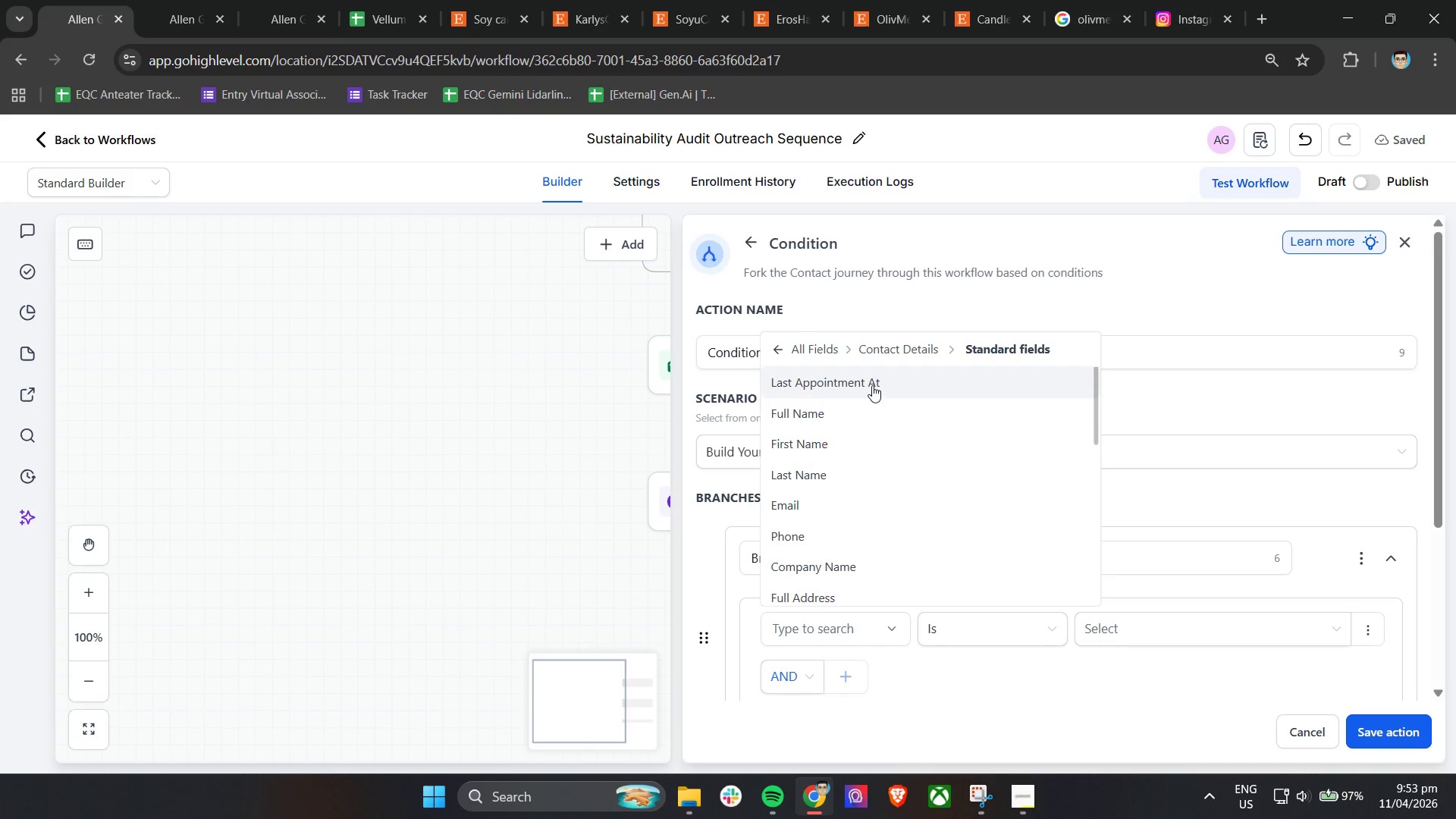 
double_click([978, 630])
 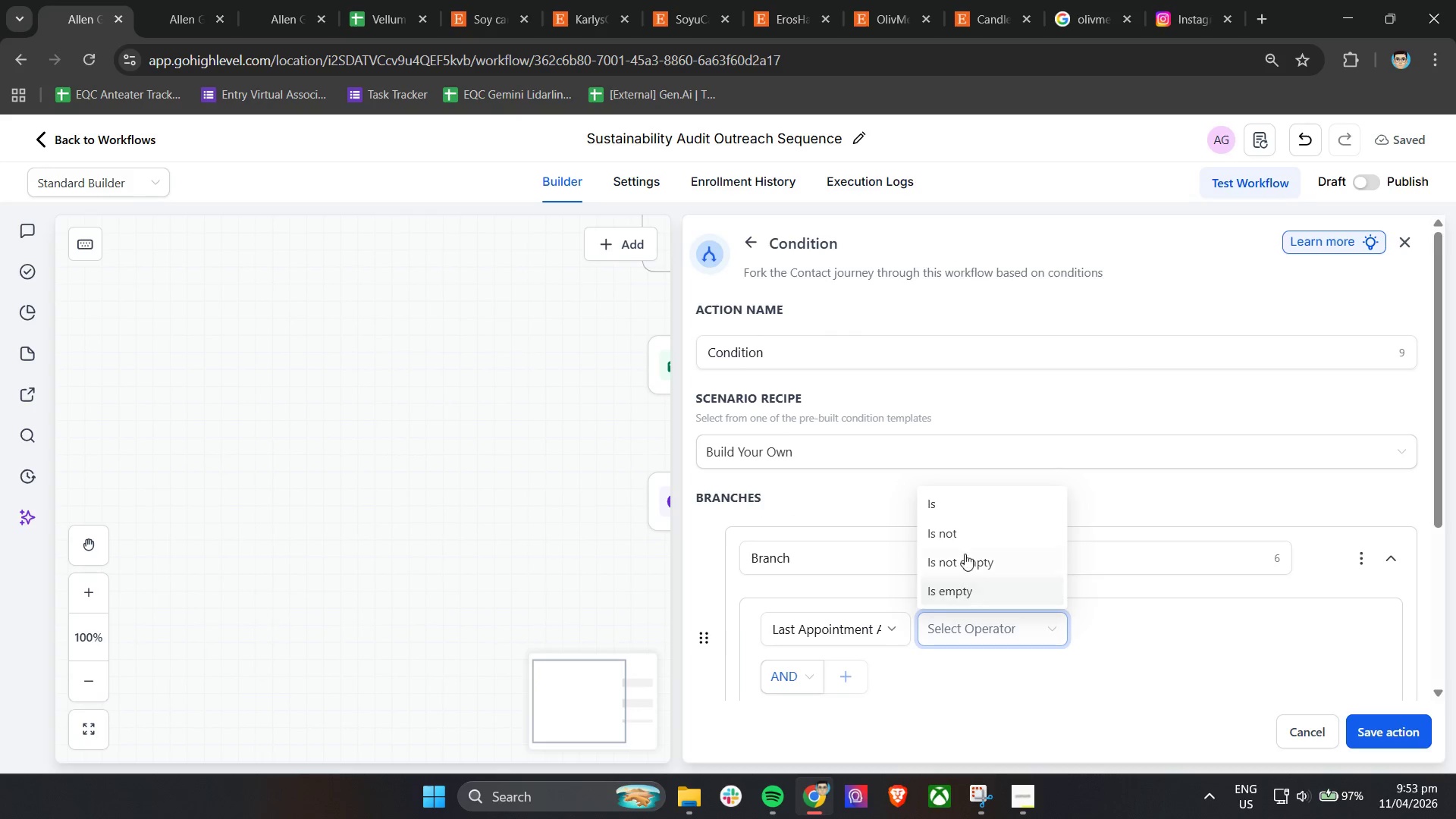 
left_click([961, 509])
 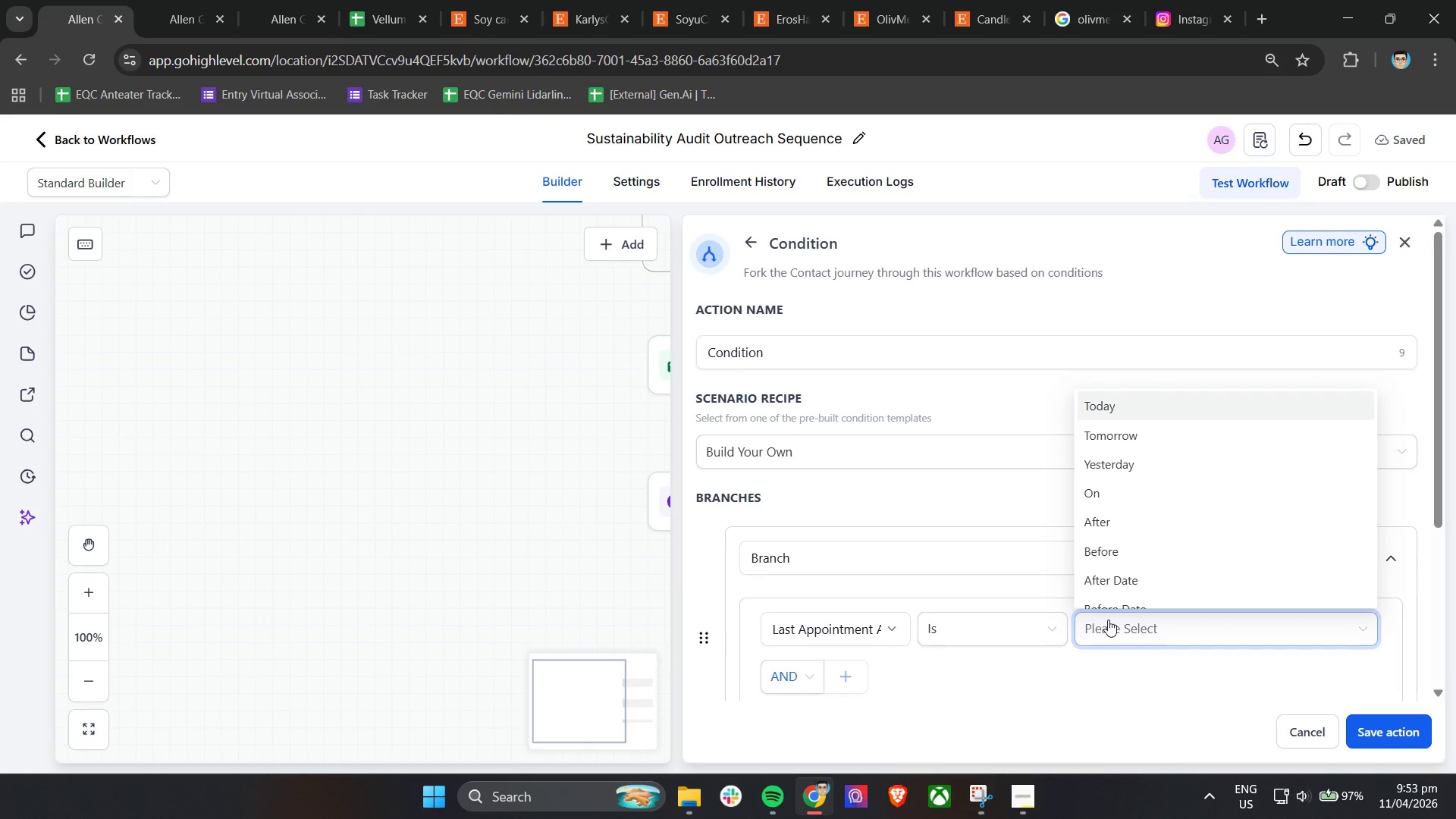 
scroll: coordinate [1139, 571], scroll_direction: down, amount: 4.0
 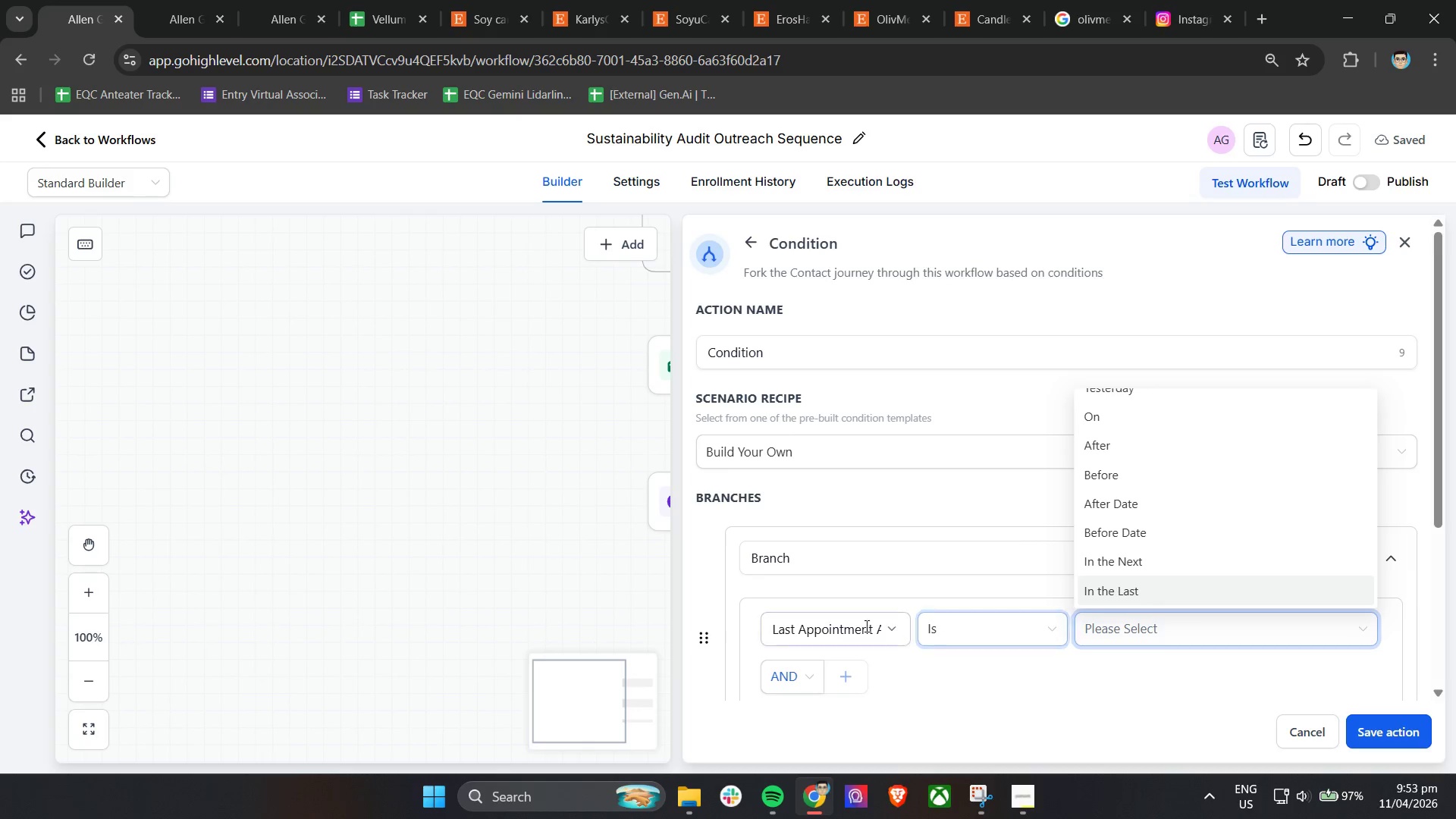 
left_click([860, 630])
 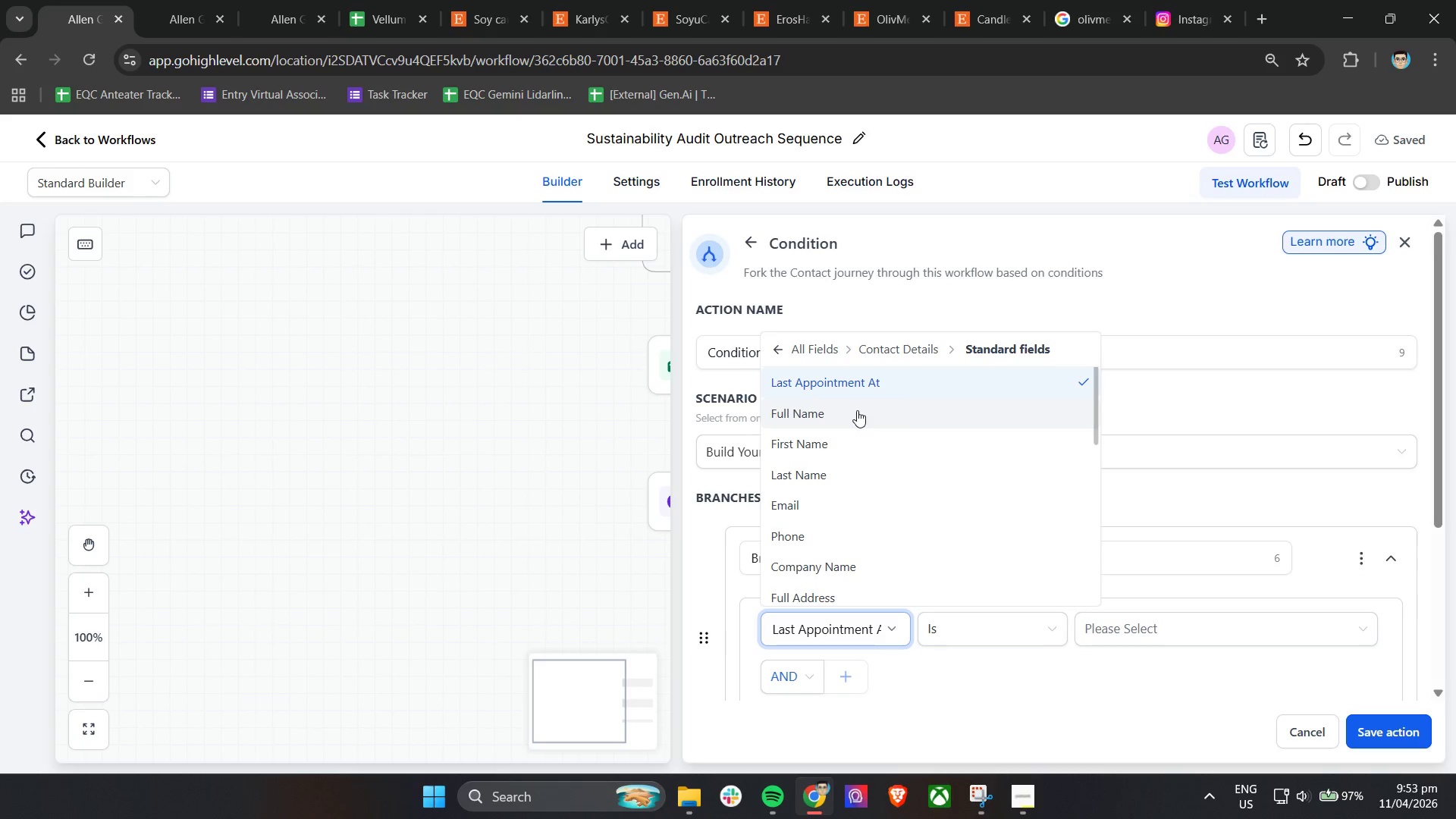 
left_click([857, 410])
 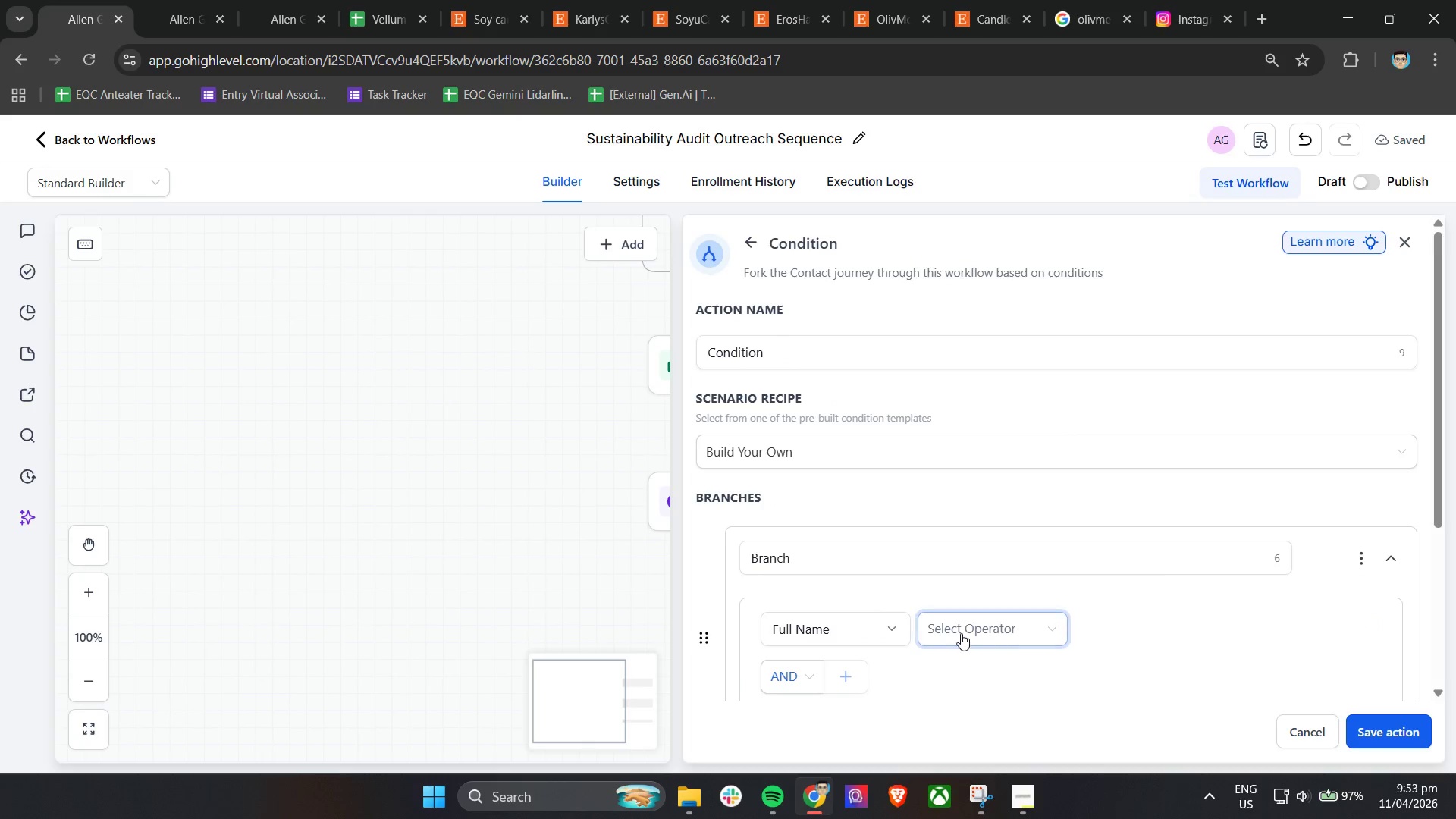 
left_click([962, 630])
 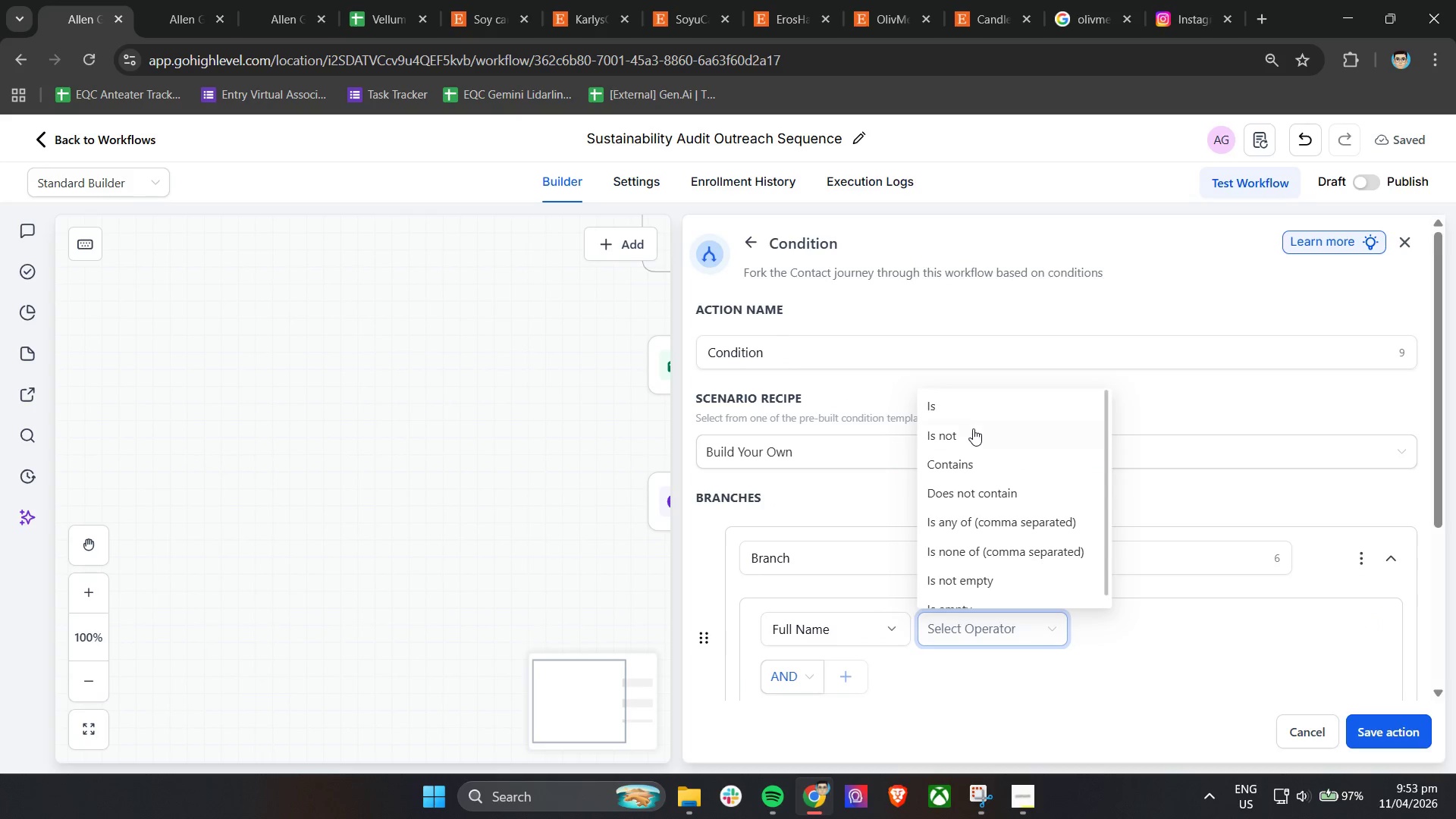 
scroll: coordinate [994, 544], scroll_direction: down, amount: 3.0
 